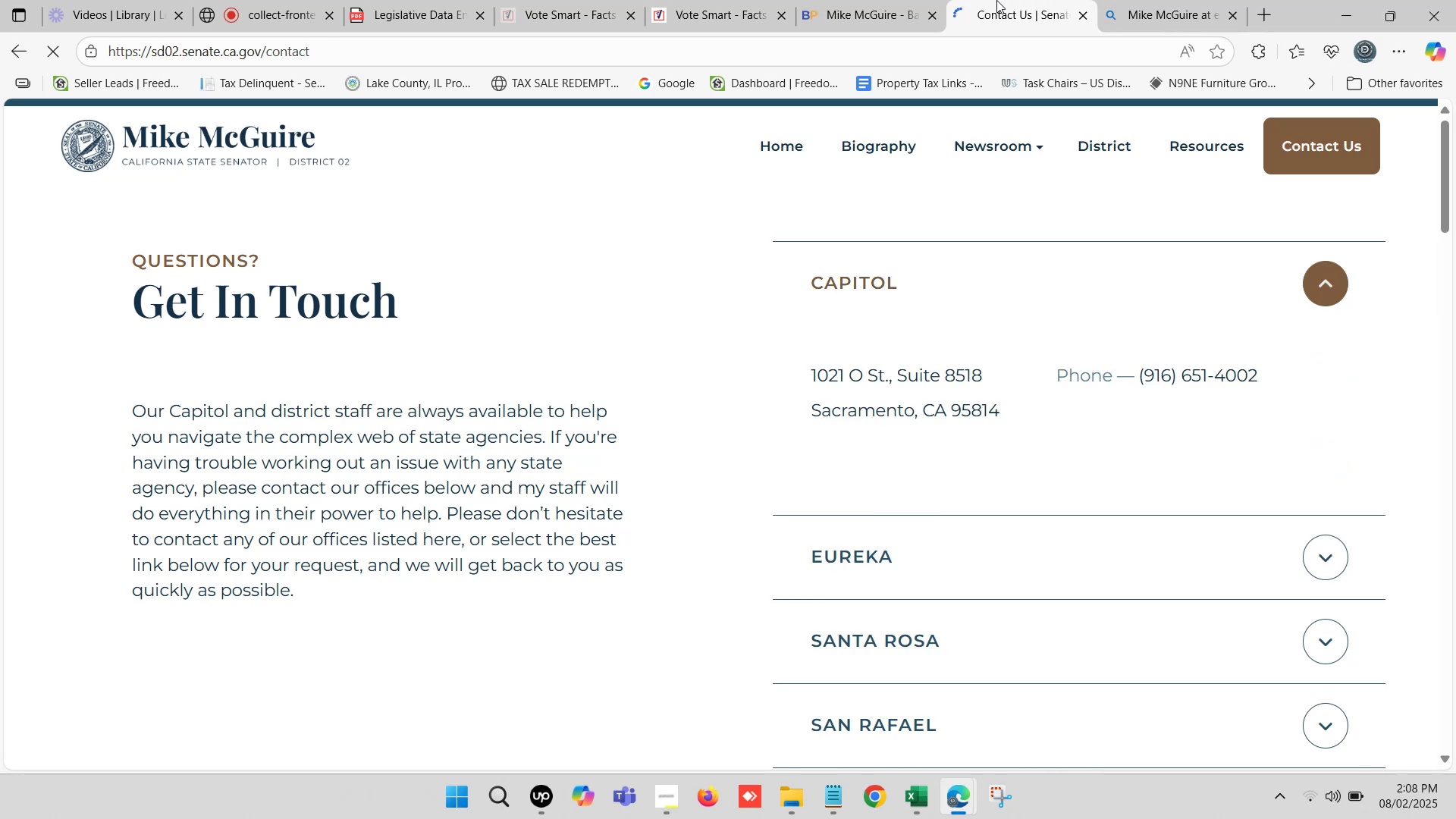 
scroll: coordinate [1060, 464], scroll_direction: down, amount: 4.0
 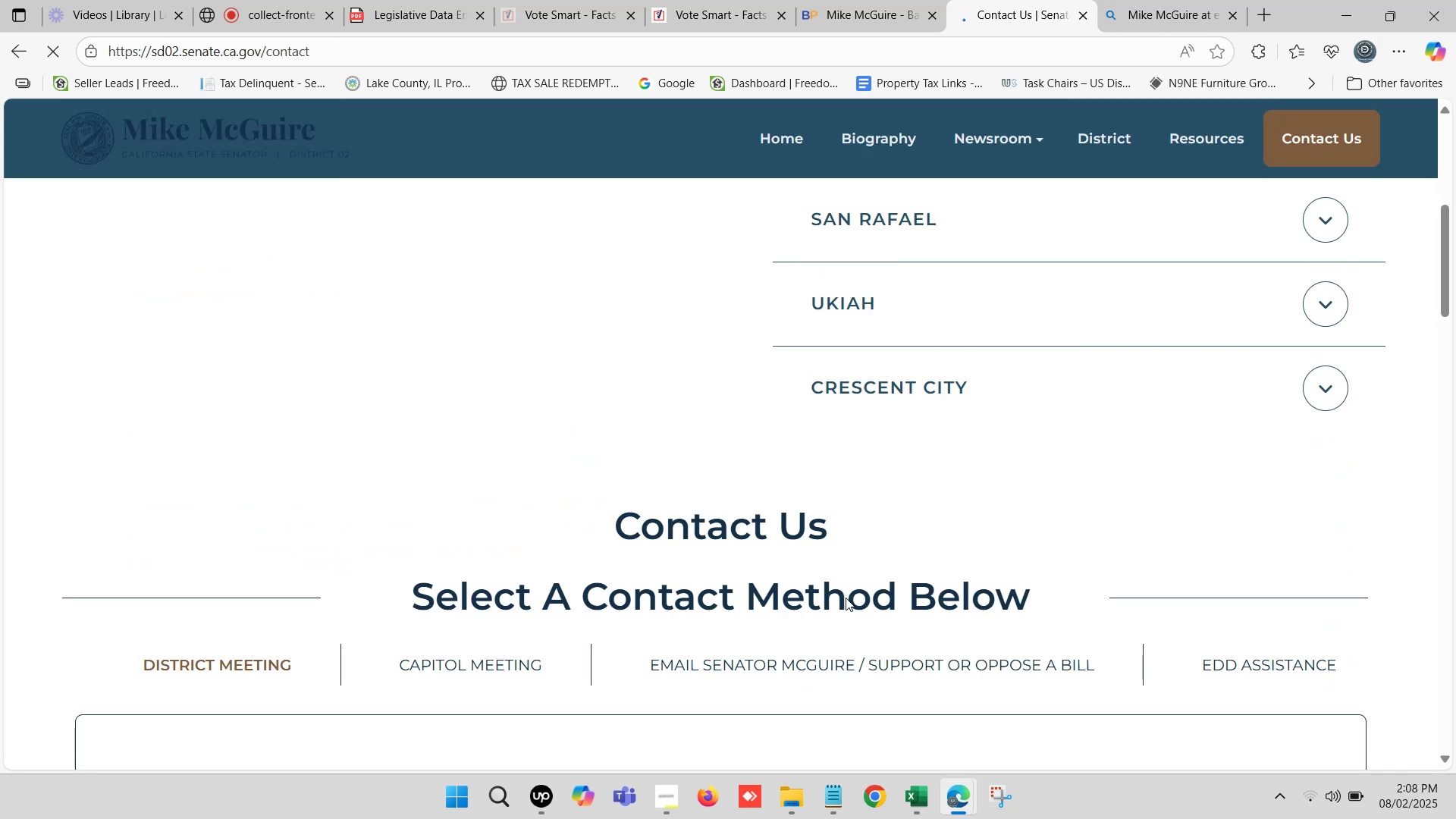 
scroll: coordinate [869, 538], scroll_direction: up, amount: 4.0
 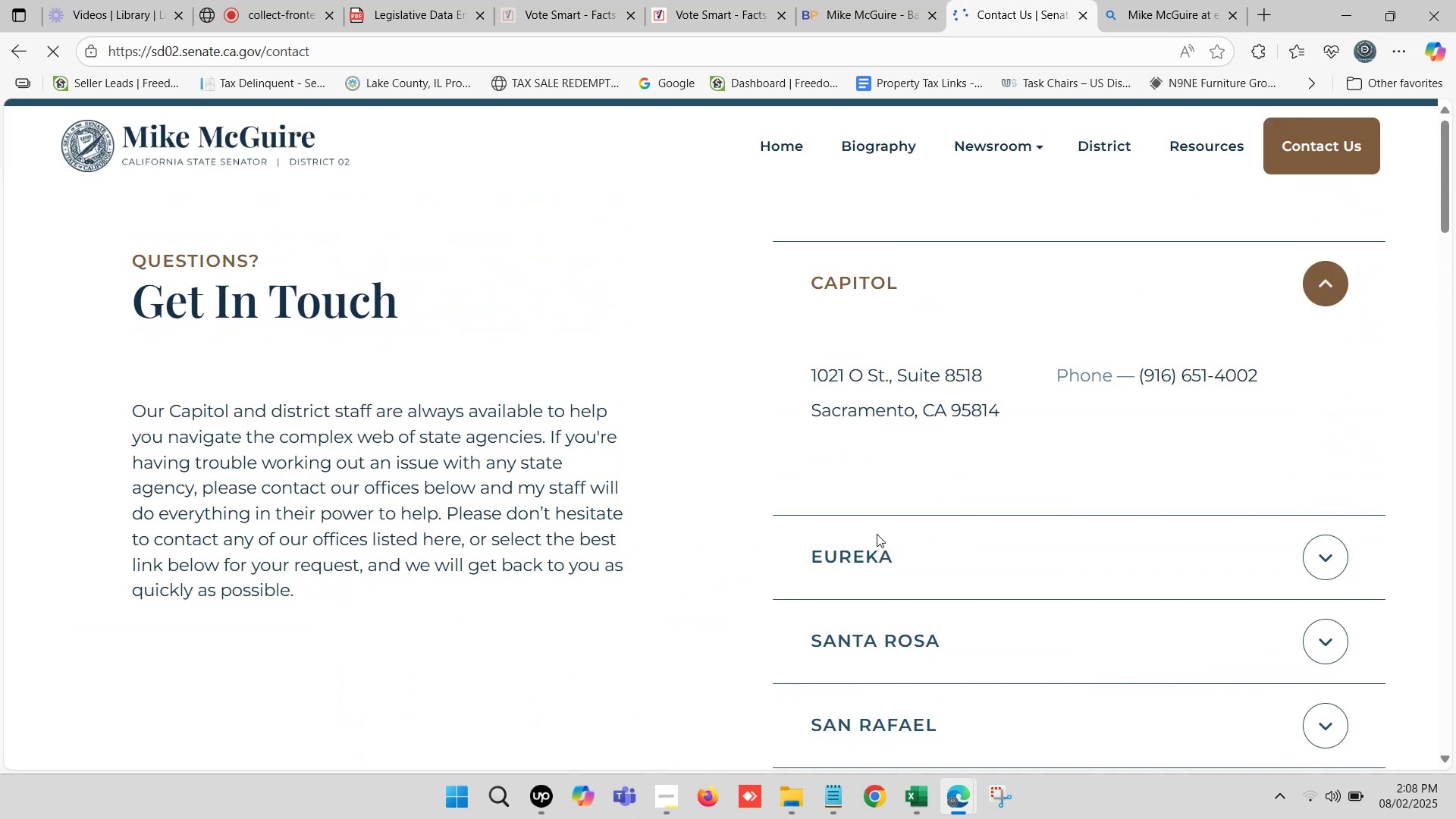 
scroll: coordinate [830, 543], scroll_direction: down, amount: 7.0
 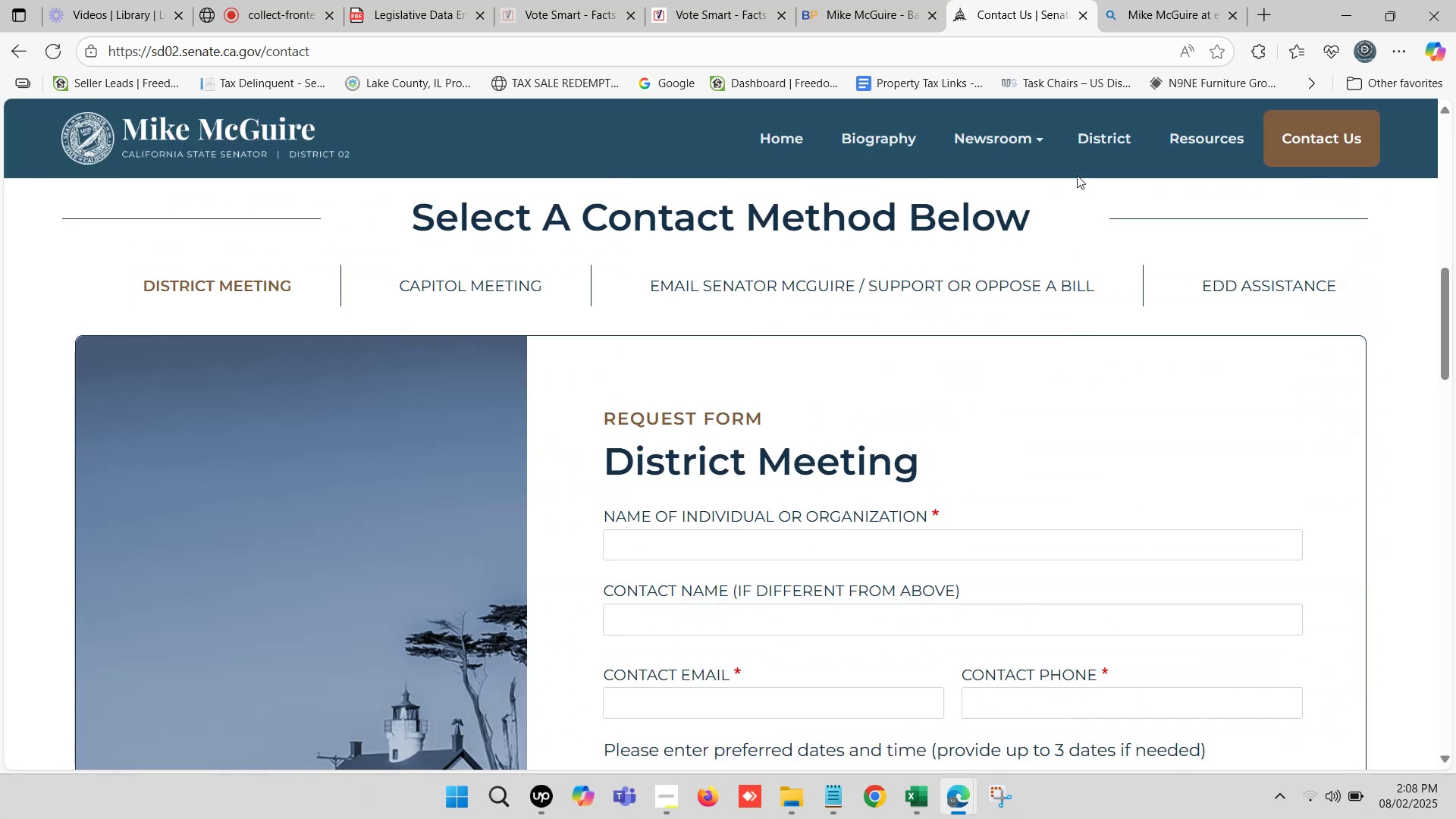 
left_click([1036, 0])
 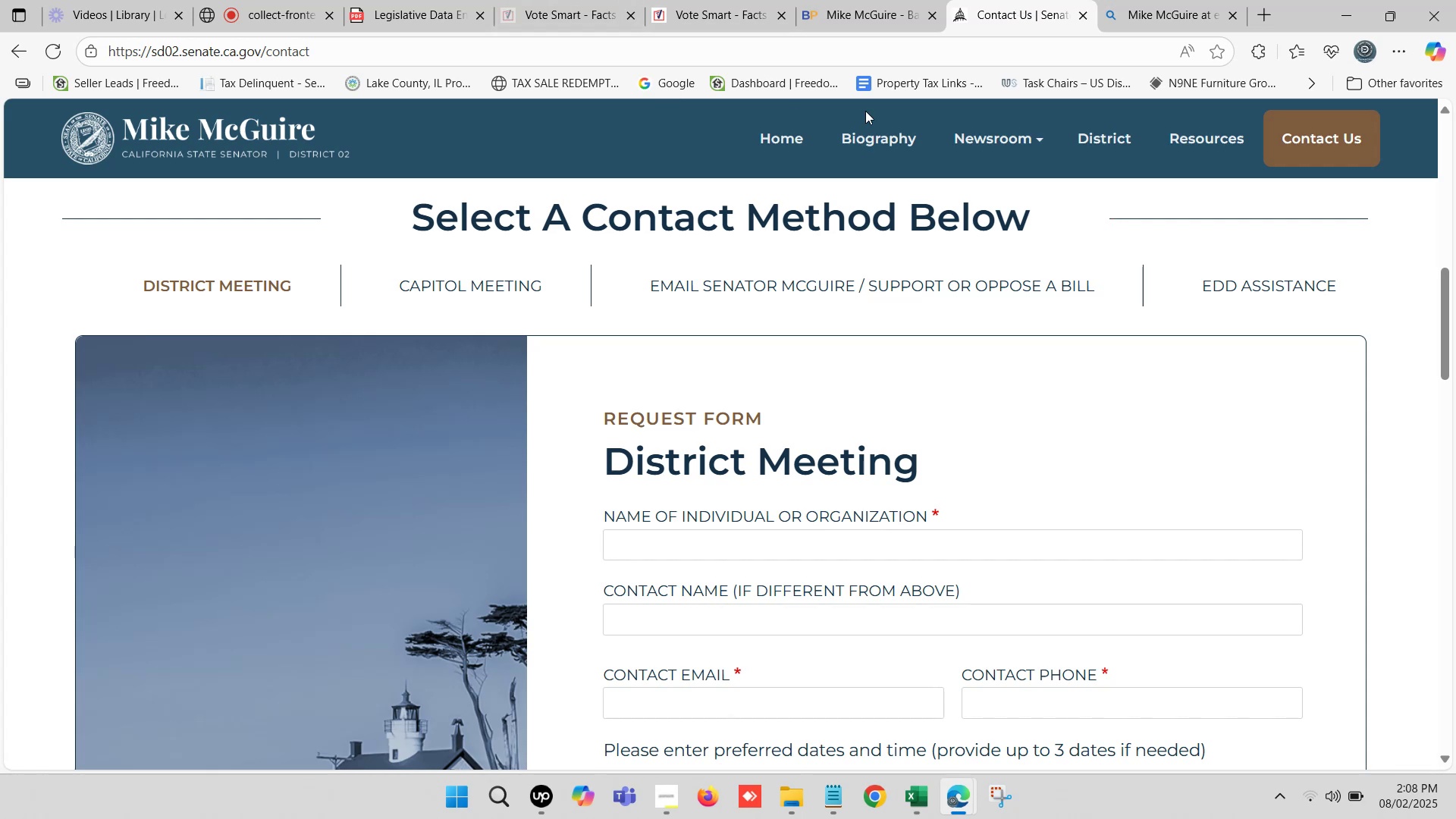 
scroll: coordinate [873, 249], scroll_direction: up, amount: 9.0
 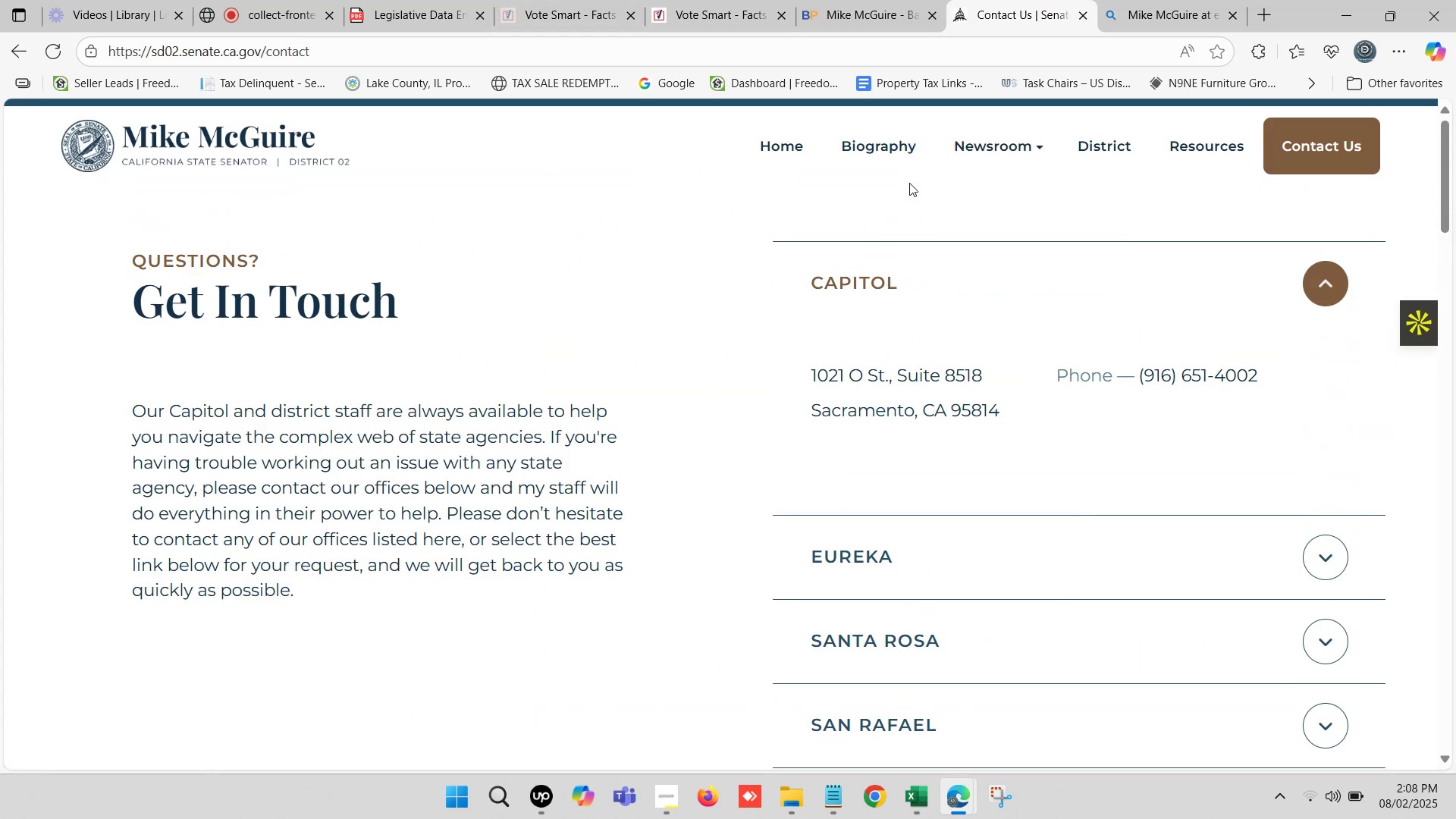 
wait(6.21)
 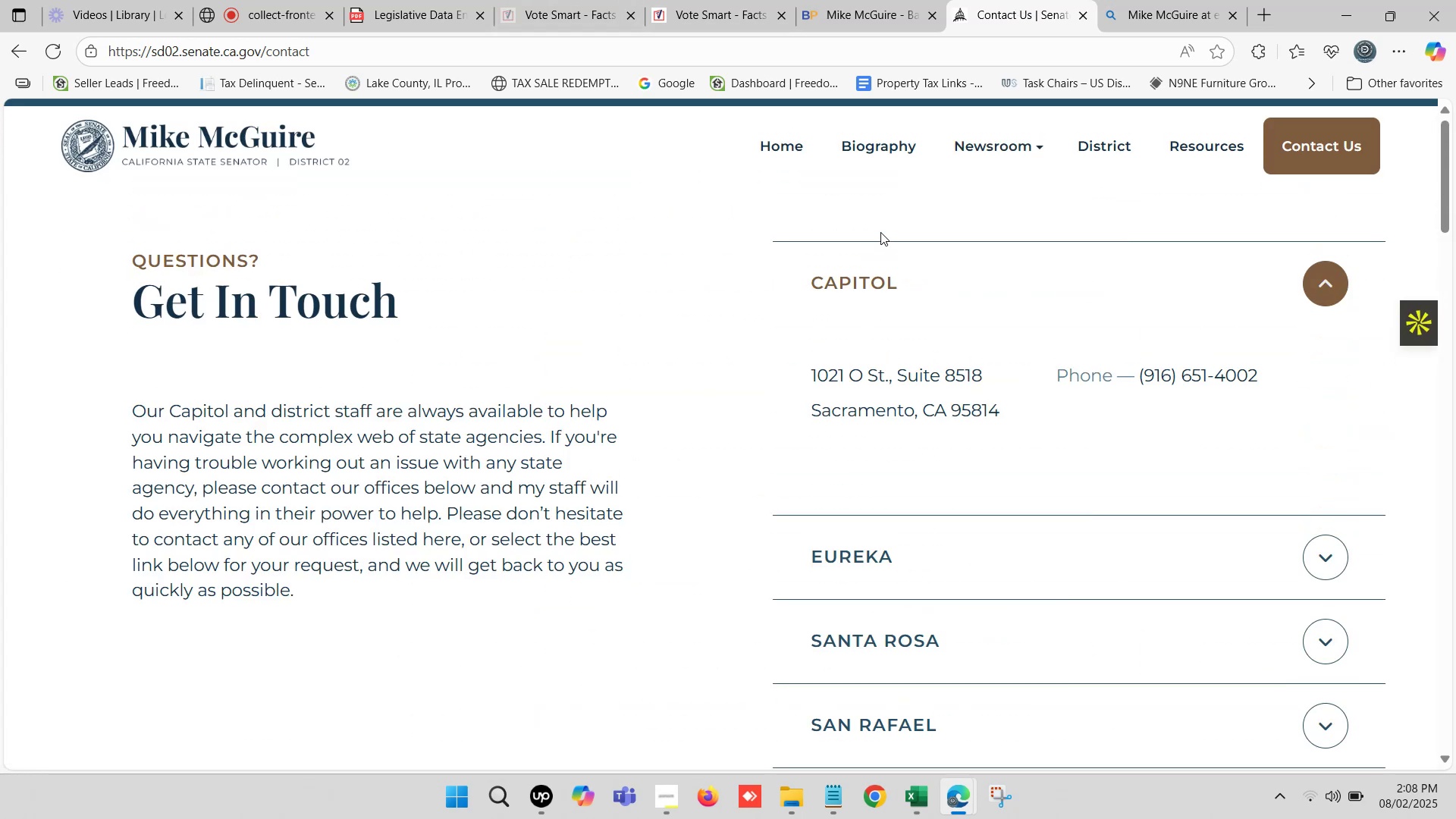 
scroll: coordinate [1295, 436], scroll_direction: up, amount: 4.0
 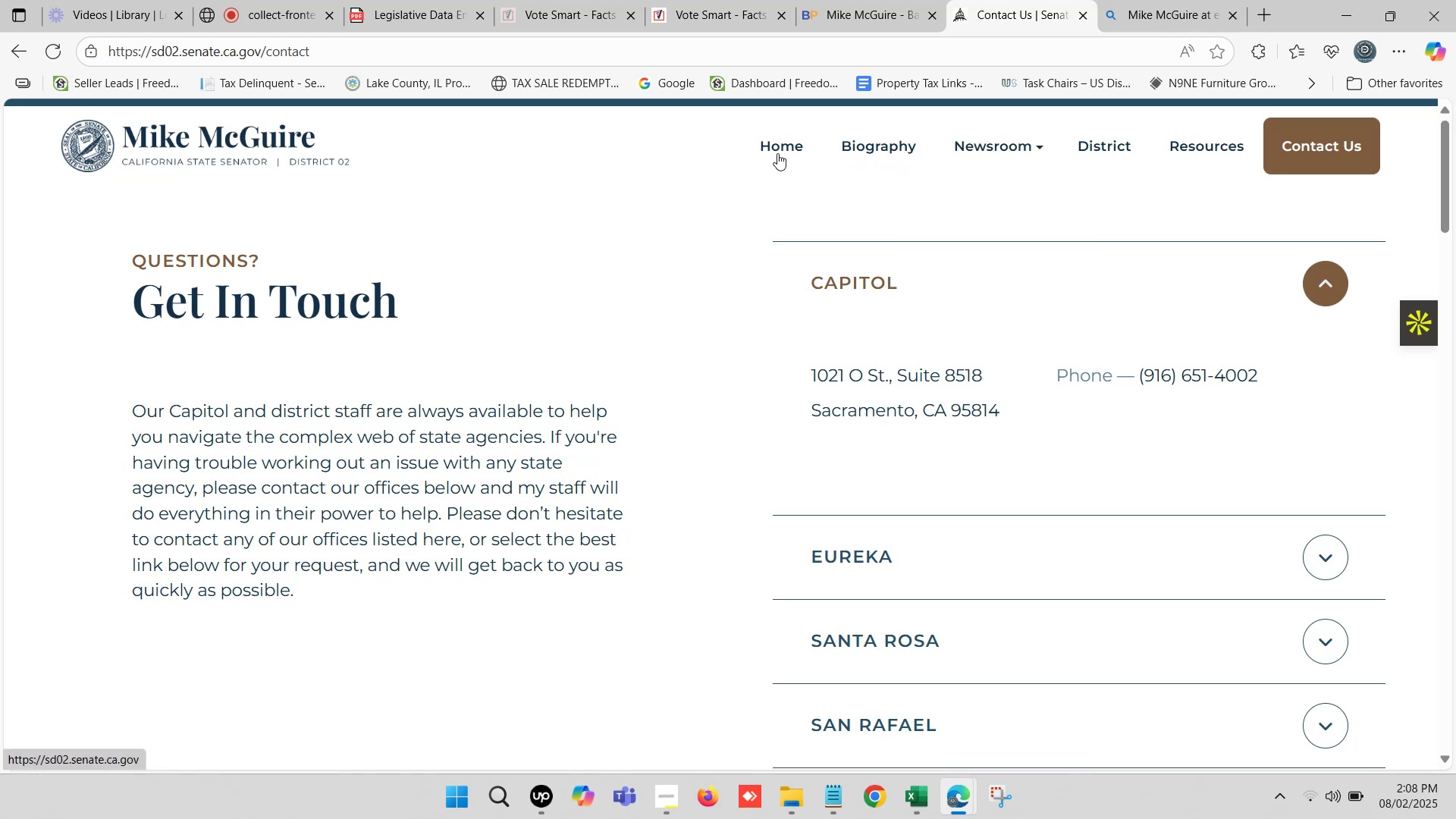 
left_click([783, 148])
 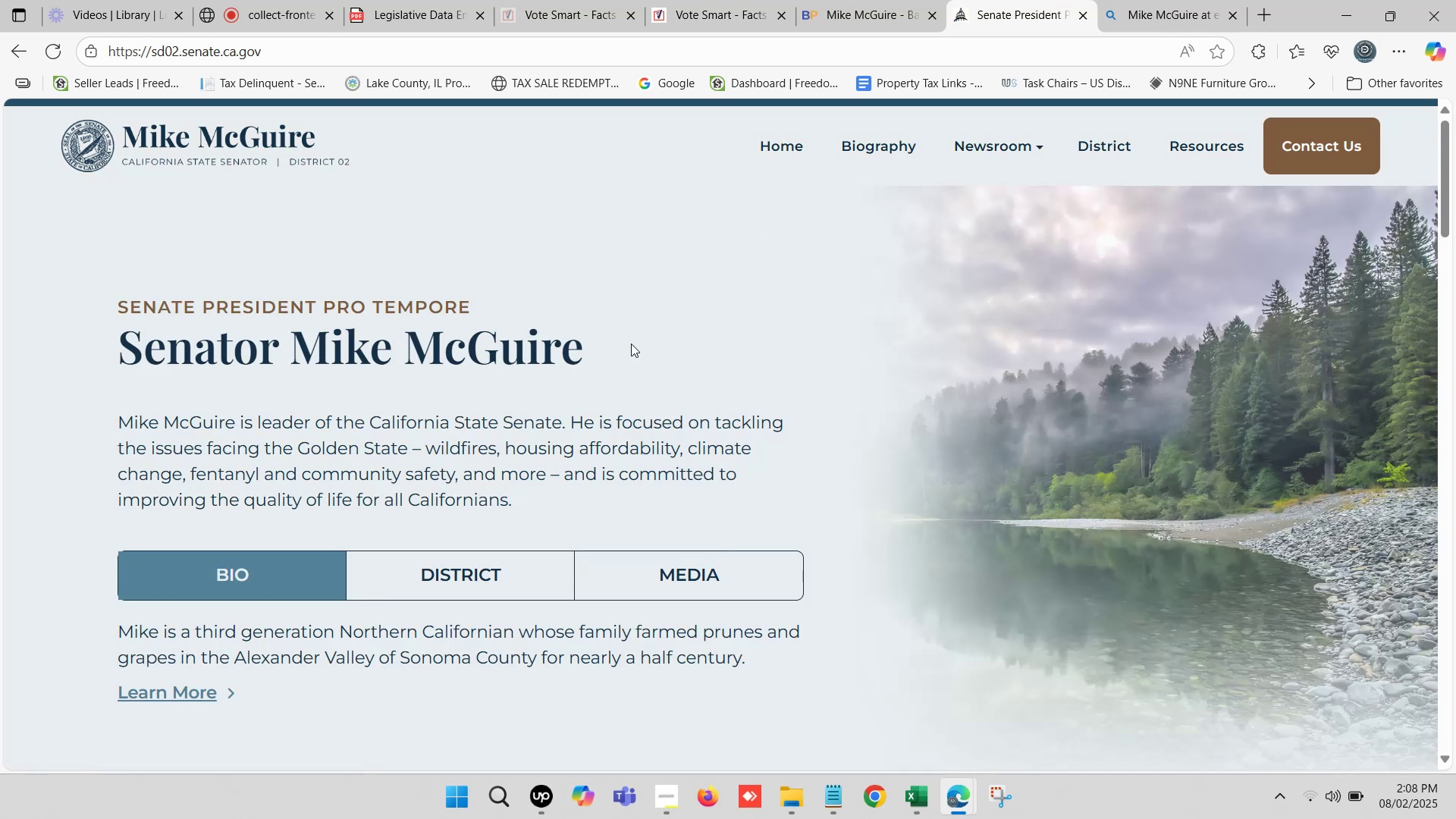 
scroll: coordinate [635, 346], scroll_direction: down, amount: 2.0
 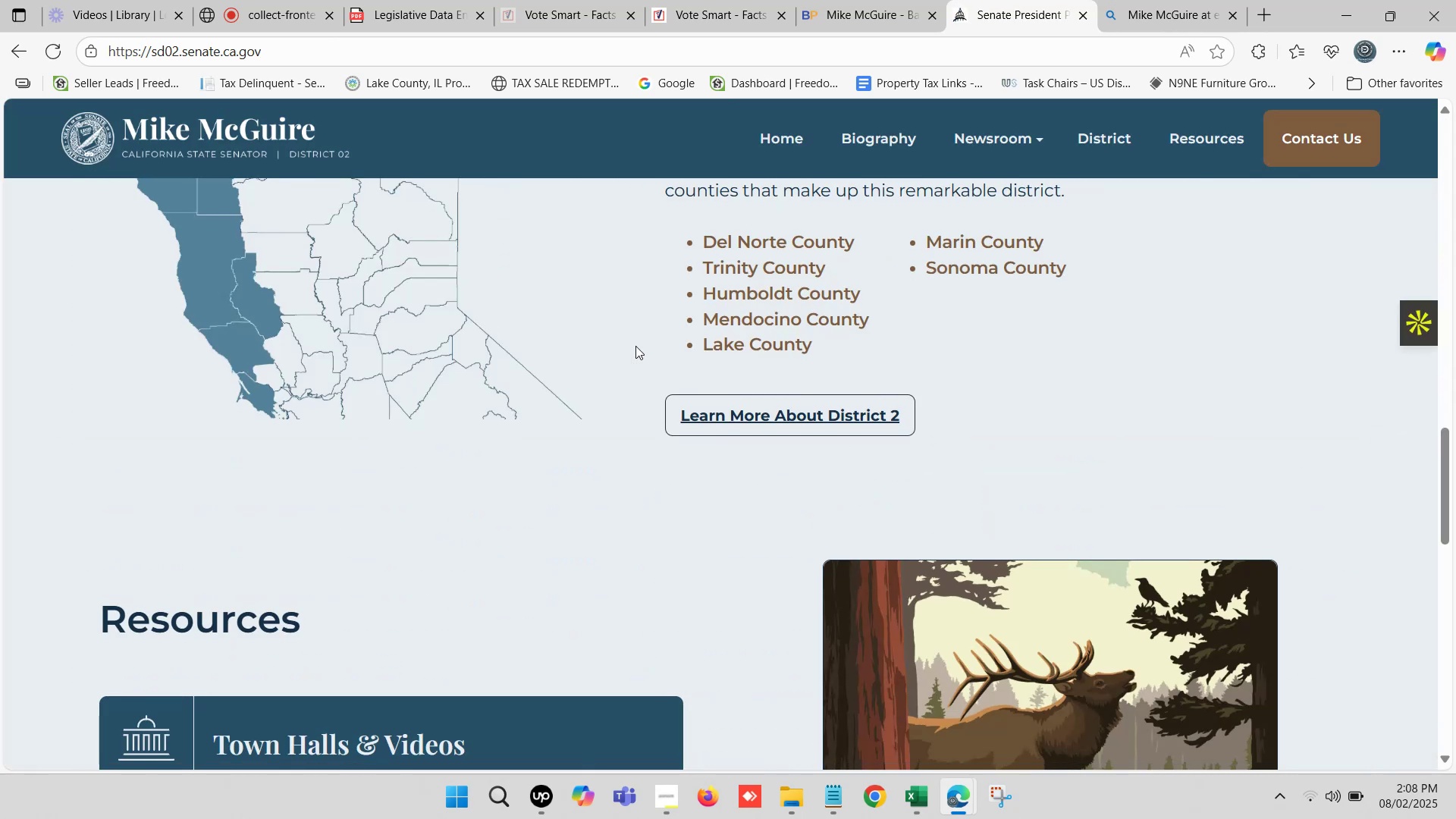 
scroll: coordinate [635, 346], scroll_direction: up, amount: 2.0
 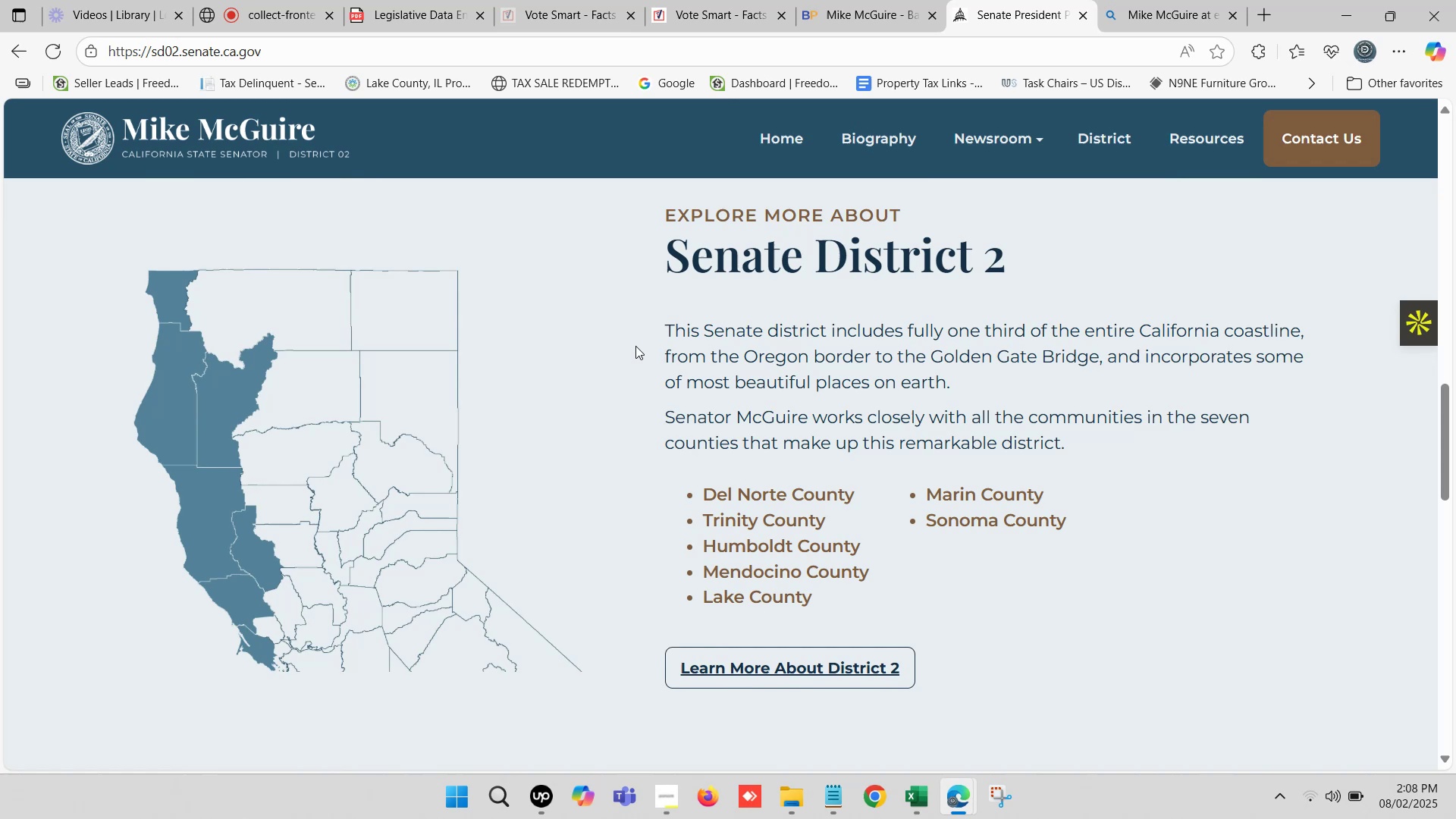 
scroll: coordinate [635, 346], scroll_direction: down, amount: 5.0
 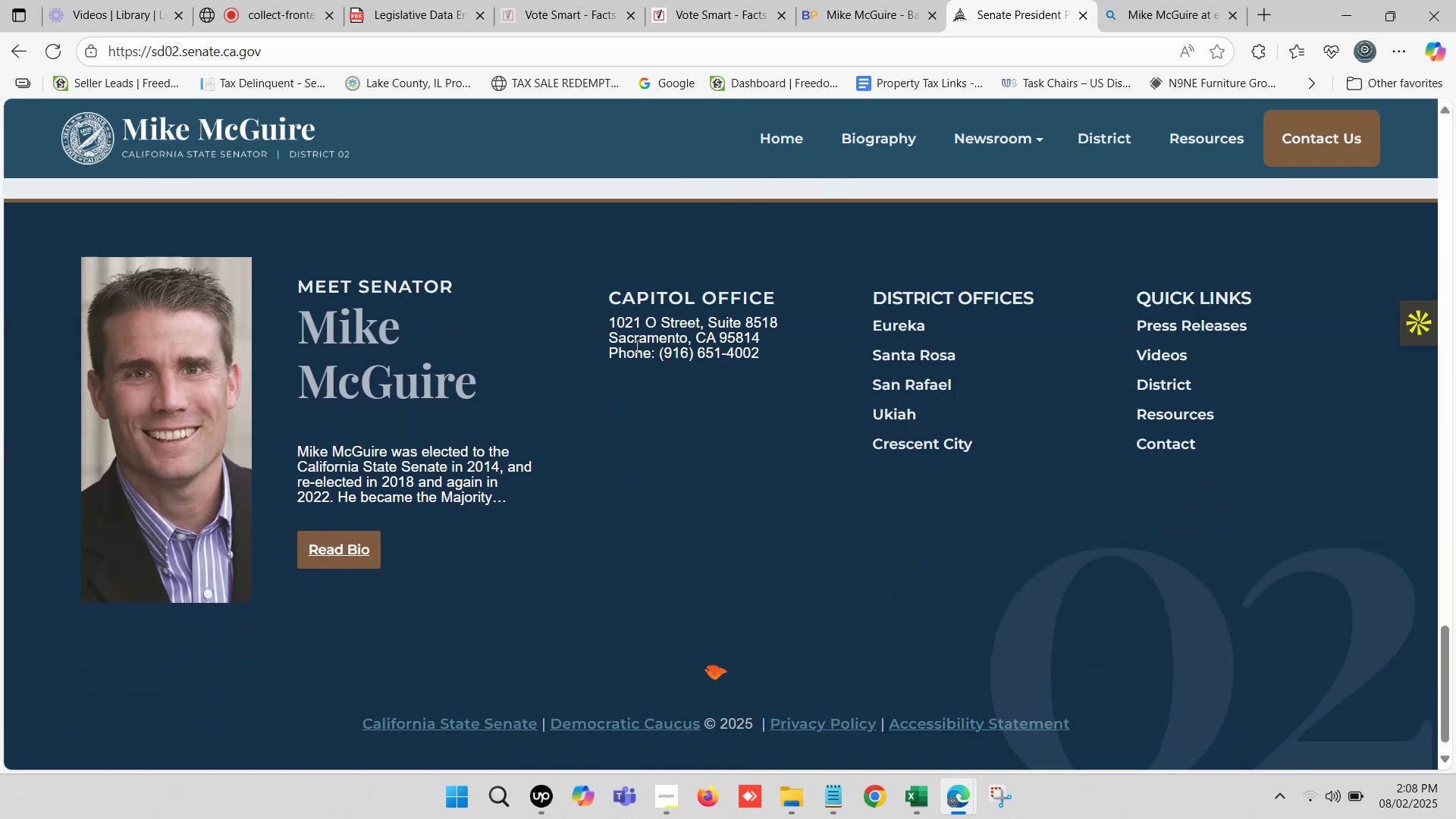 
scroll: coordinate [899, 348], scroll_direction: up, amount: 30.0
 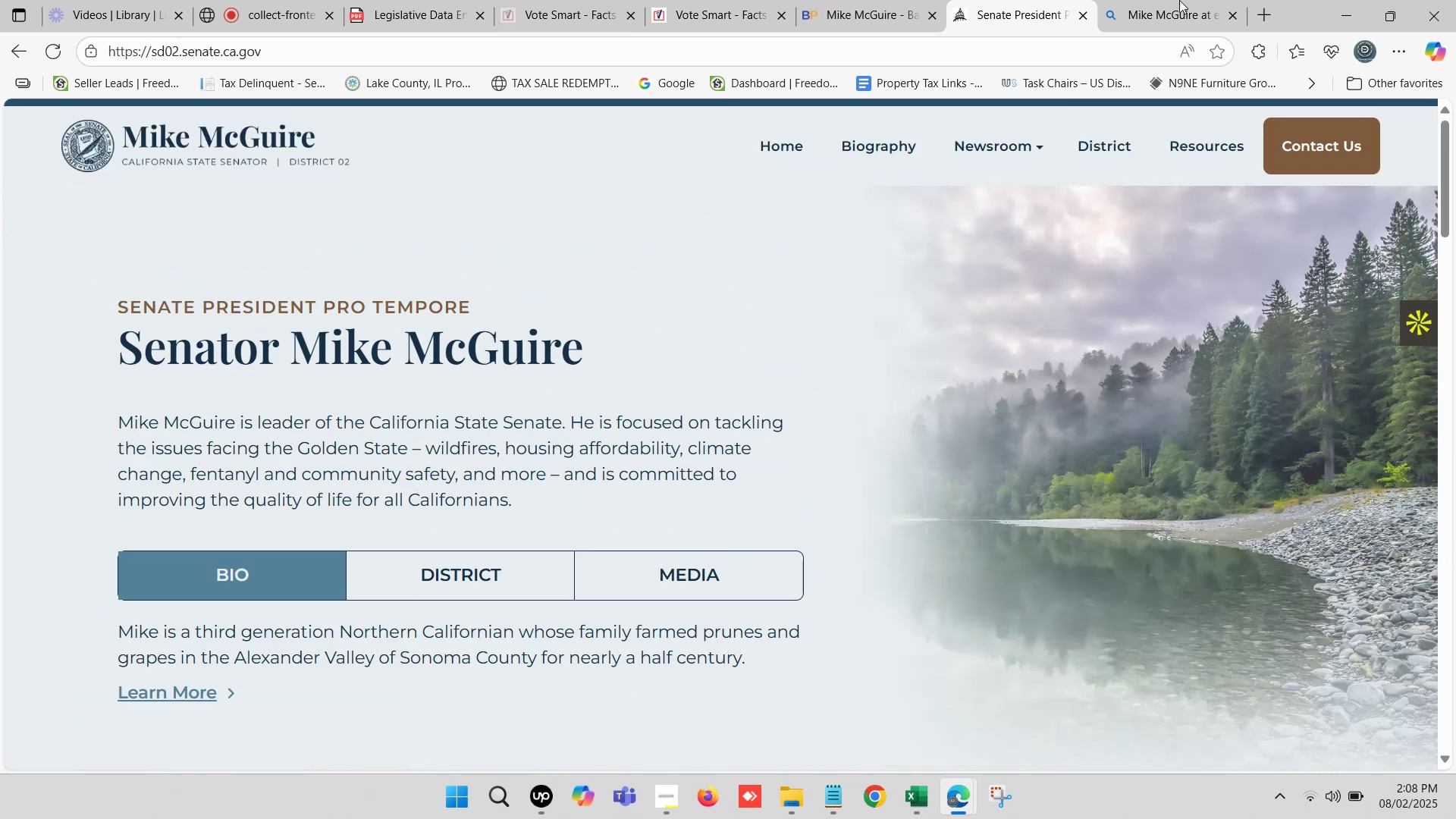 
left_click([1177, 0])
 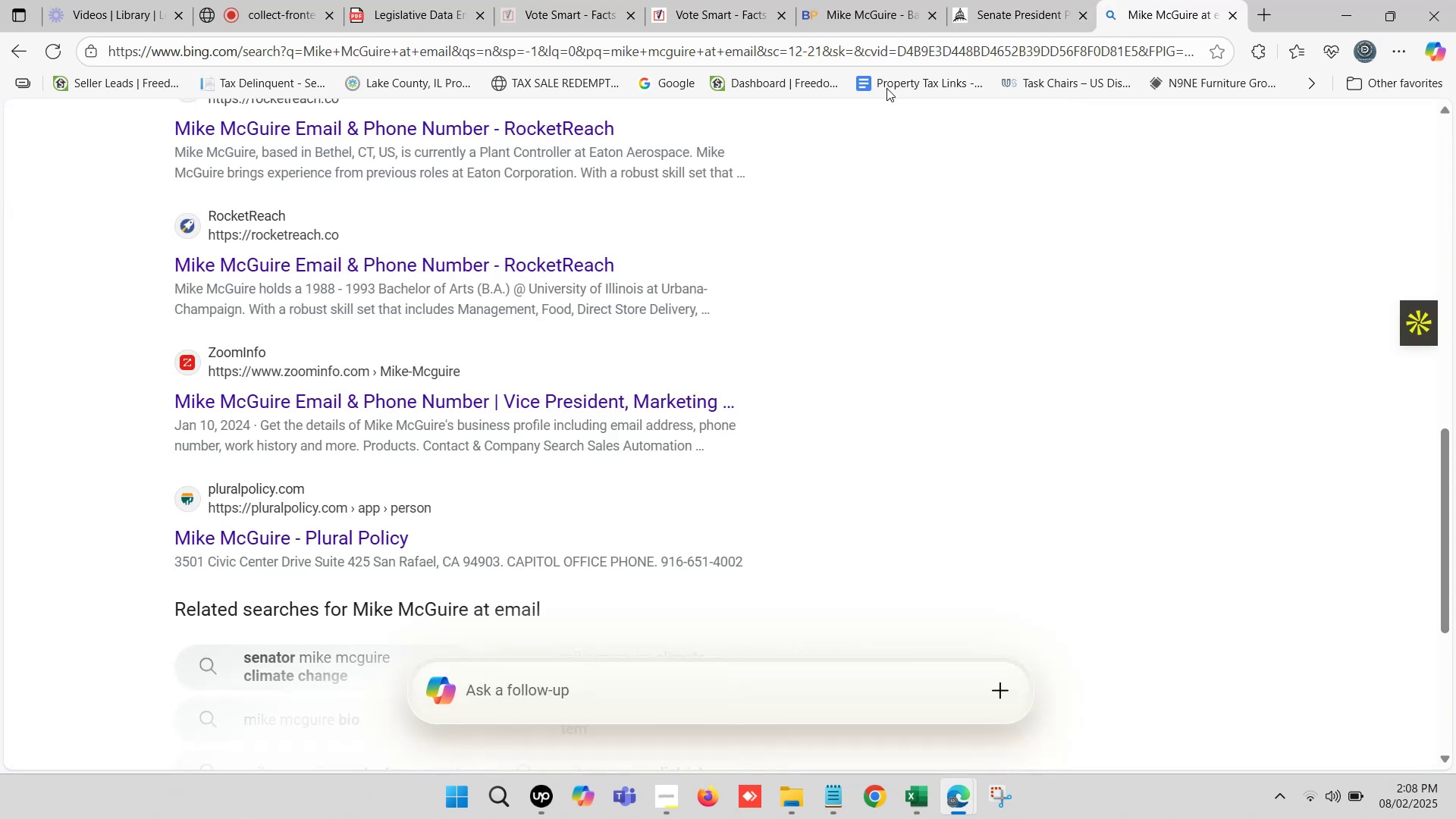 
scroll: coordinate [519, 216], scroll_direction: up, amount: 17.0
 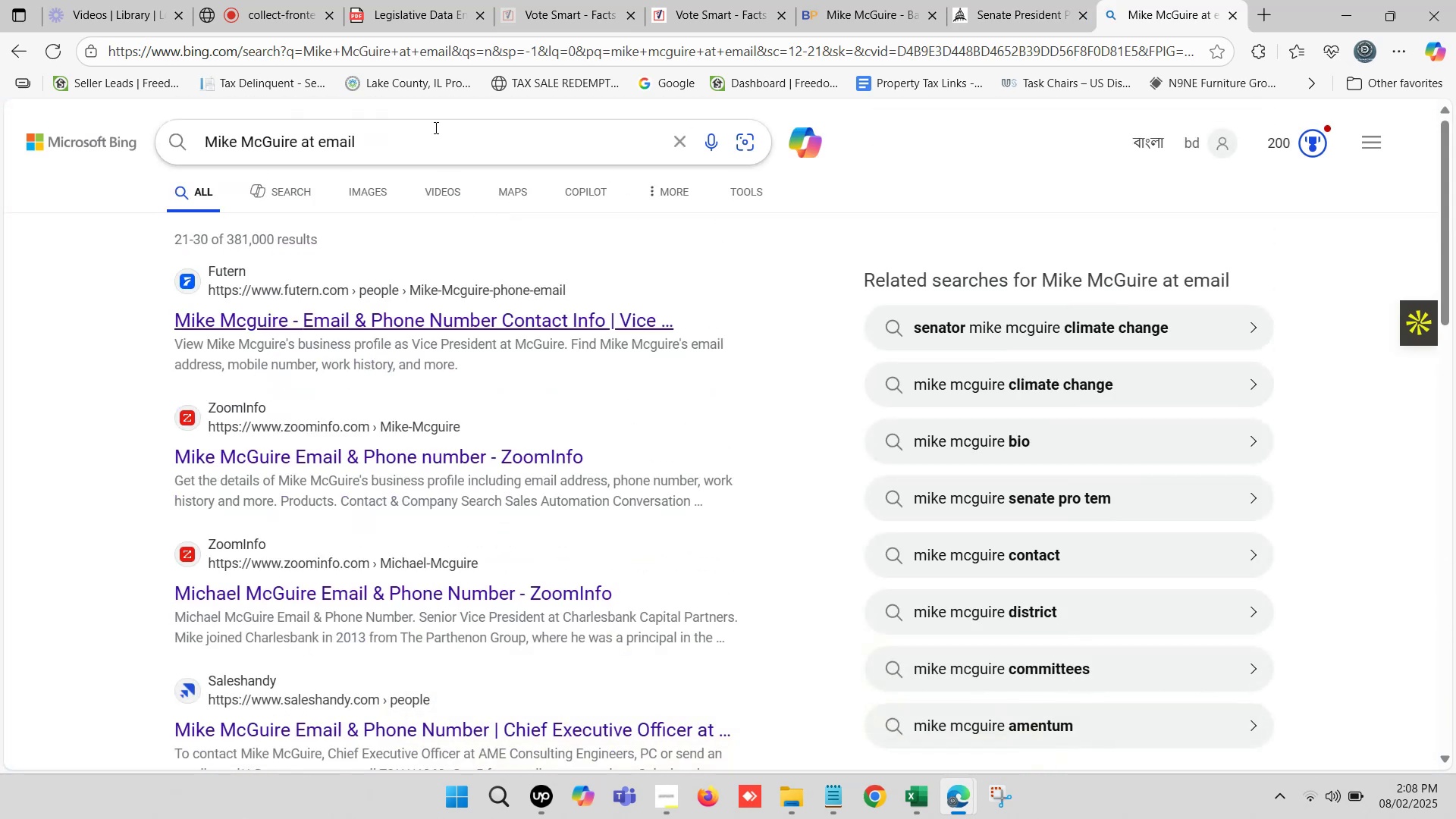 
left_click([431, 121])
 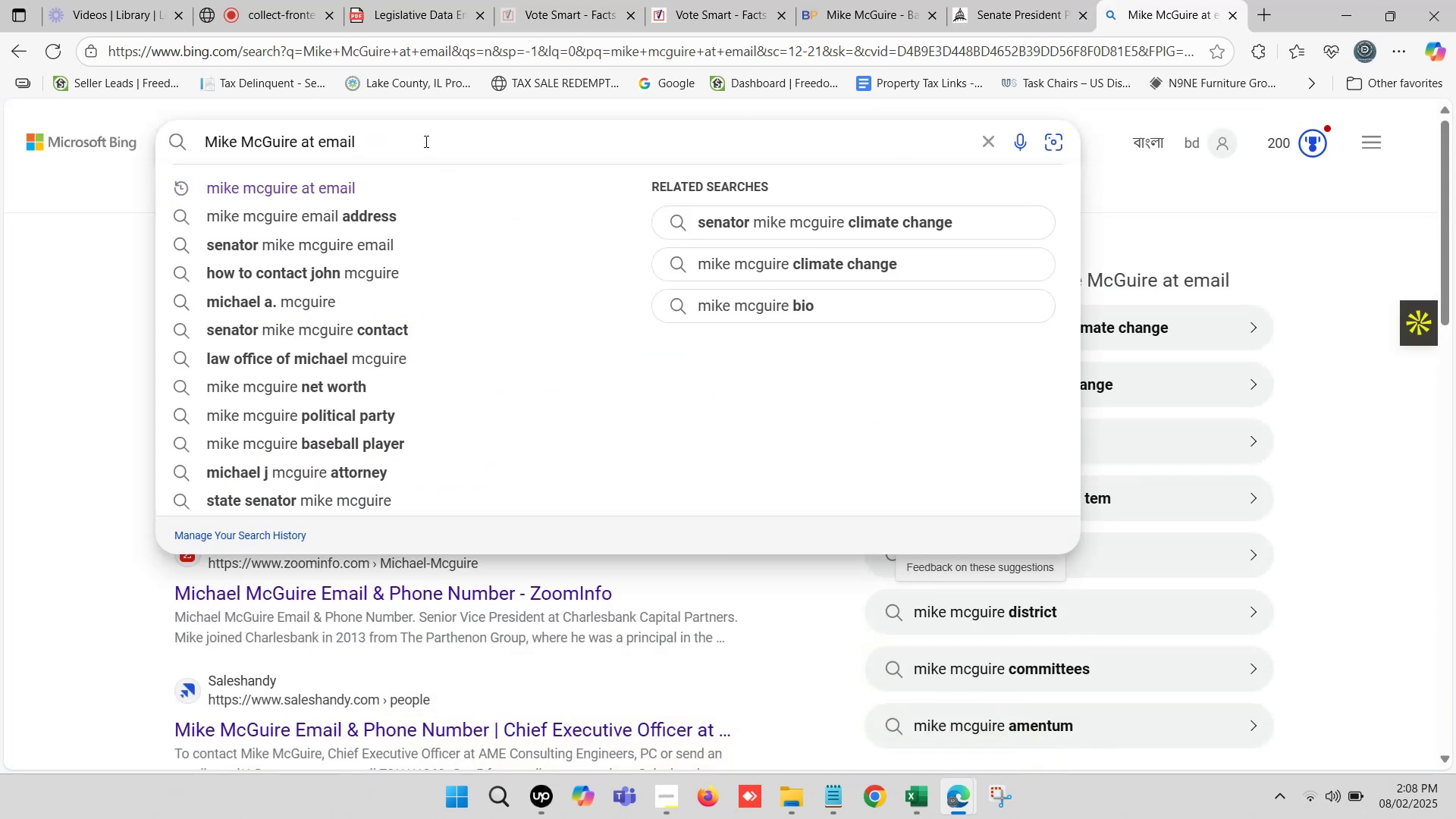 
type( fasr)
key(Backspace)
type(tde)
 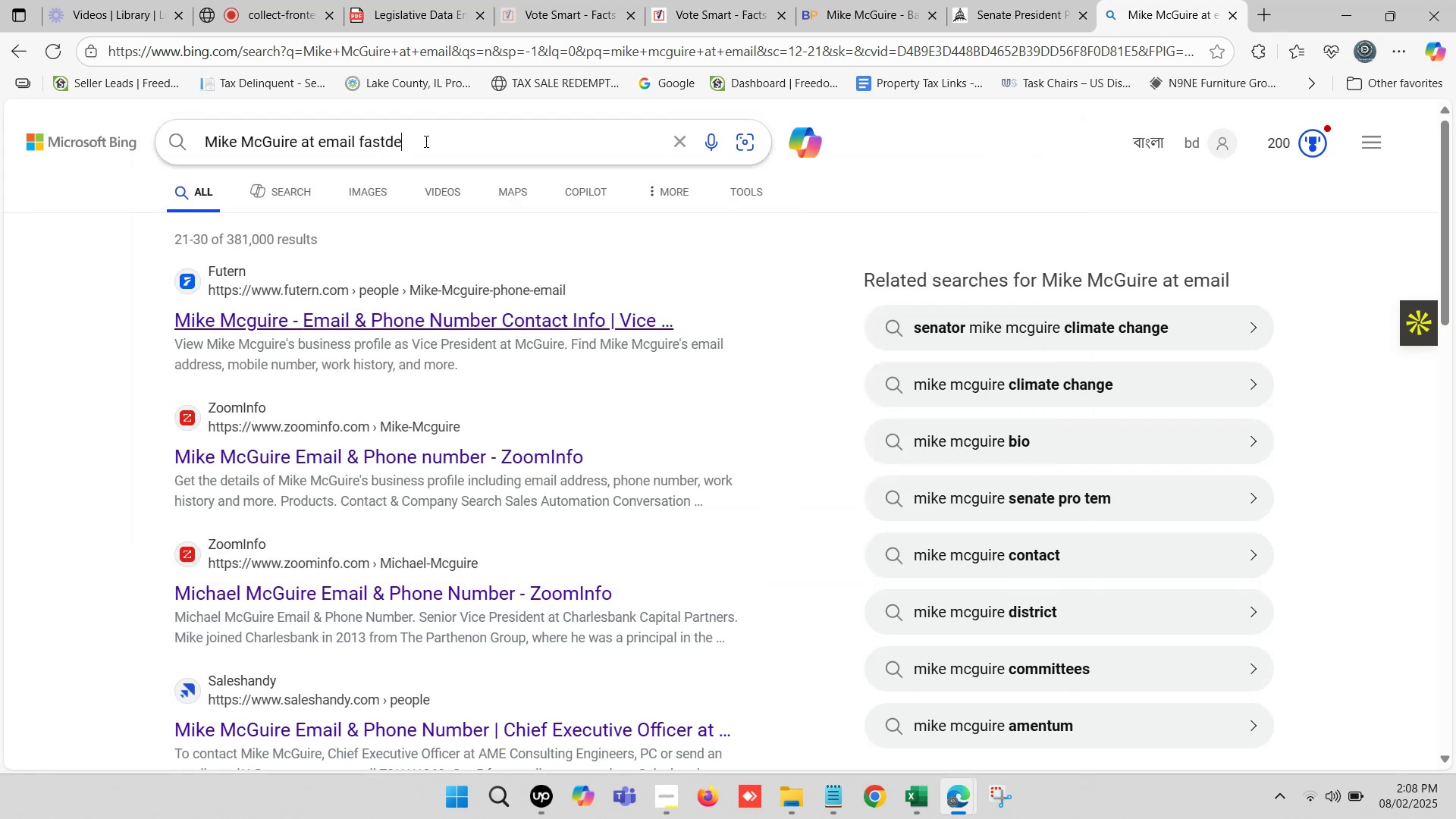 
type(mocrasy)
 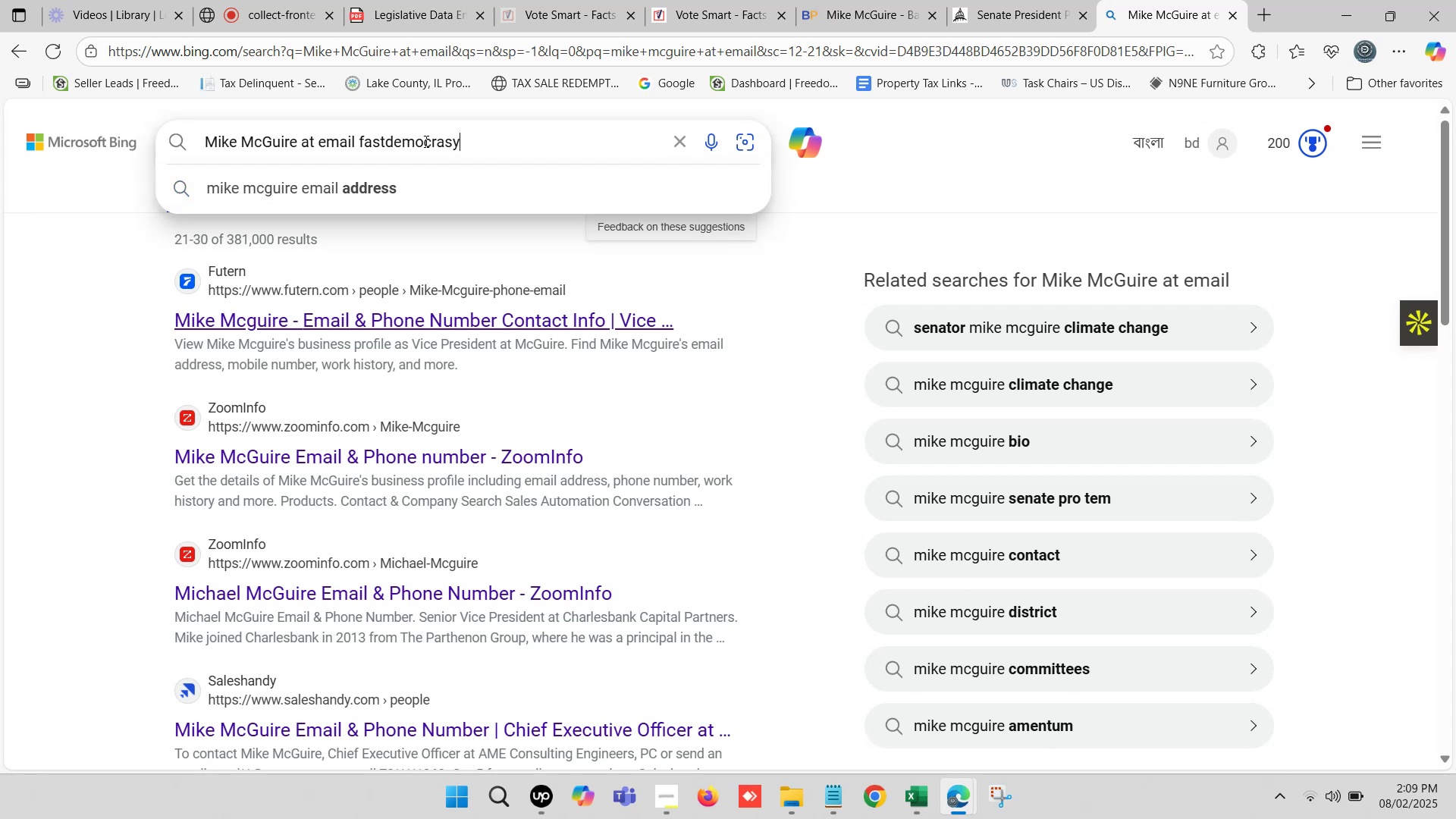 
key(Enter)
 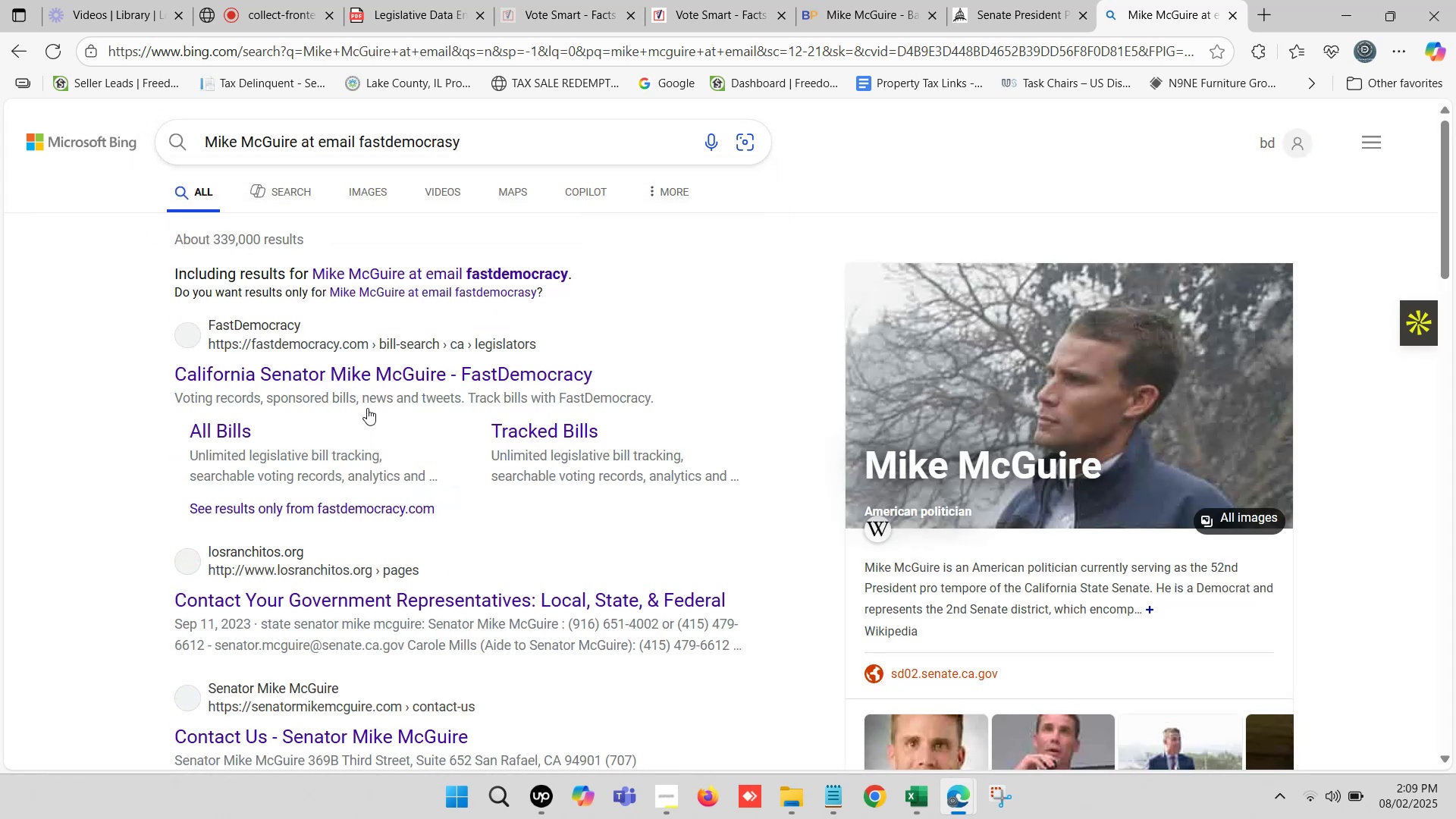 
left_click([395, 378])
 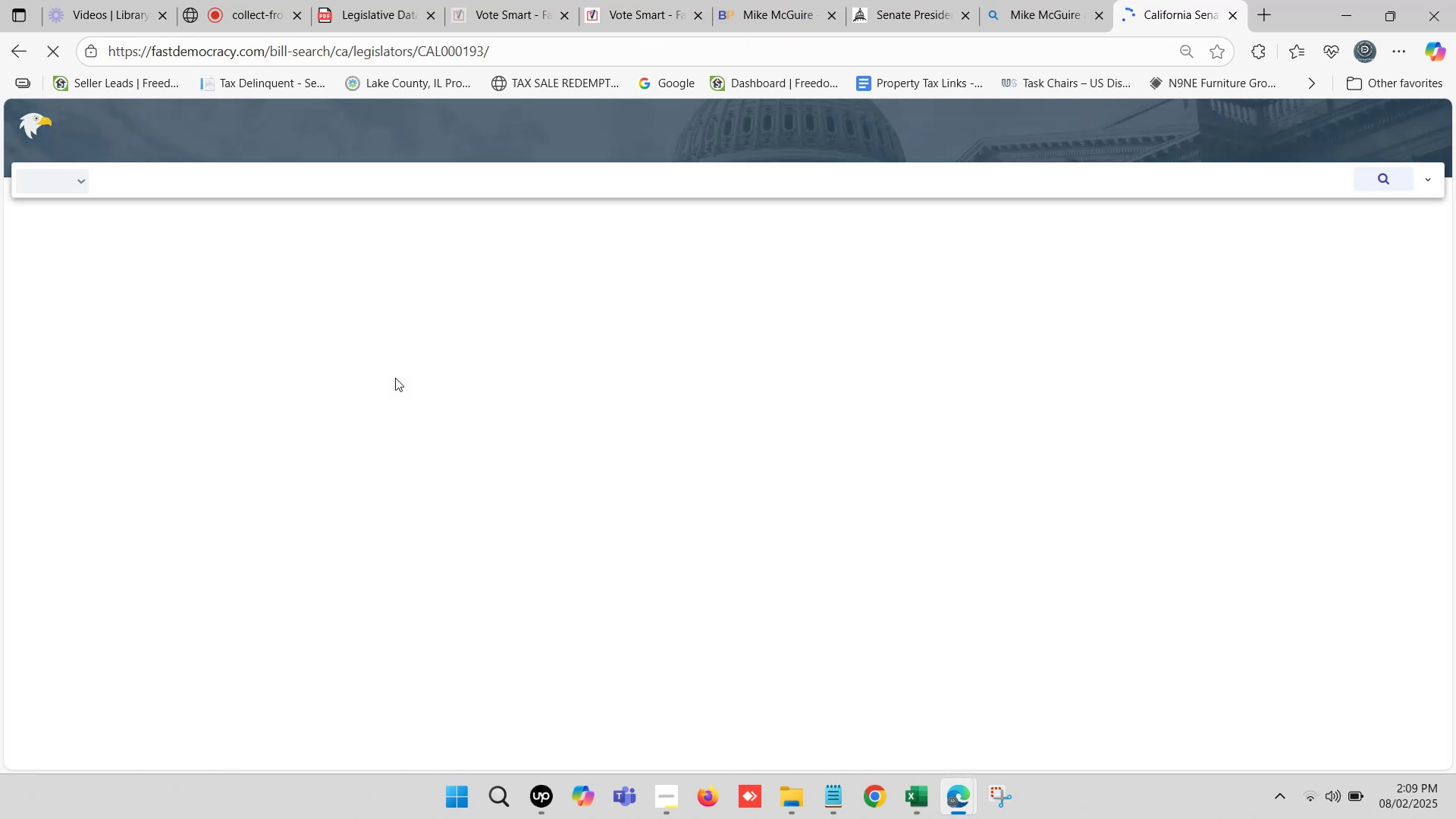 
left_click([1126, 0])
 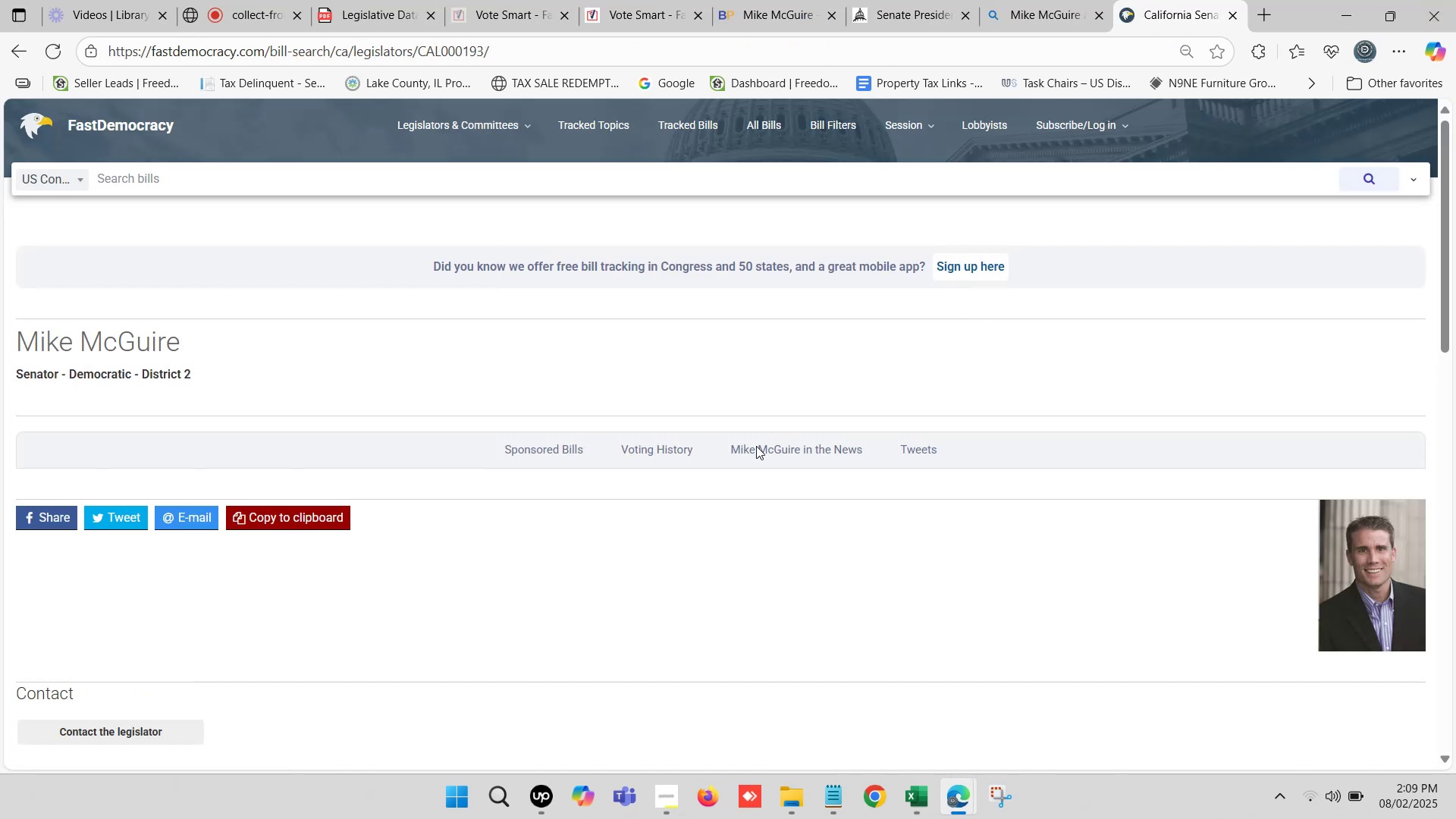 
scroll: coordinate [510, 341], scroll_direction: down, amount: 3.0
 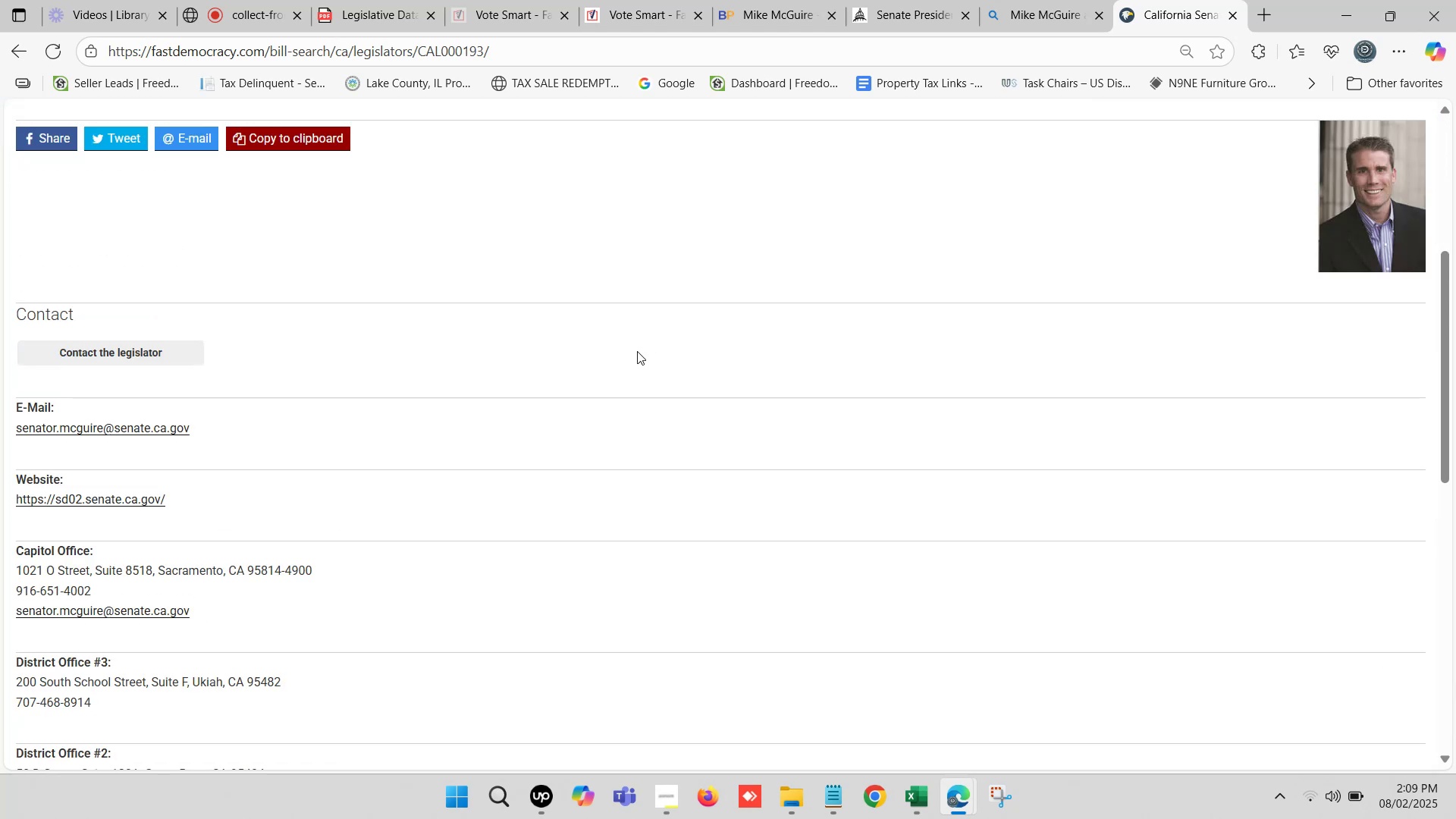 
scroll: coordinate [228, 419], scroll_direction: up, amount: 3.0
 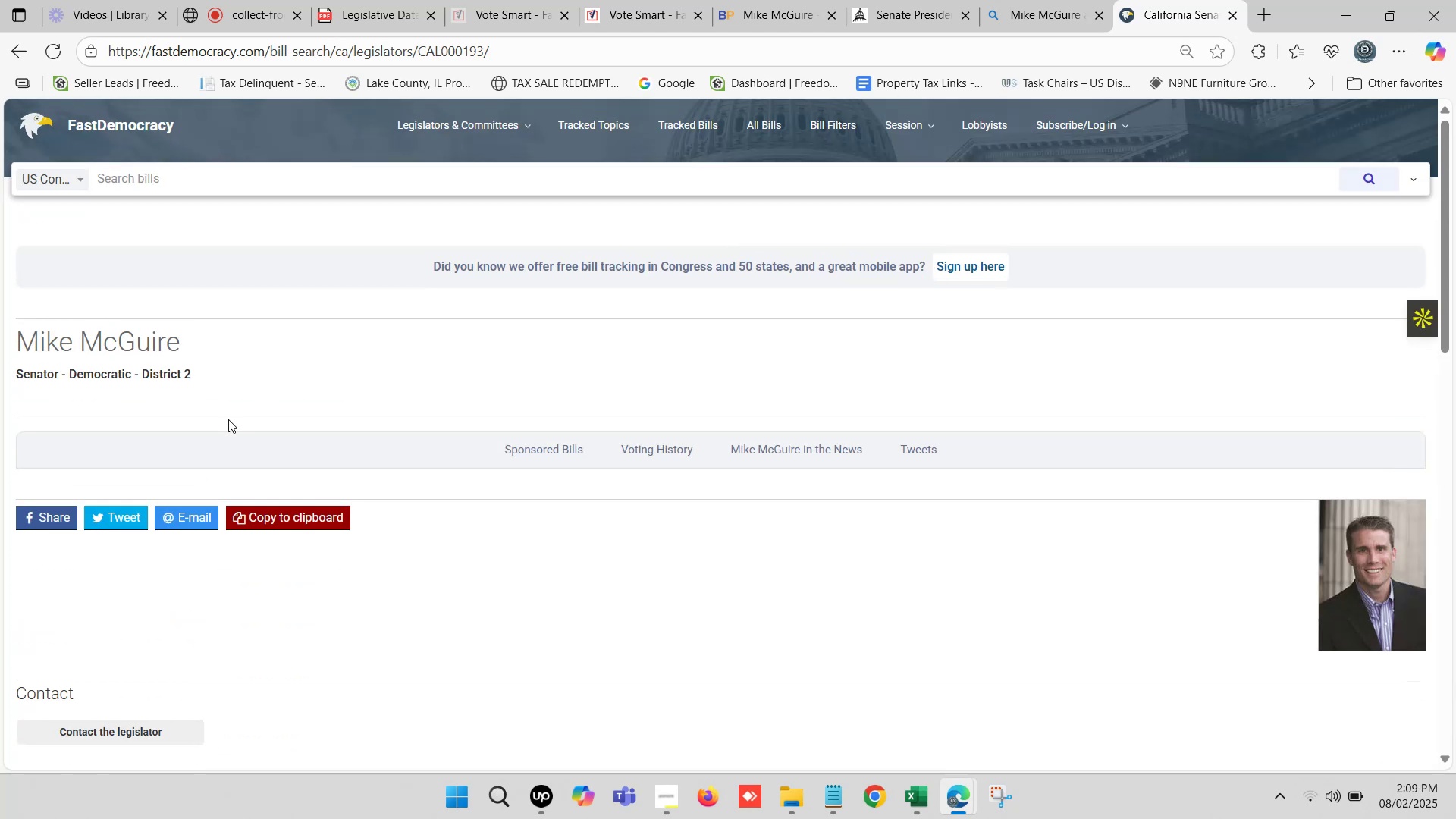 
scroll: coordinate [245, 411], scroll_direction: down, amount: 5.0
 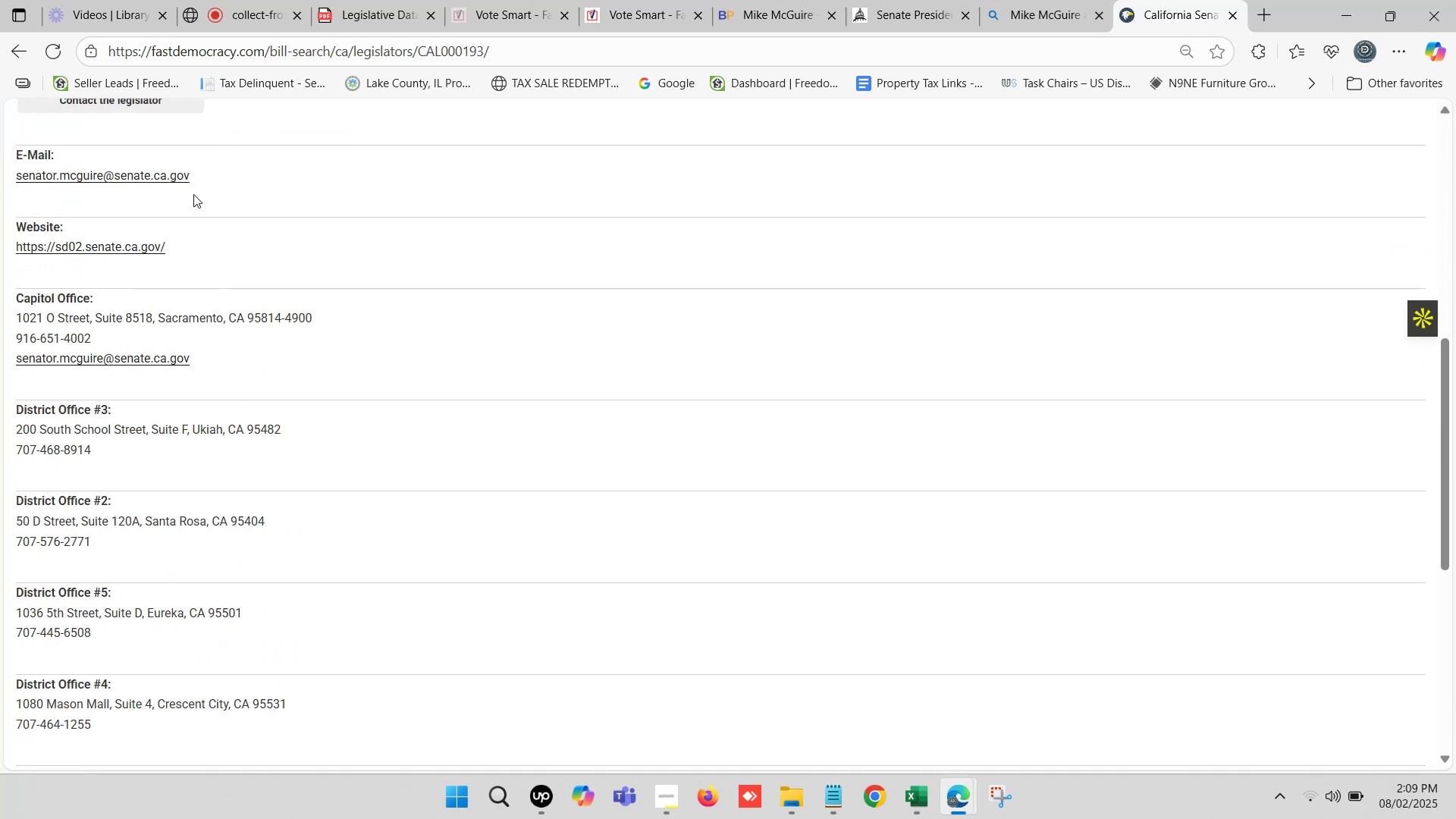 
right_click([174, 177])
 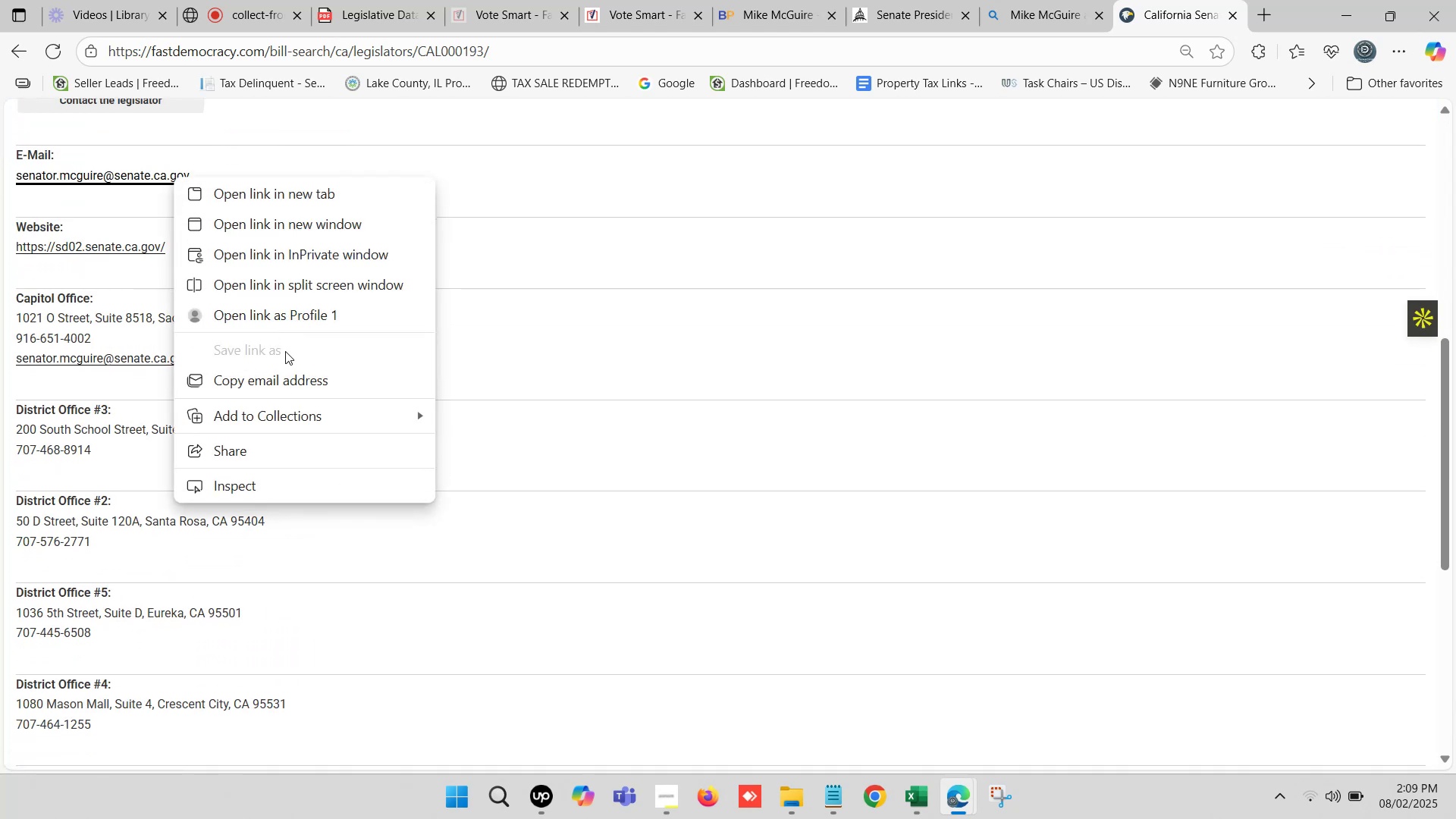 
left_click([288, 375])
 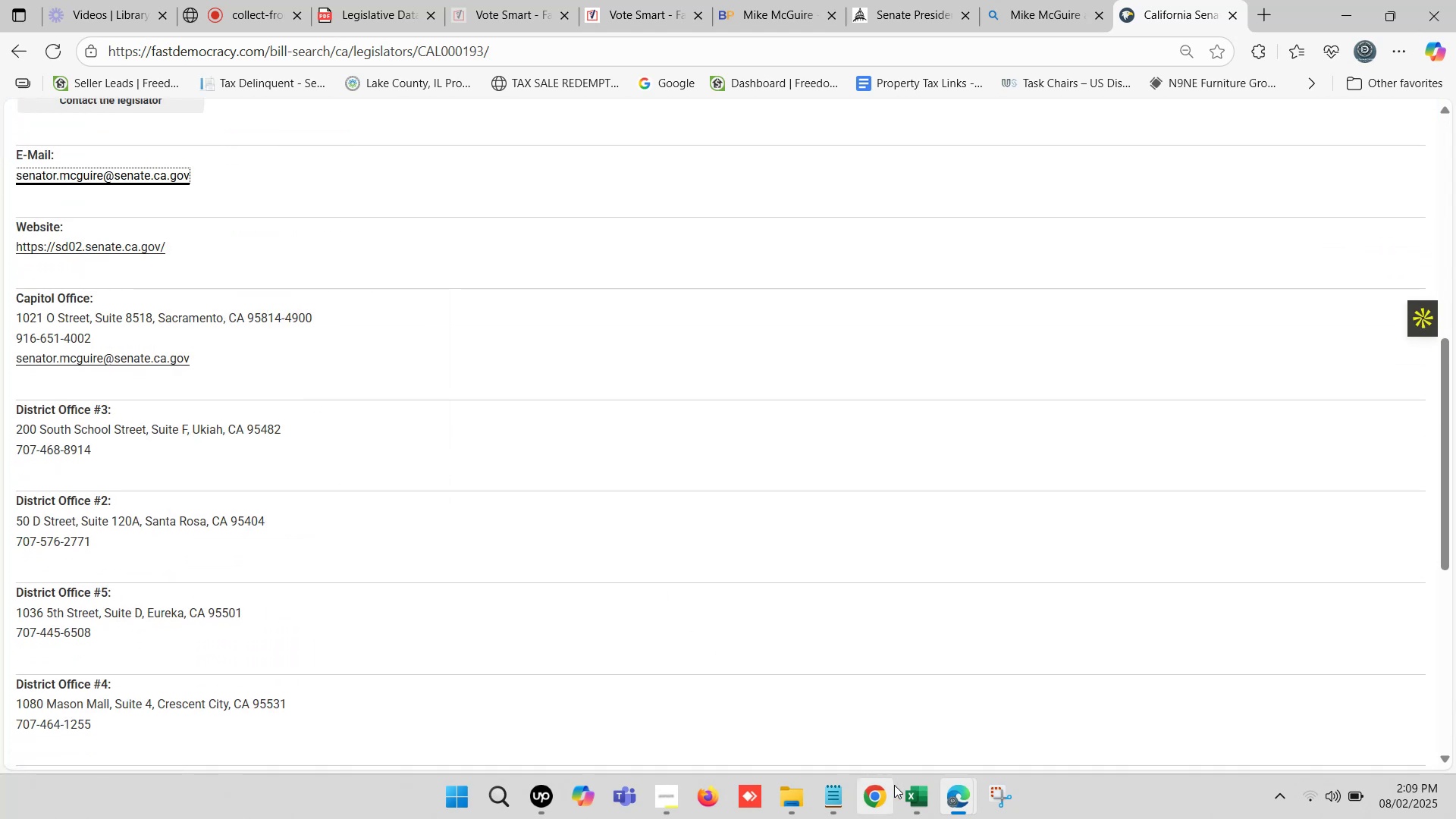 
left_click([911, 795])
 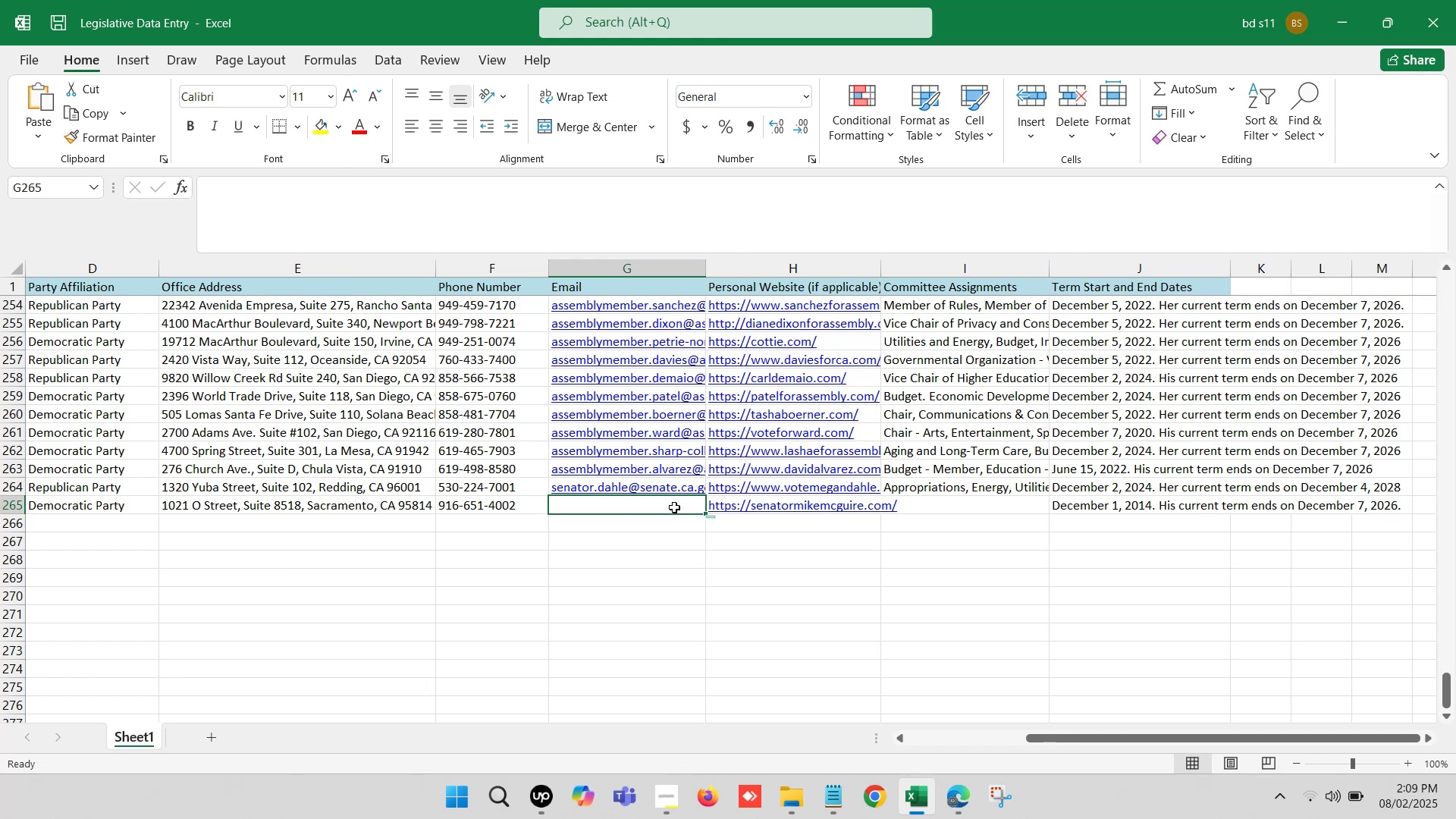 
double_click([662, 505])
 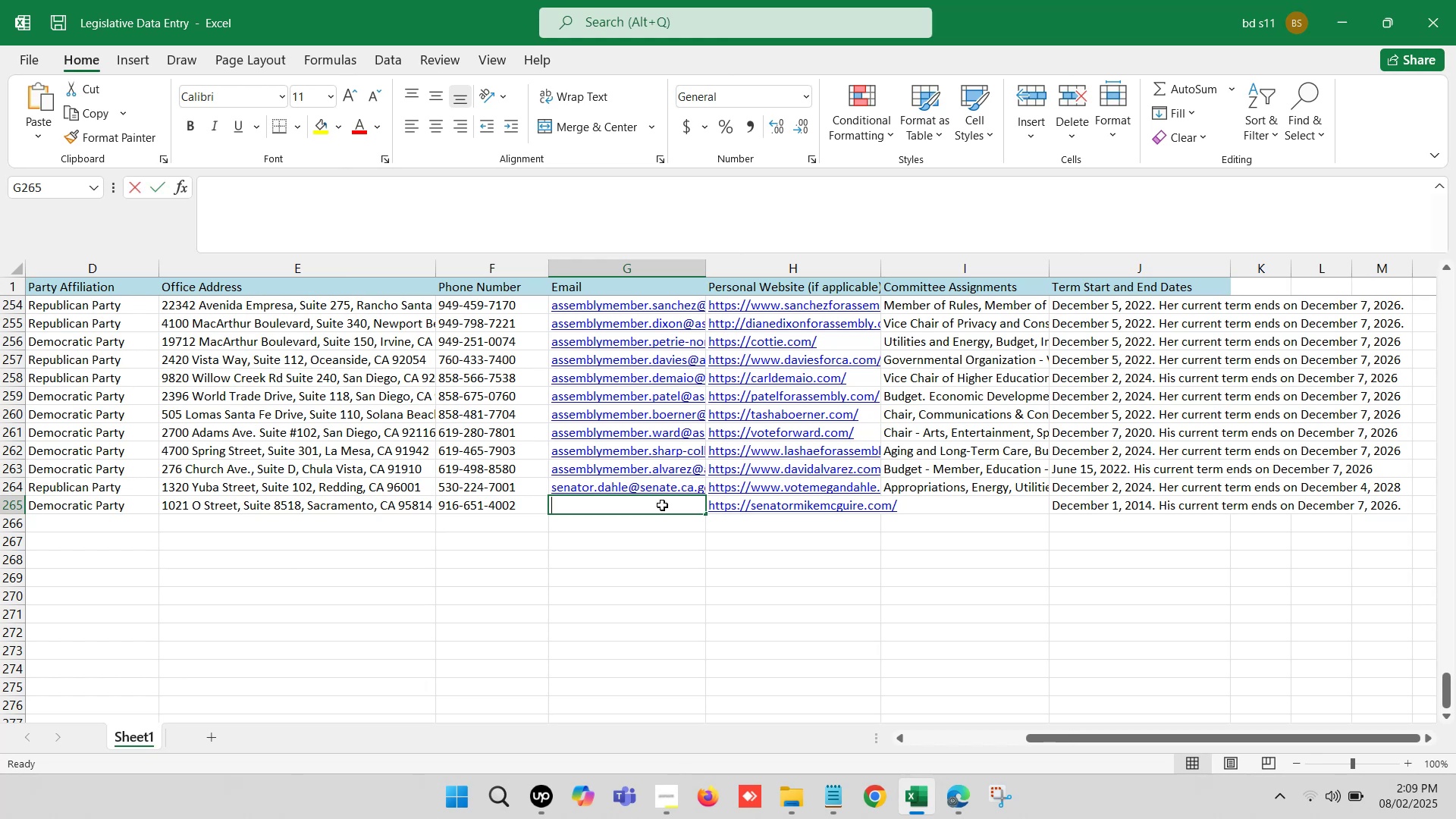 
key(Control+V)
 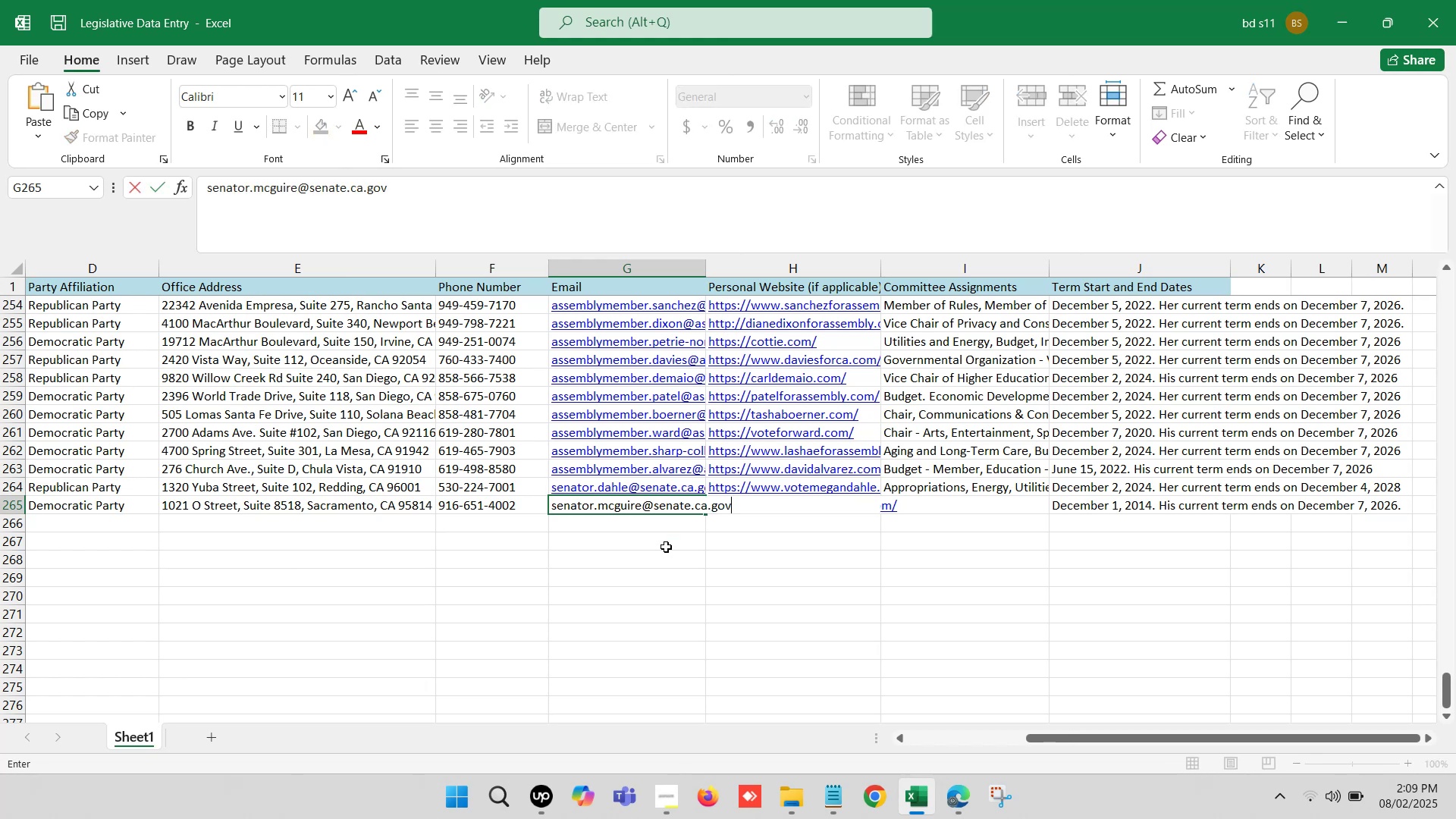 
left_click([667, 548])
 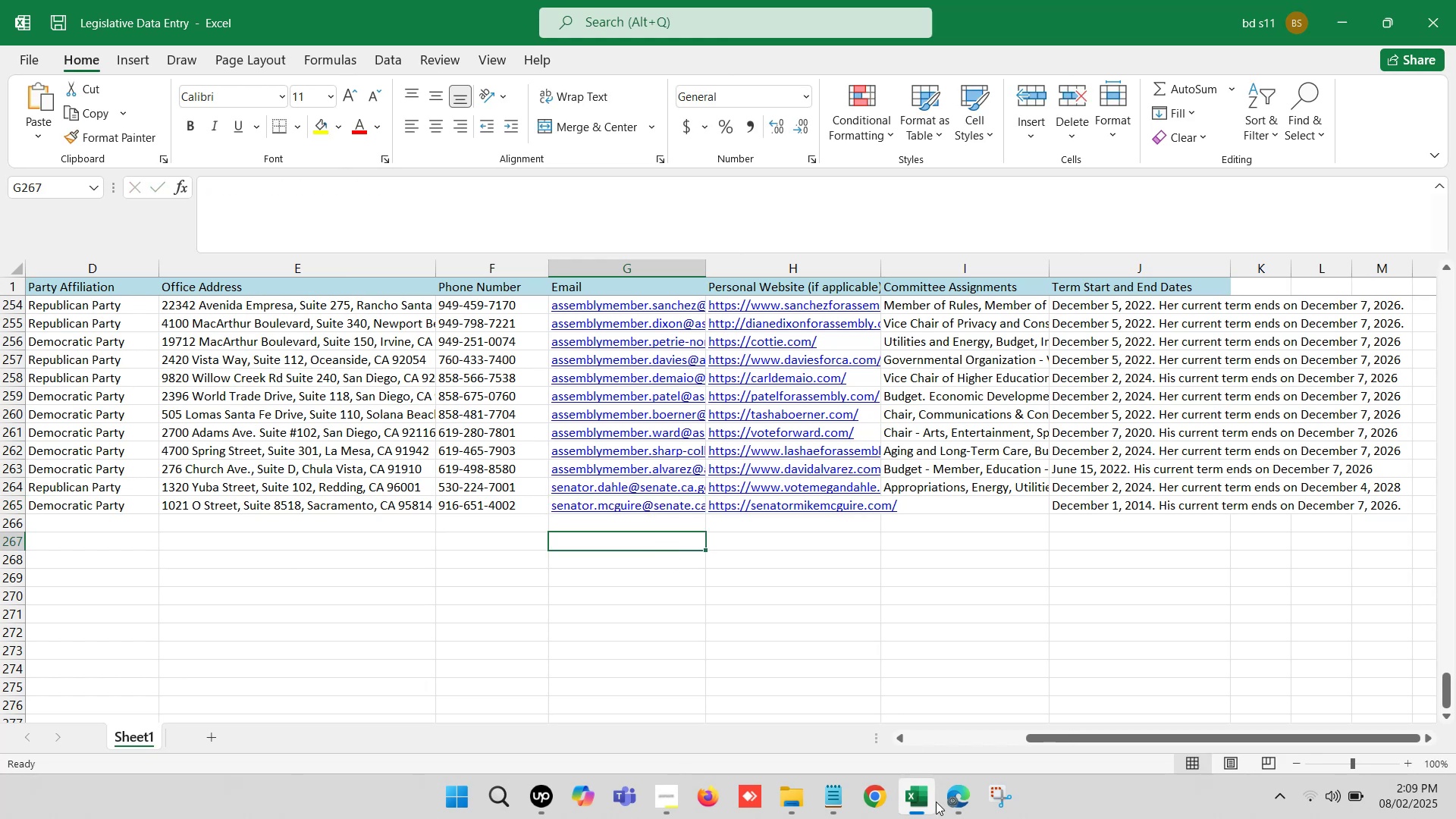 
left_click([958, 811])
 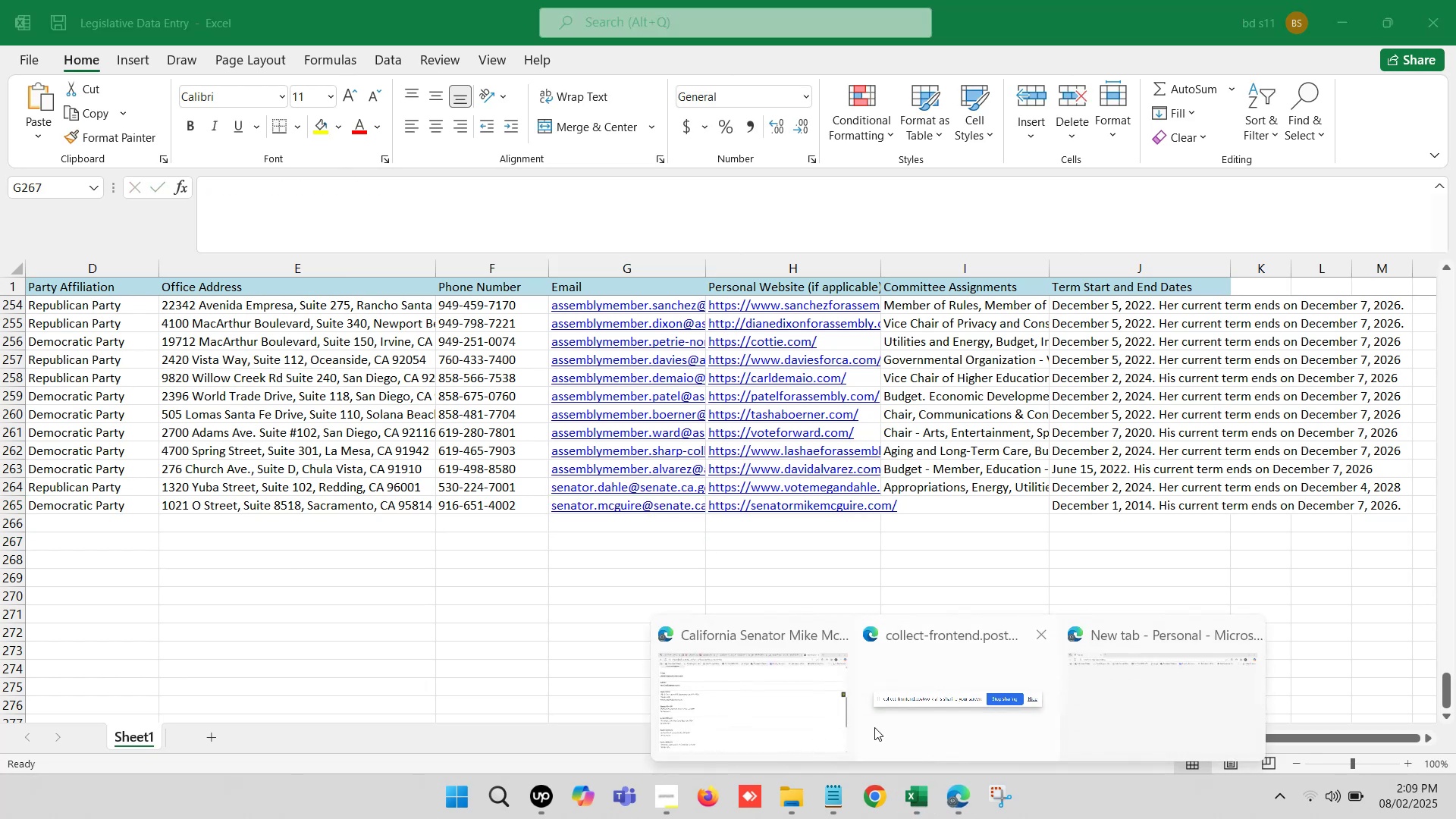 
left_click([752, 717])
 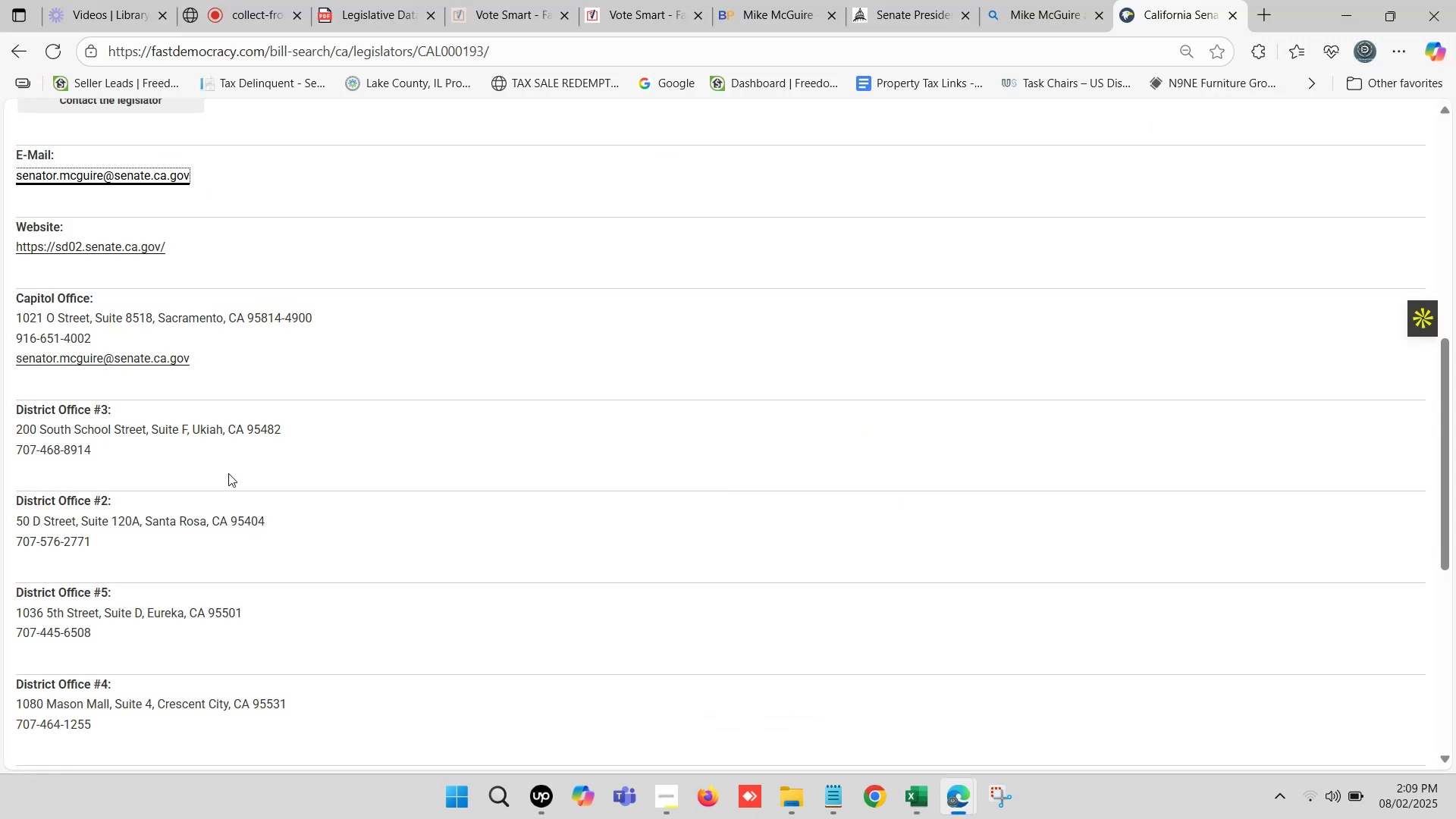 
scroll: coordinate [208, 433], scroll_direction: down, amount: 1.0
 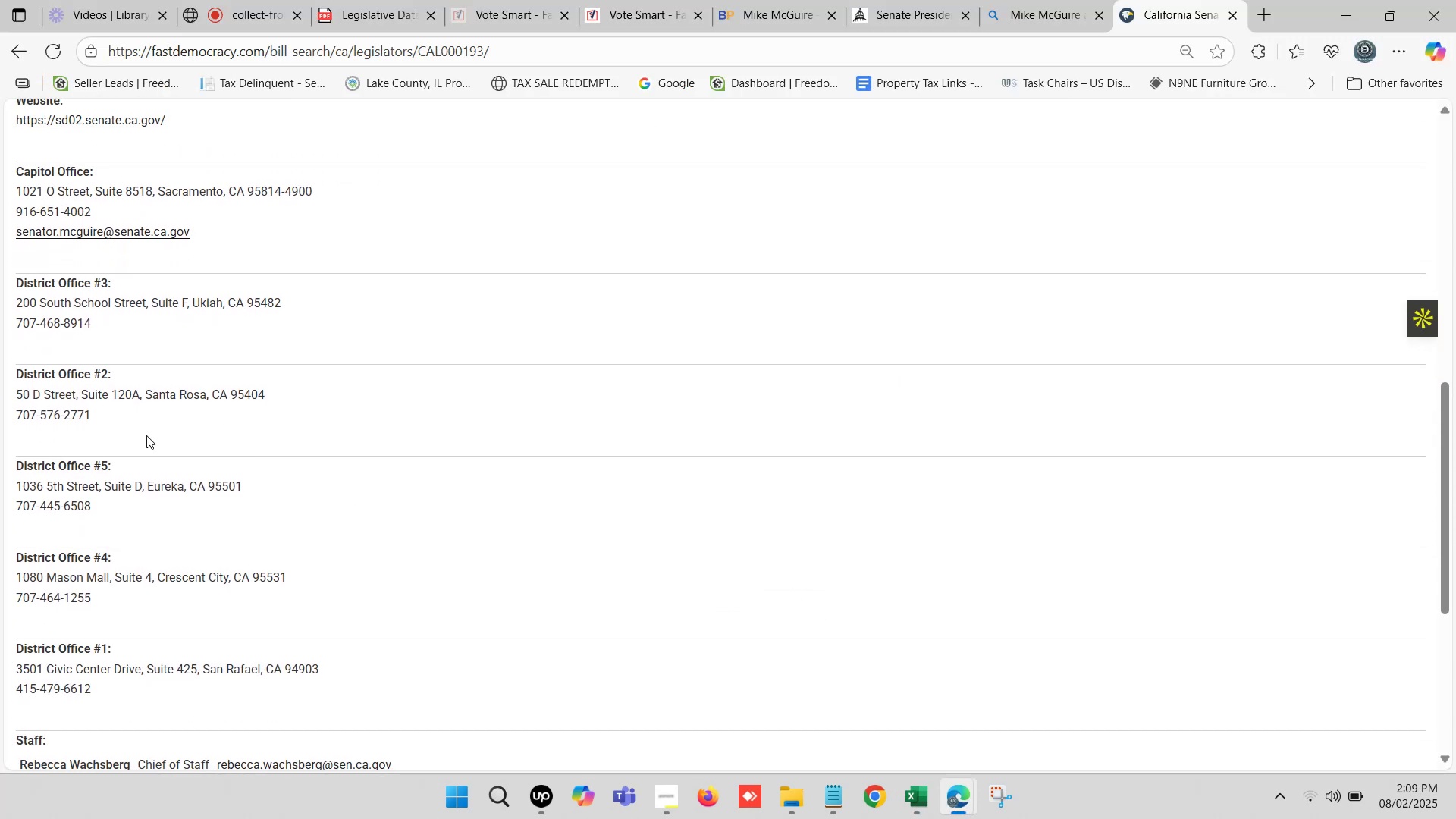 
left_click_drag(start_coordinate=[112, 426], to_coordinate=[1, 401])
 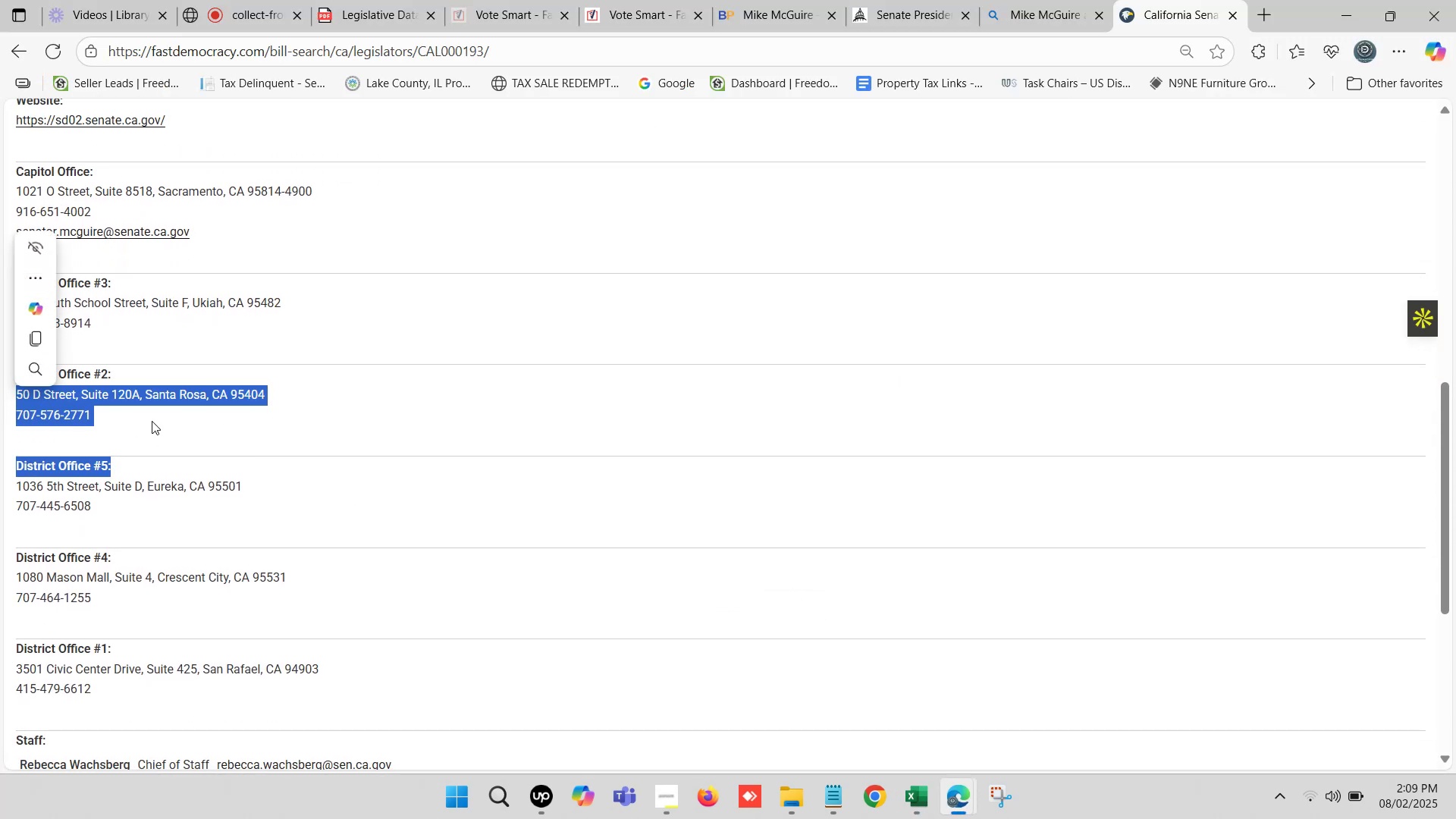 
left_click([152, 421])
 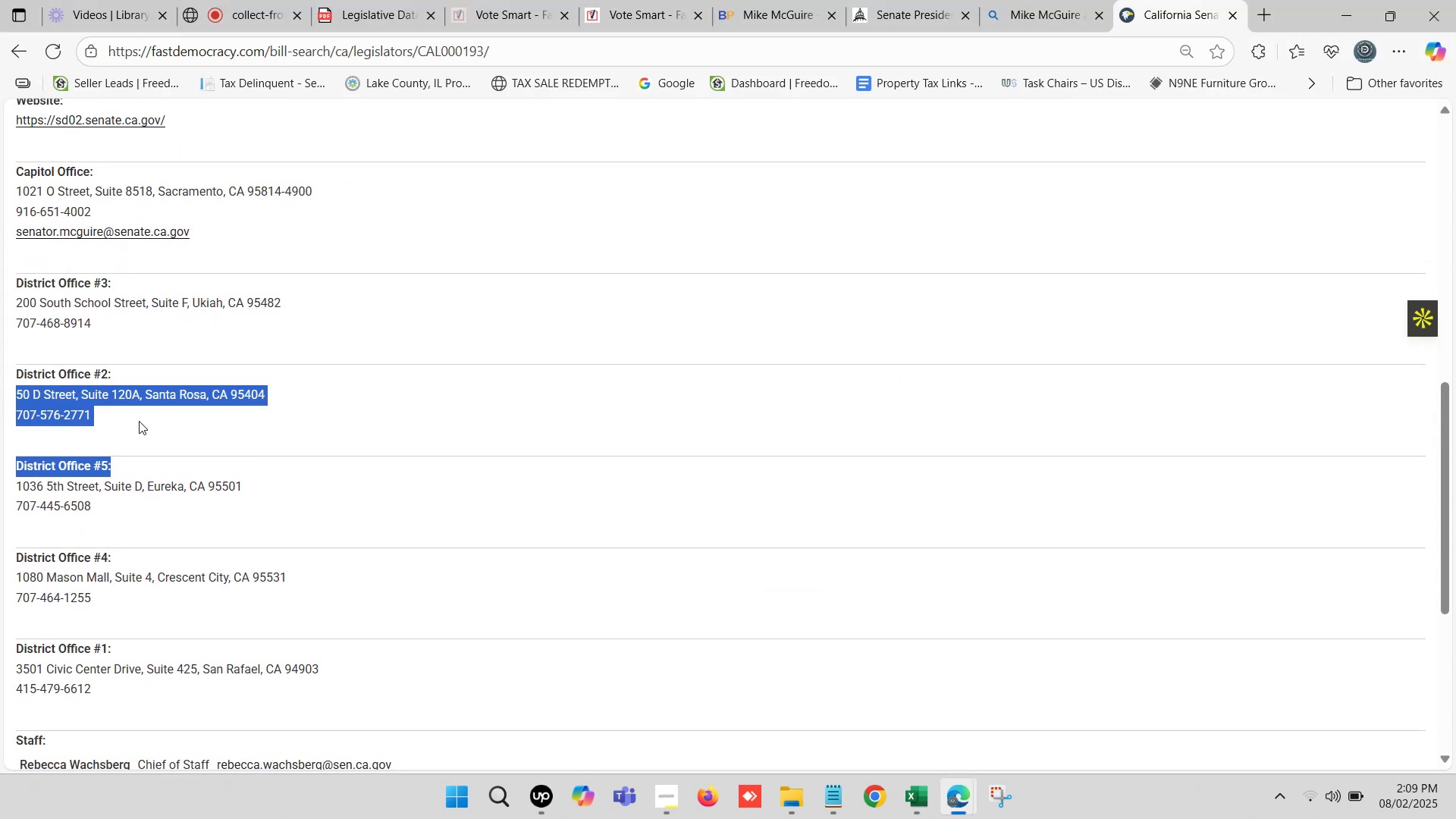 
left_click([138, 421])
 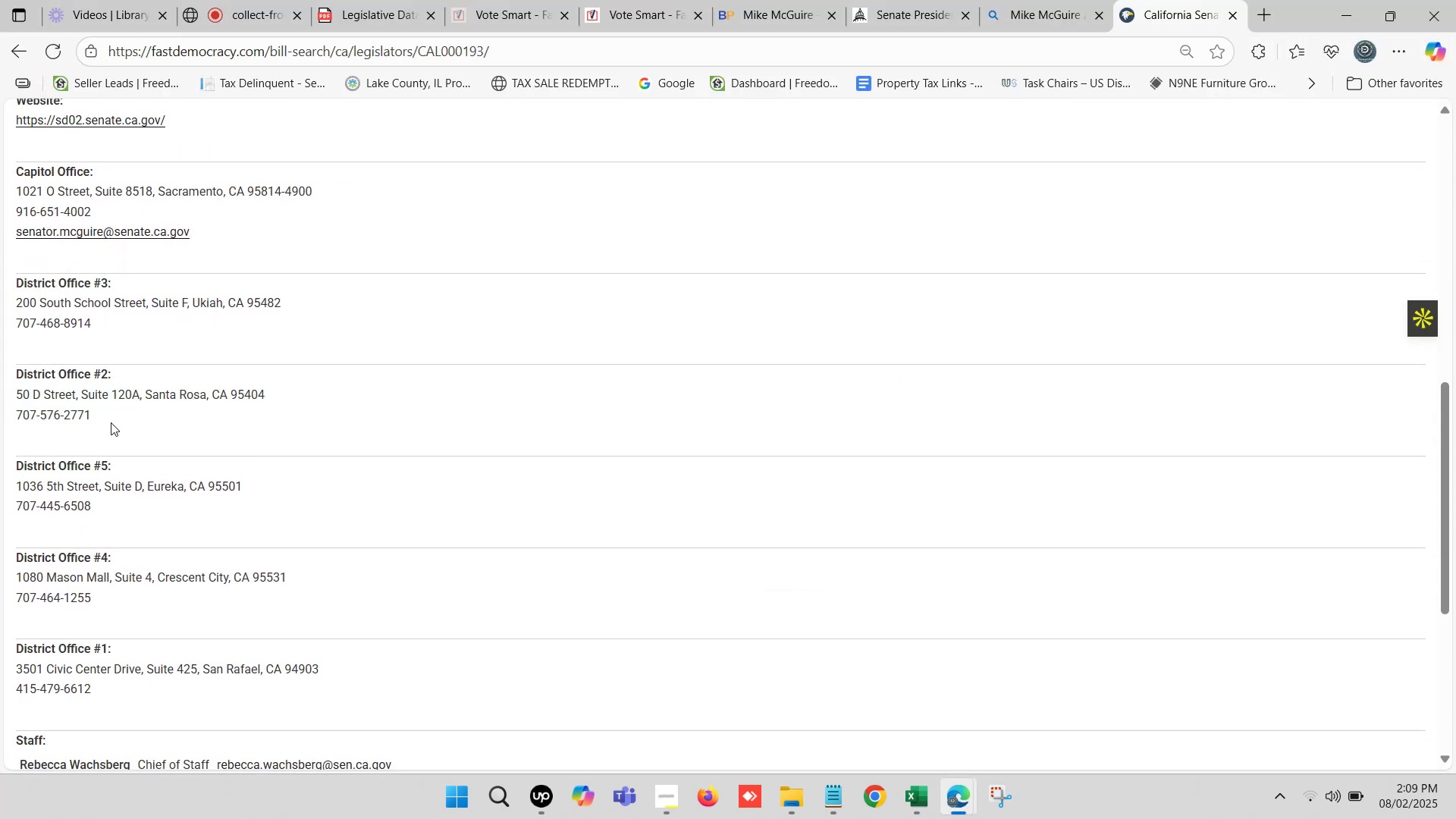 
left_click_drag(start_coordinate=[107, 421], to_coordinate=[17, 397])
 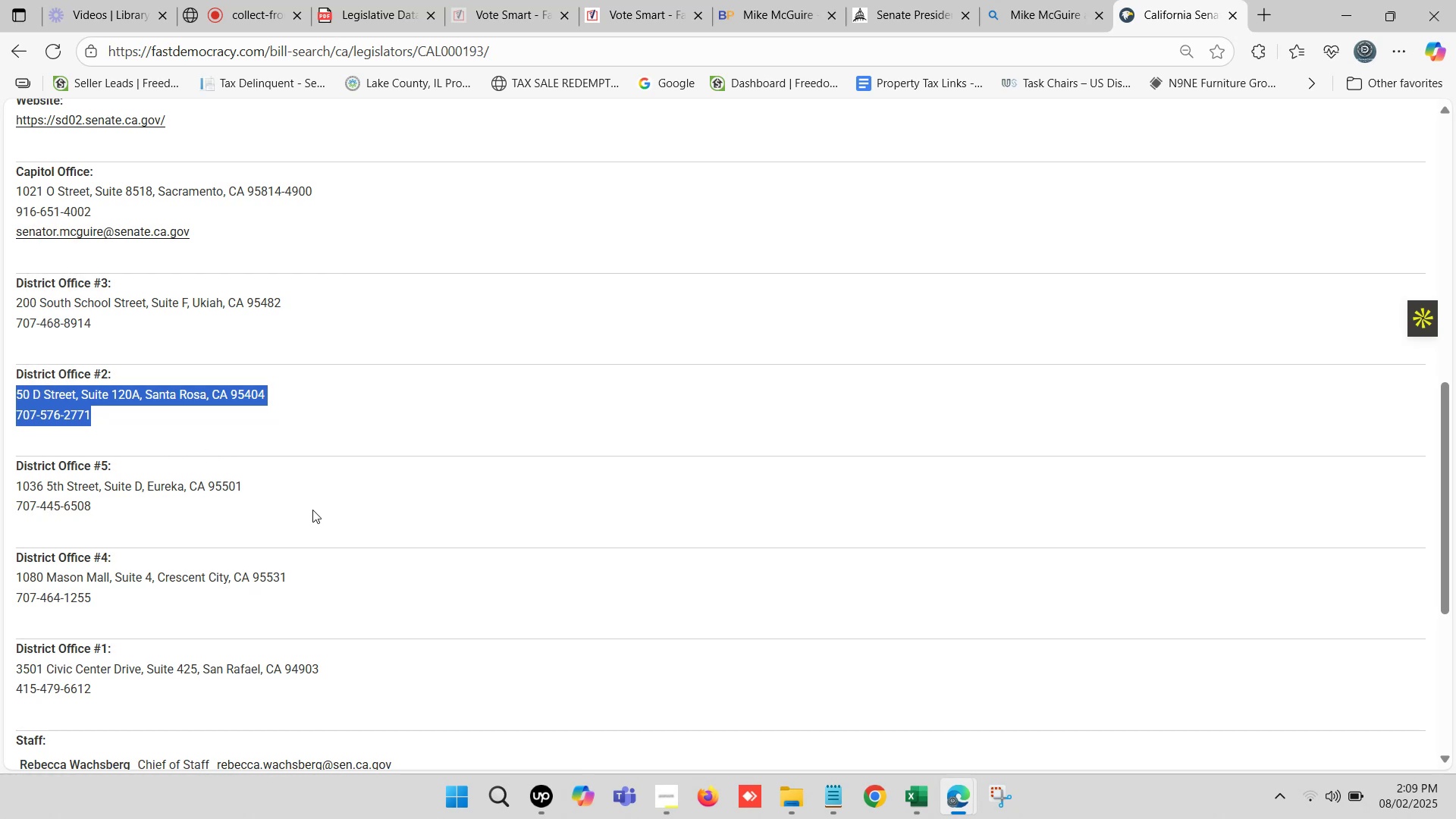 
wait(6.5)
 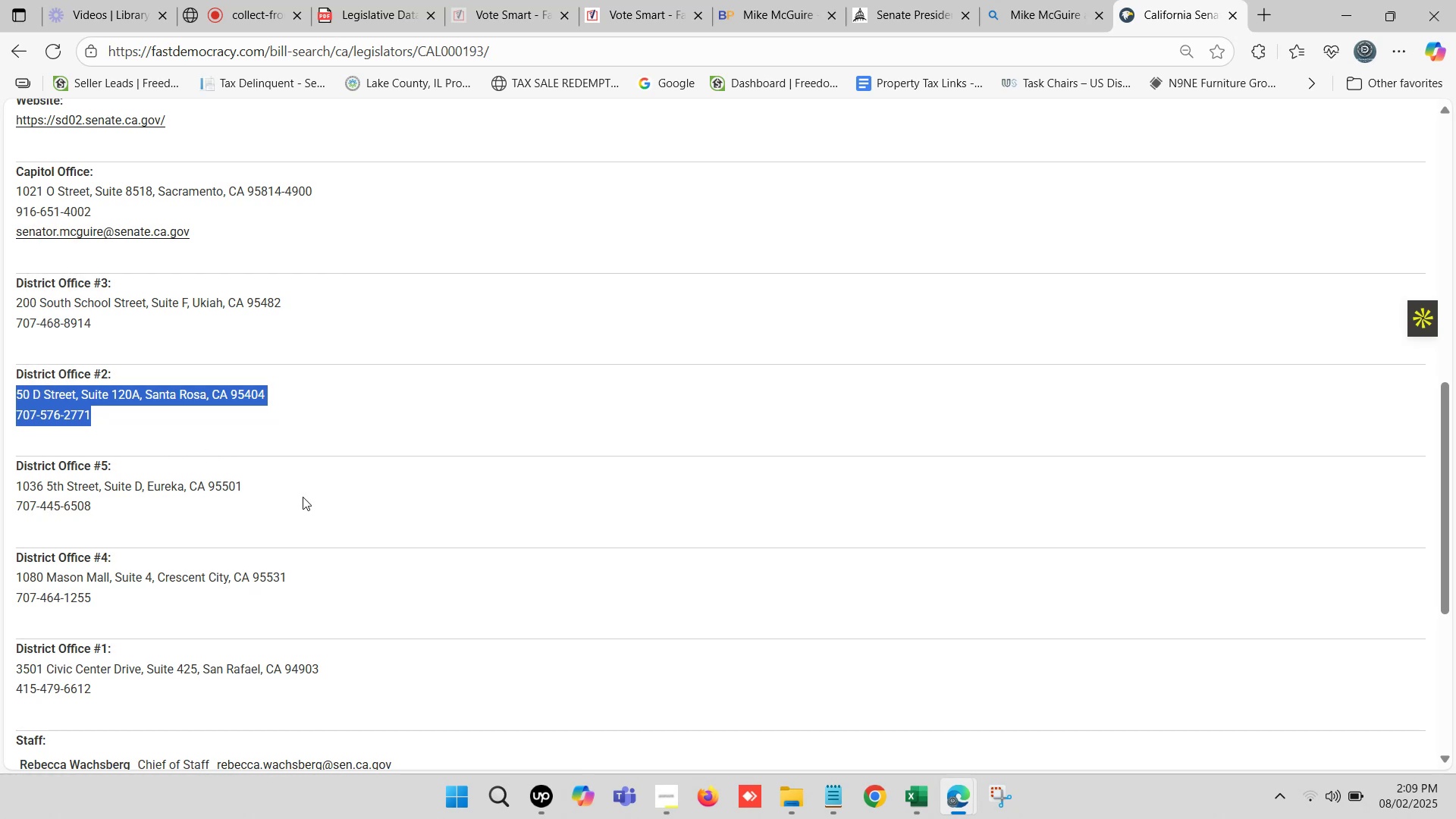 
left_click([921, 799])
 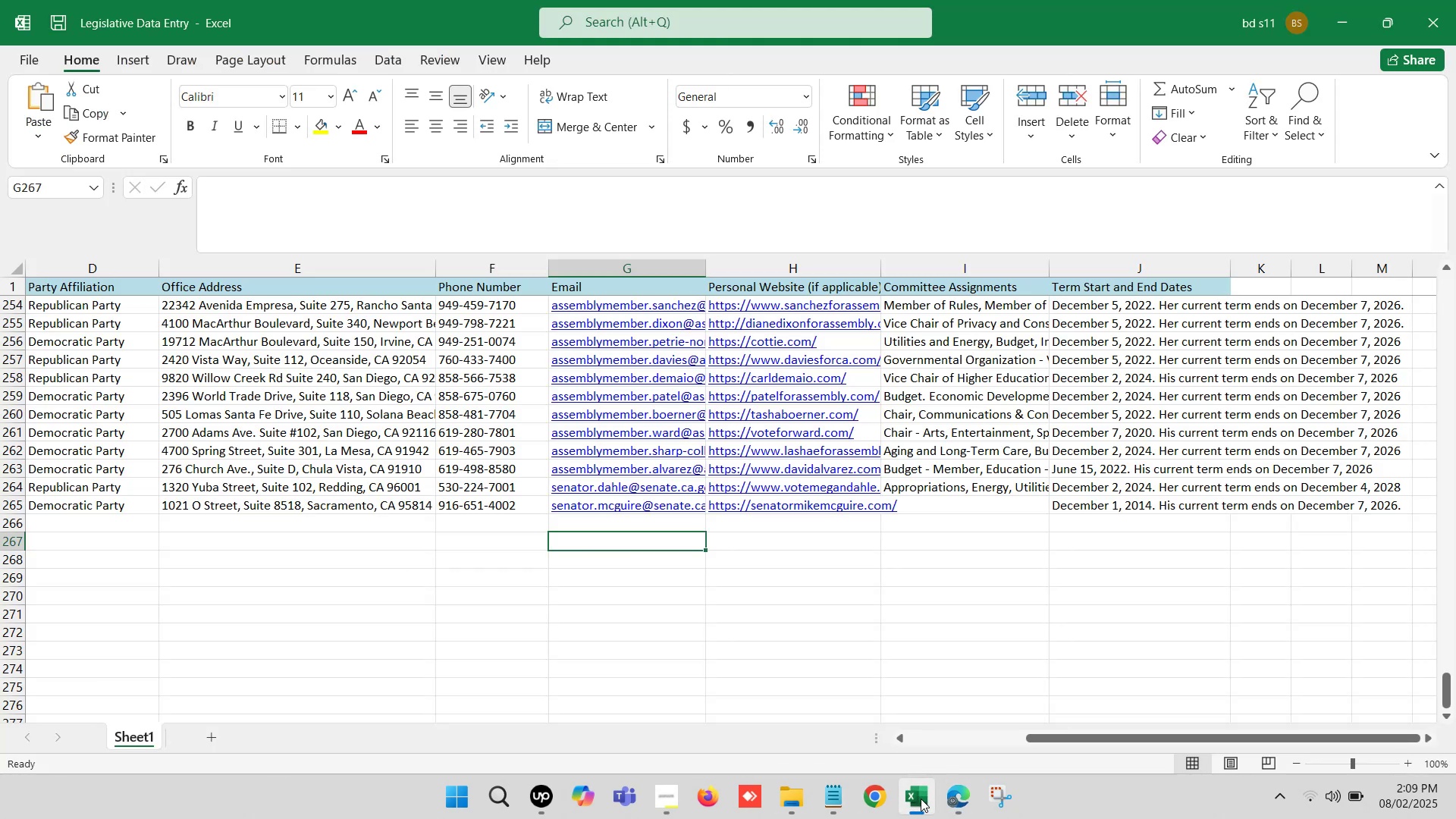 
left_click([921, 799])
 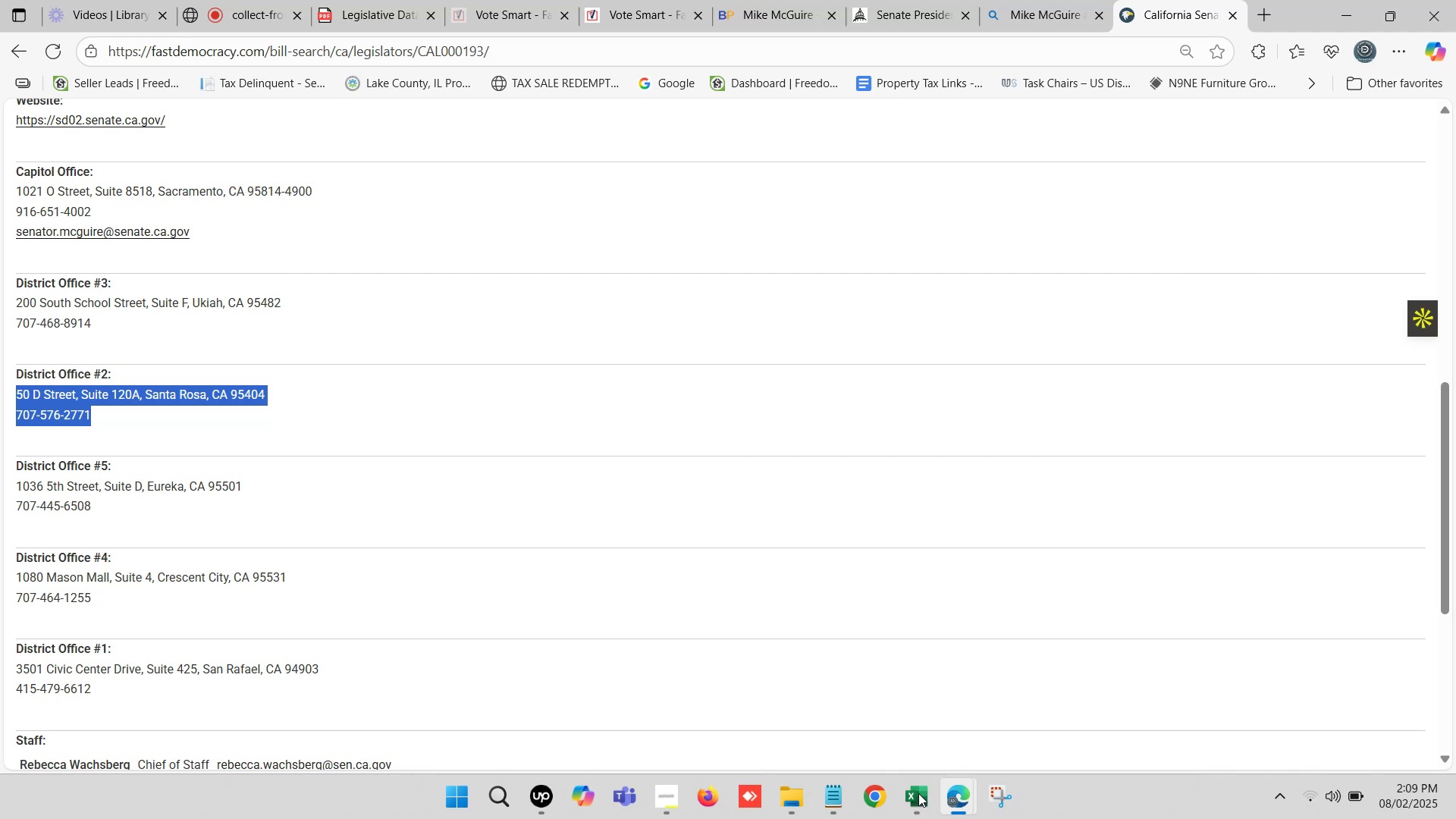 
wait(7.44)
 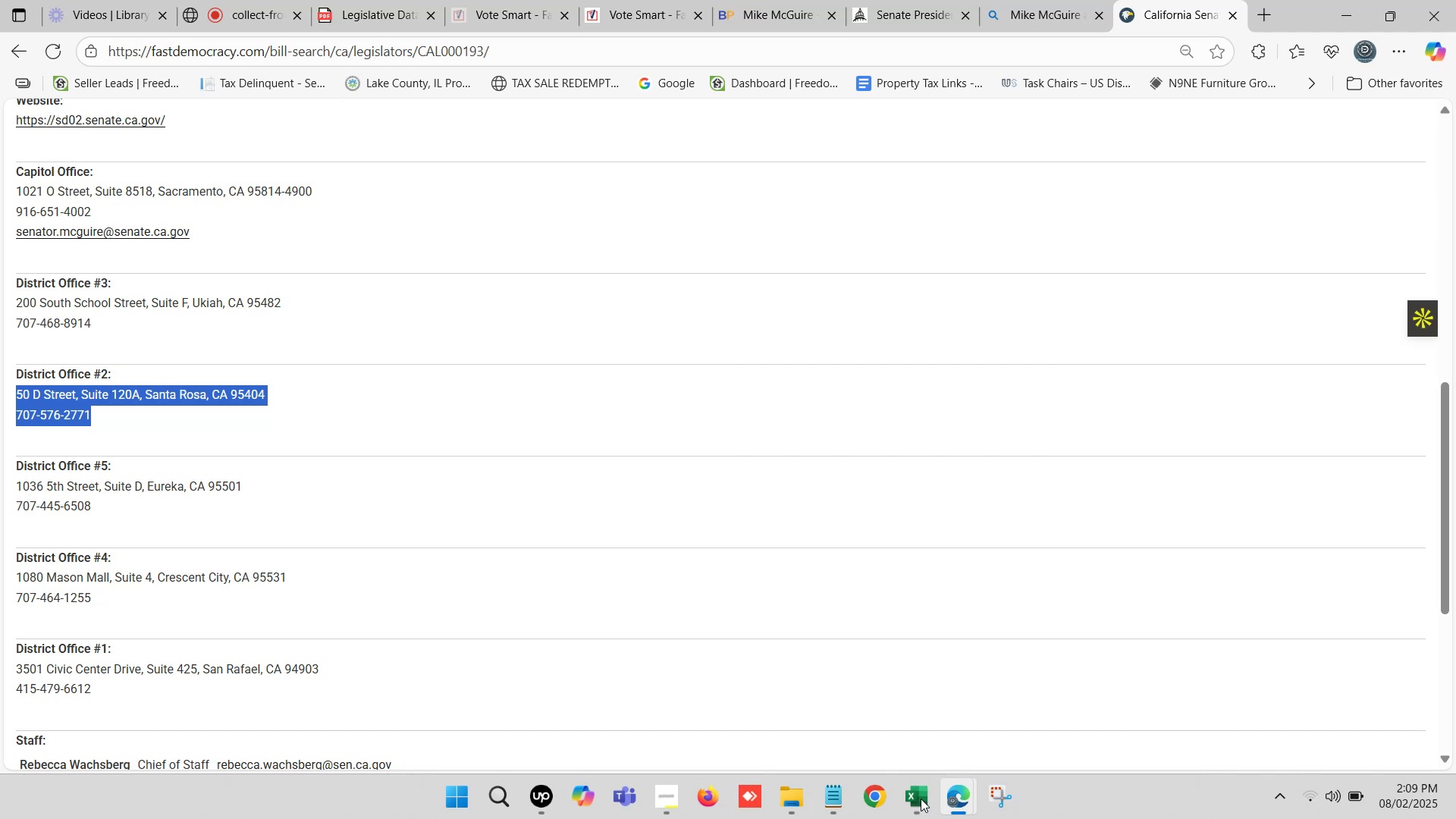 
scroll: coordinate [613, 611], scroll_direction: down, amount: 1.0
 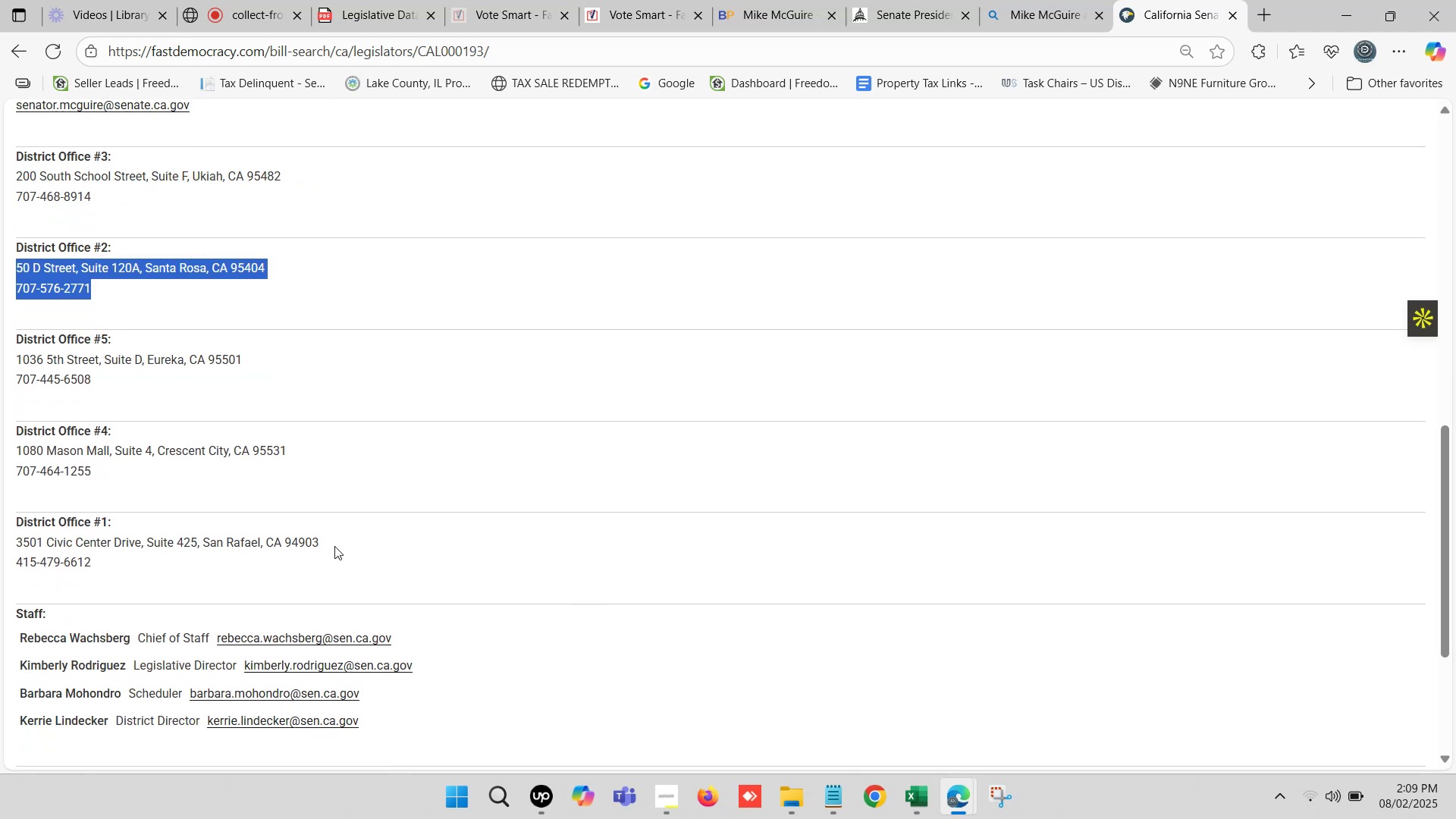 
left_click_drag(start_coordinate=[334, 544], to_coordinate=[19, 538])
 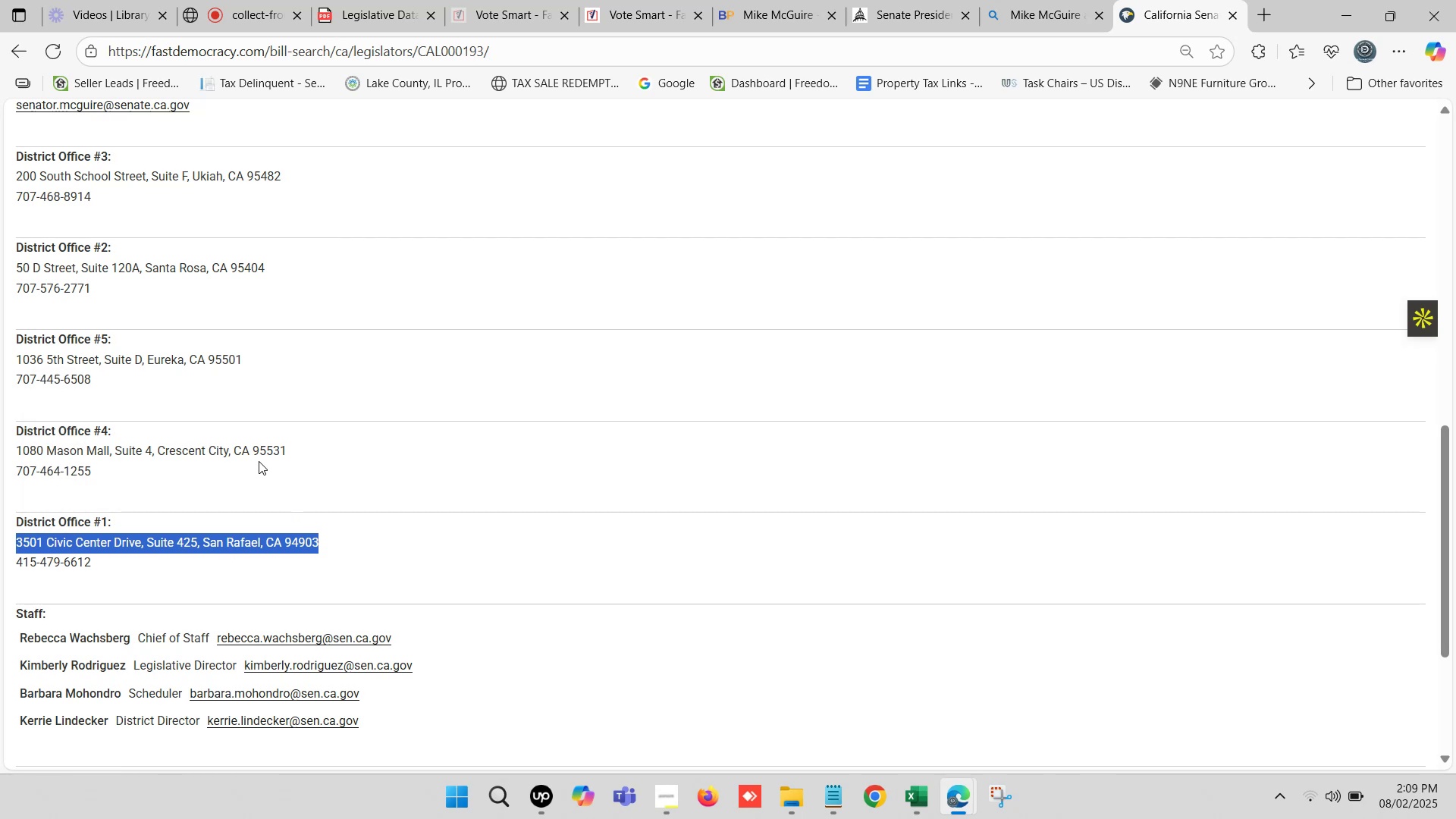 
wait(6.86)
 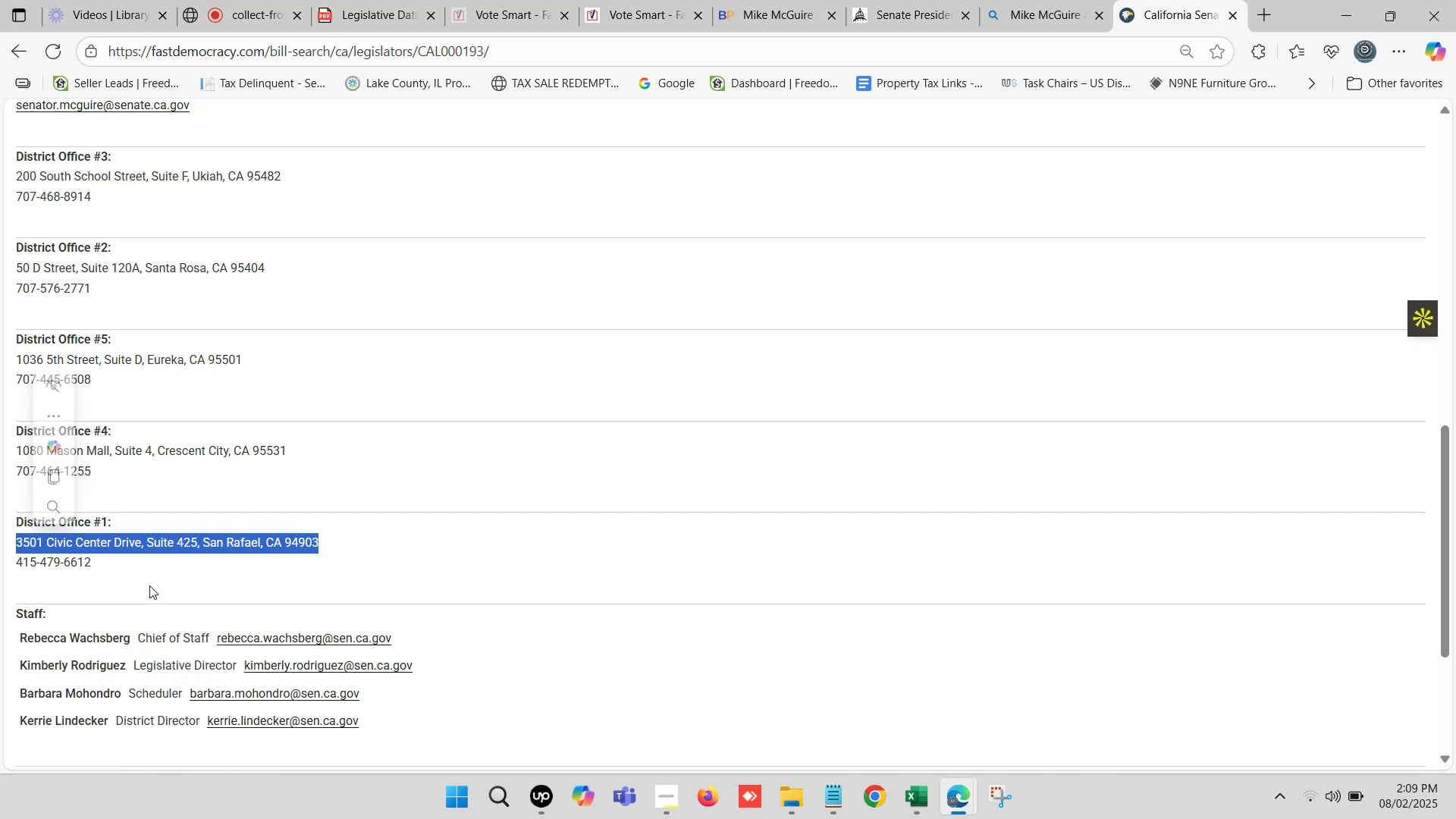 
left_click_drag(start_coordinate=[309, 444], to_coordinate=[8, 457])
 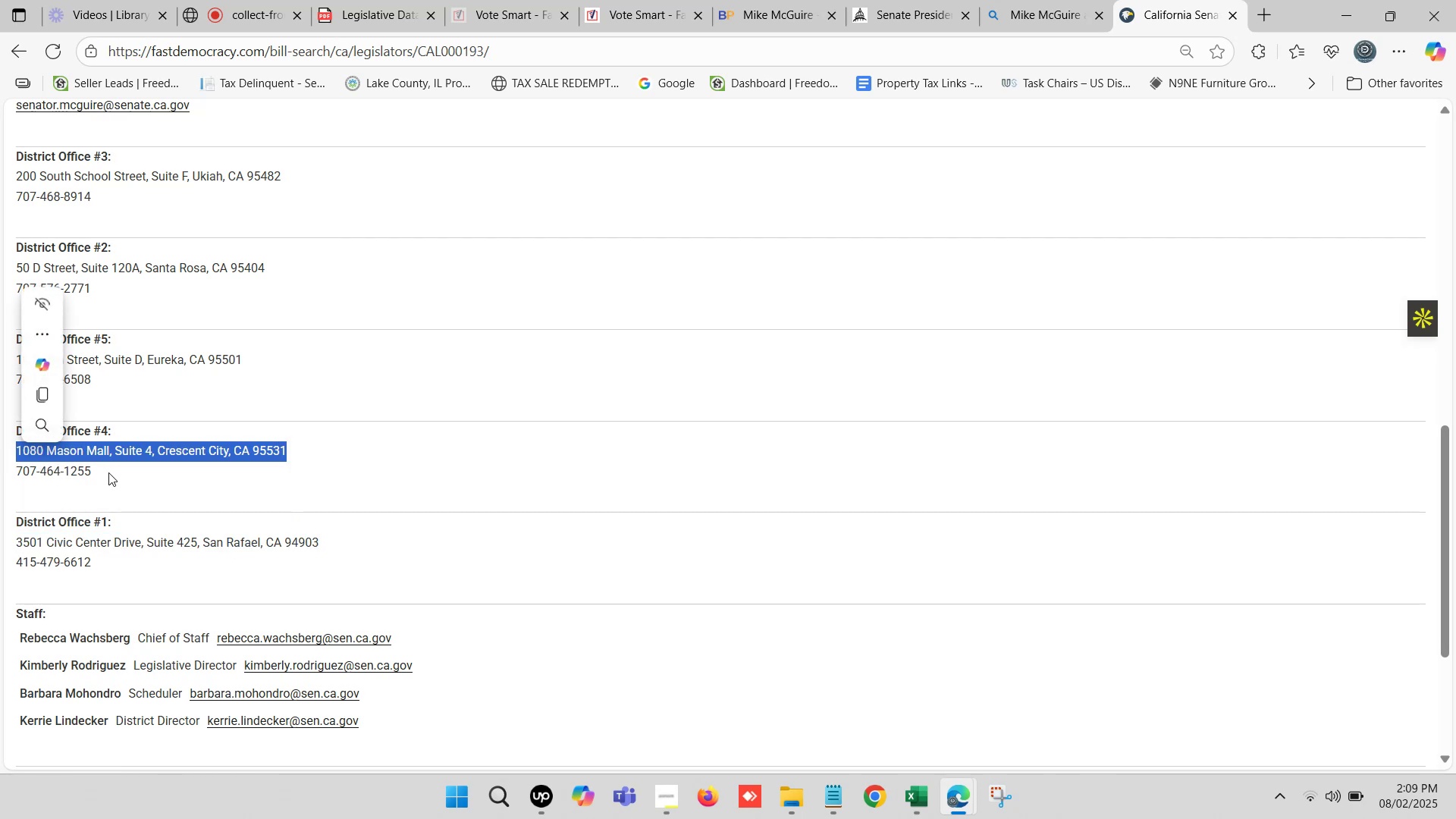 
left_click_drag(start_coordinate=[118, 474], to_coordinate=[5, 447])
 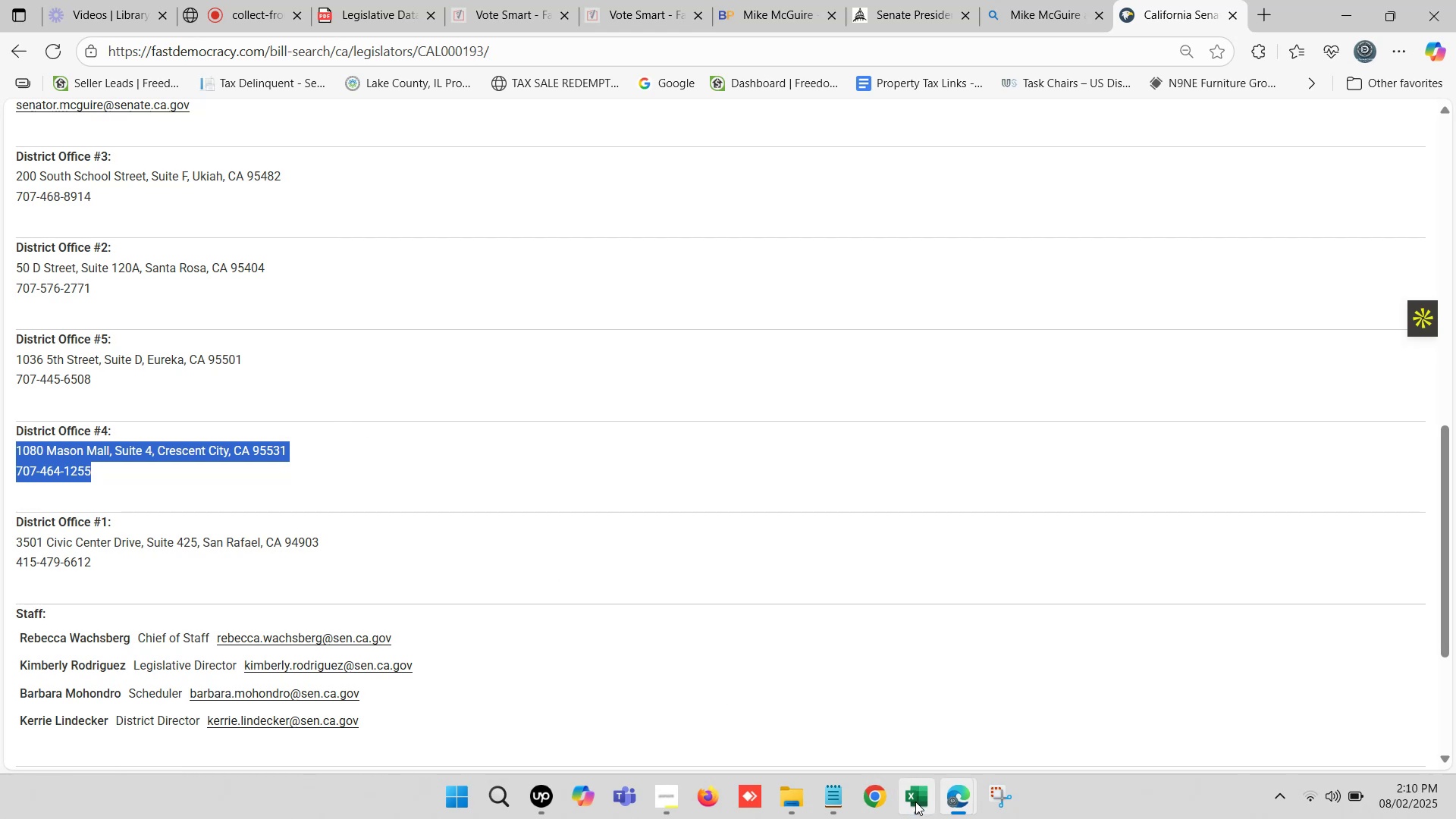 
left_click([916, 802])
 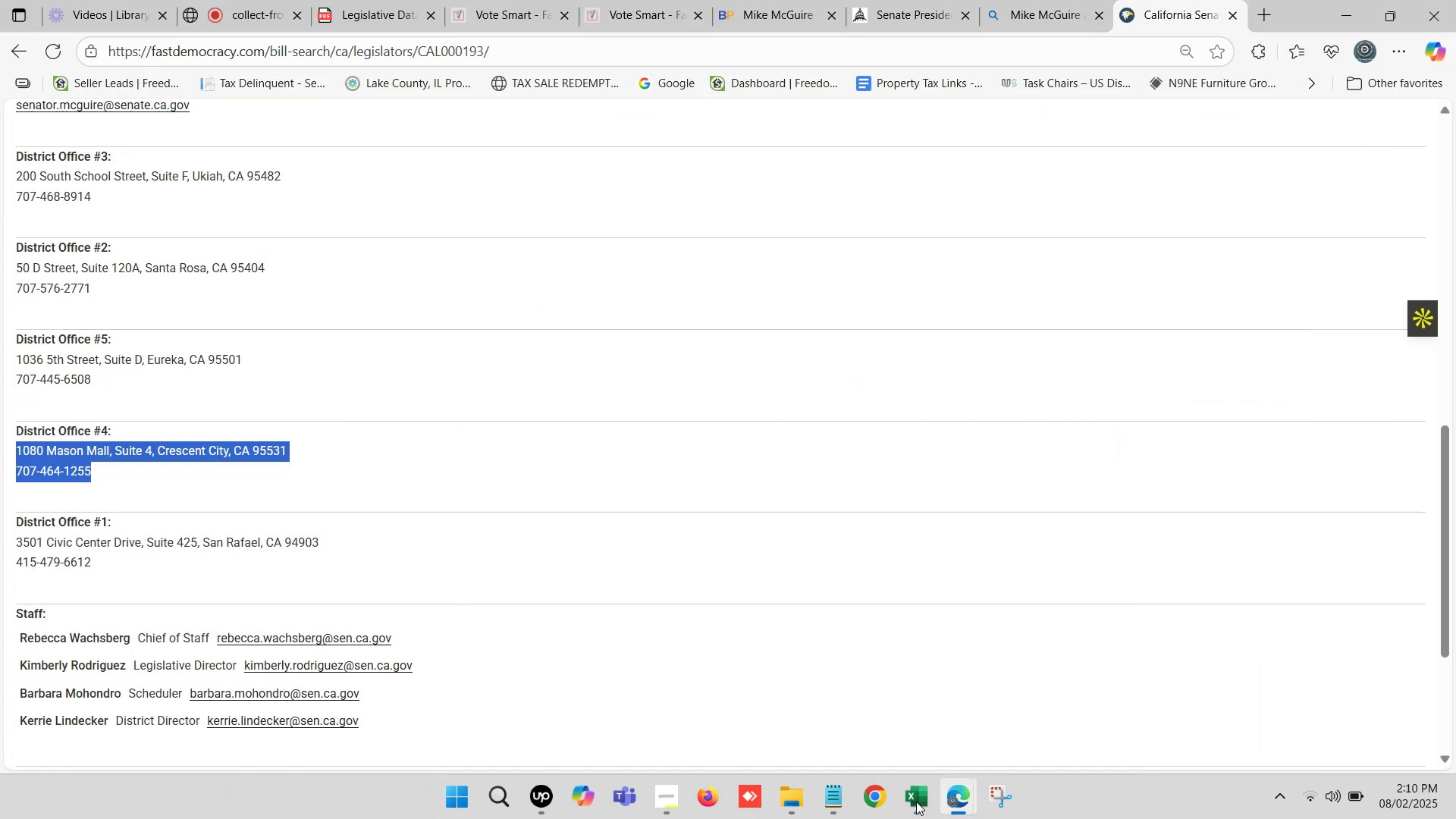 
scroll: coordinate [479, 501], scroll_direction: up, amount: 2.0
 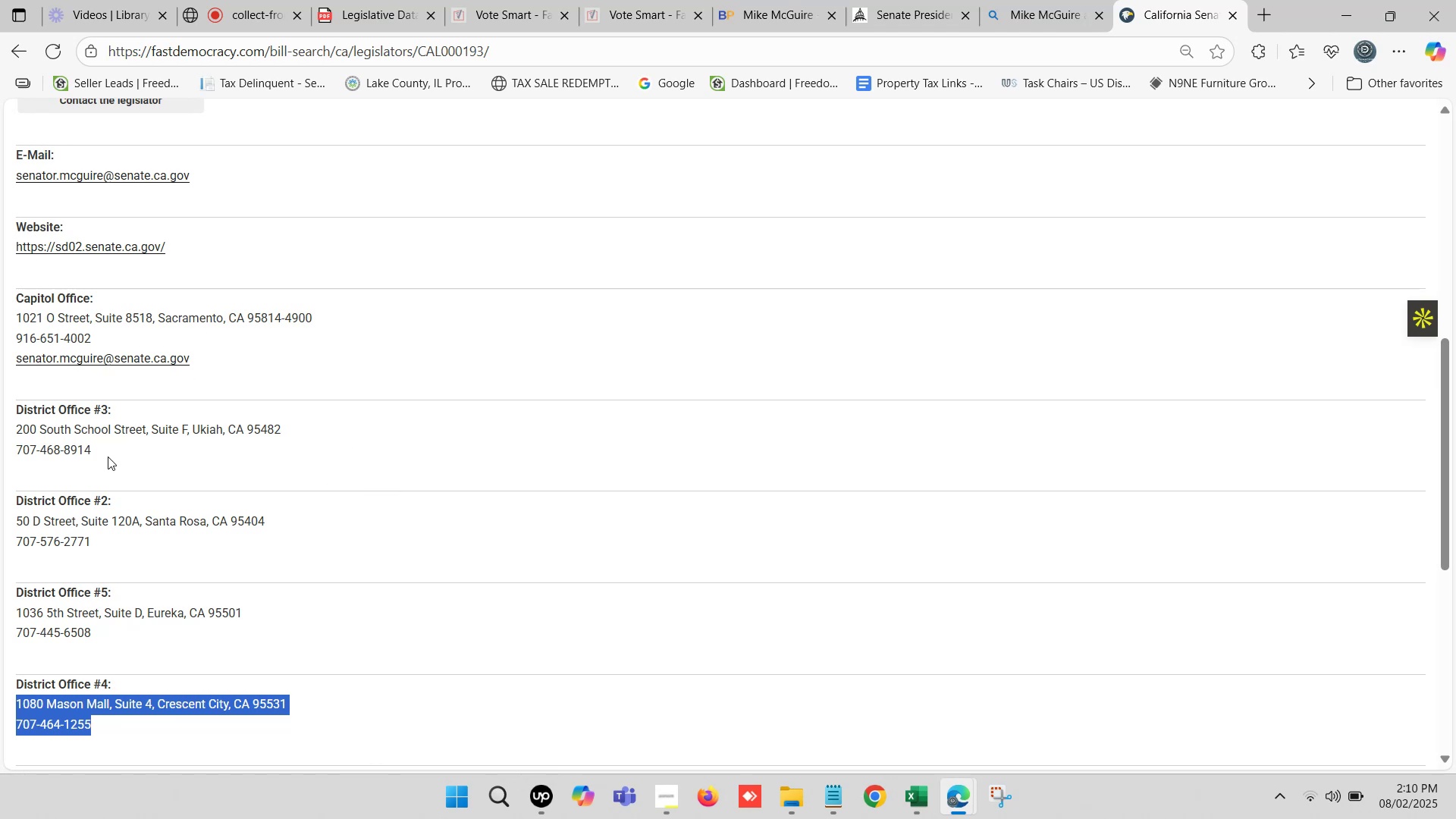 
wait(14.46)
 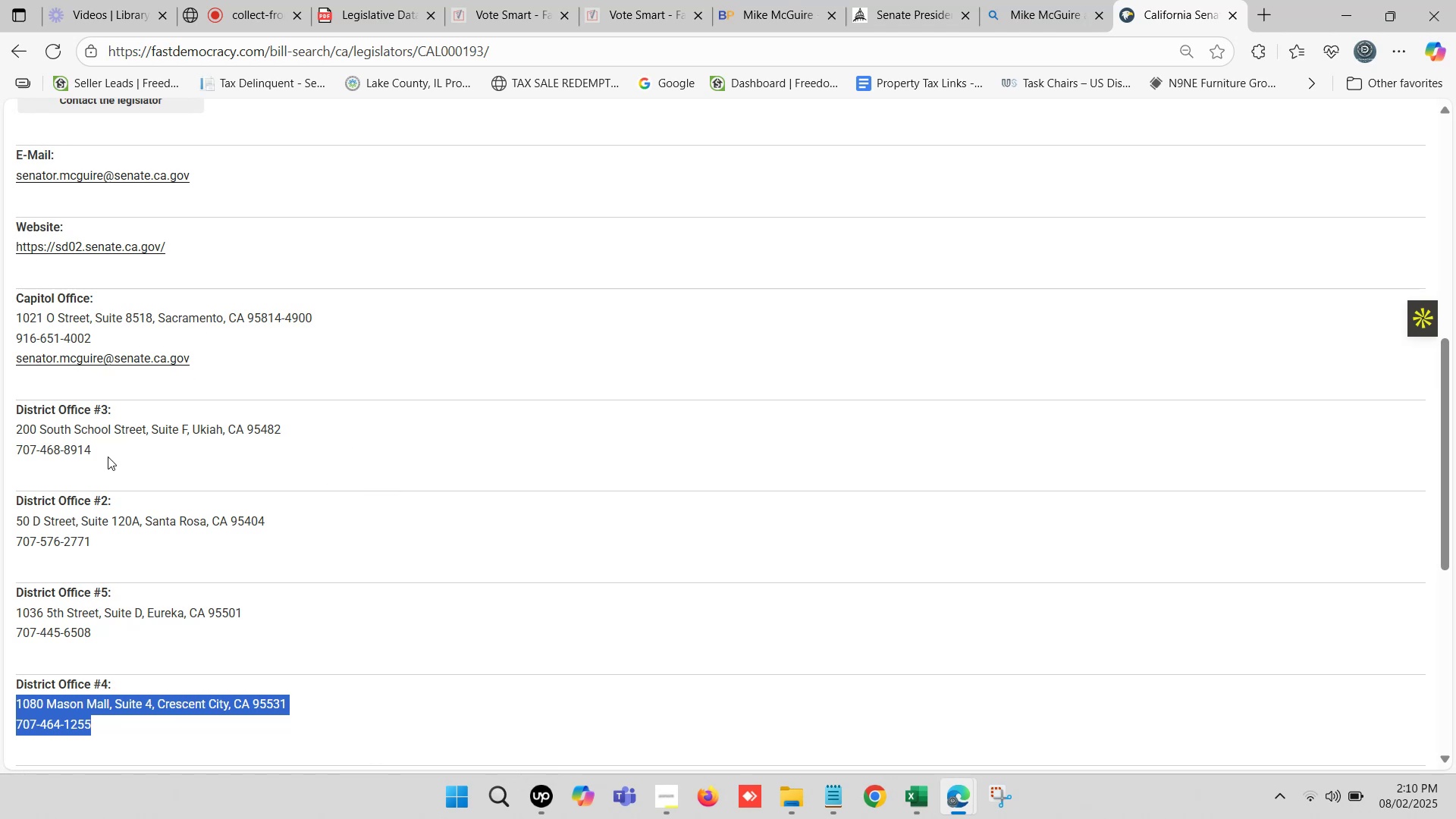 
left_click_drag(start_coordinate=[105, 448], to_coordinate=[8, 438])
 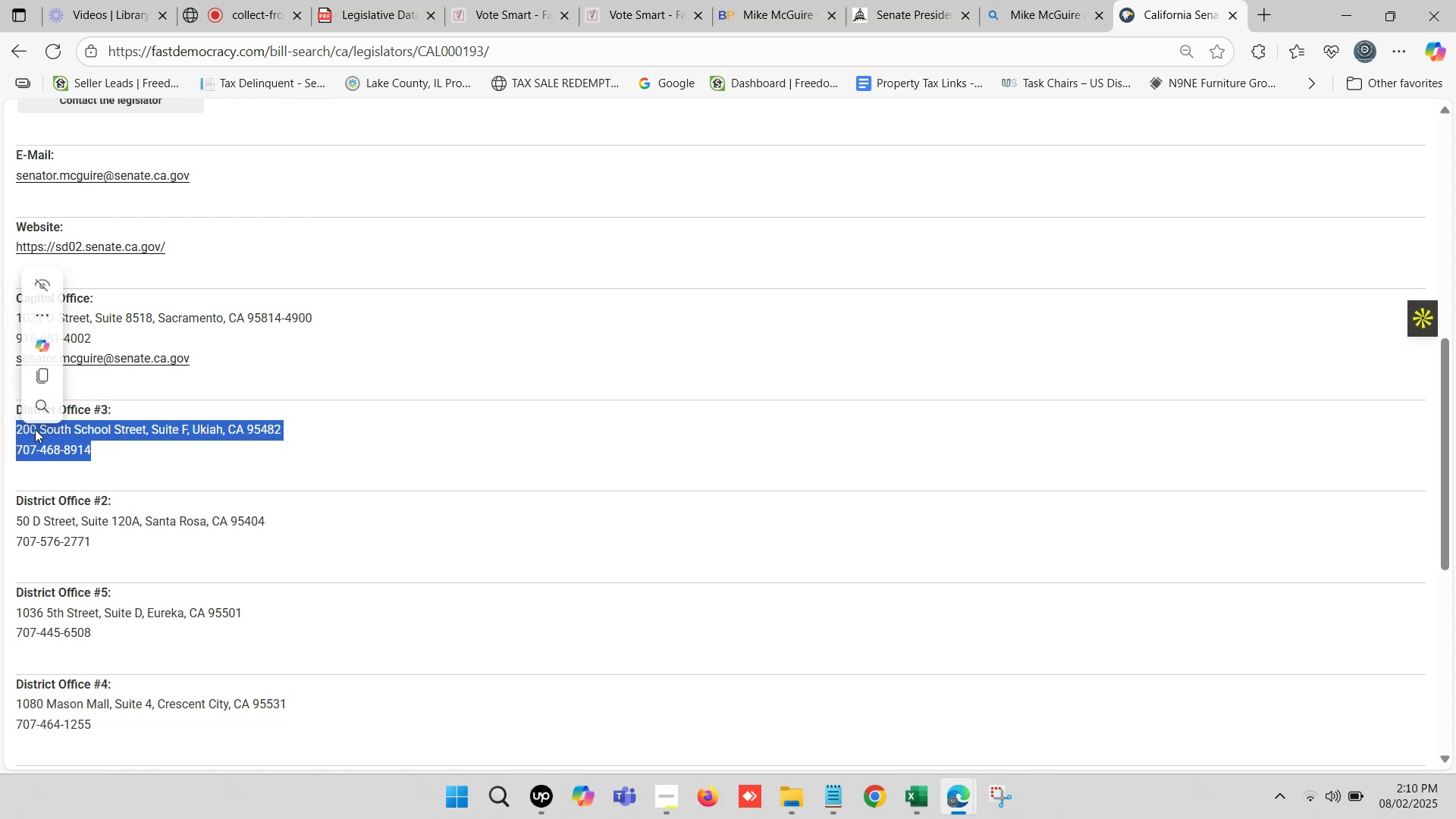 
key(Control+C)
 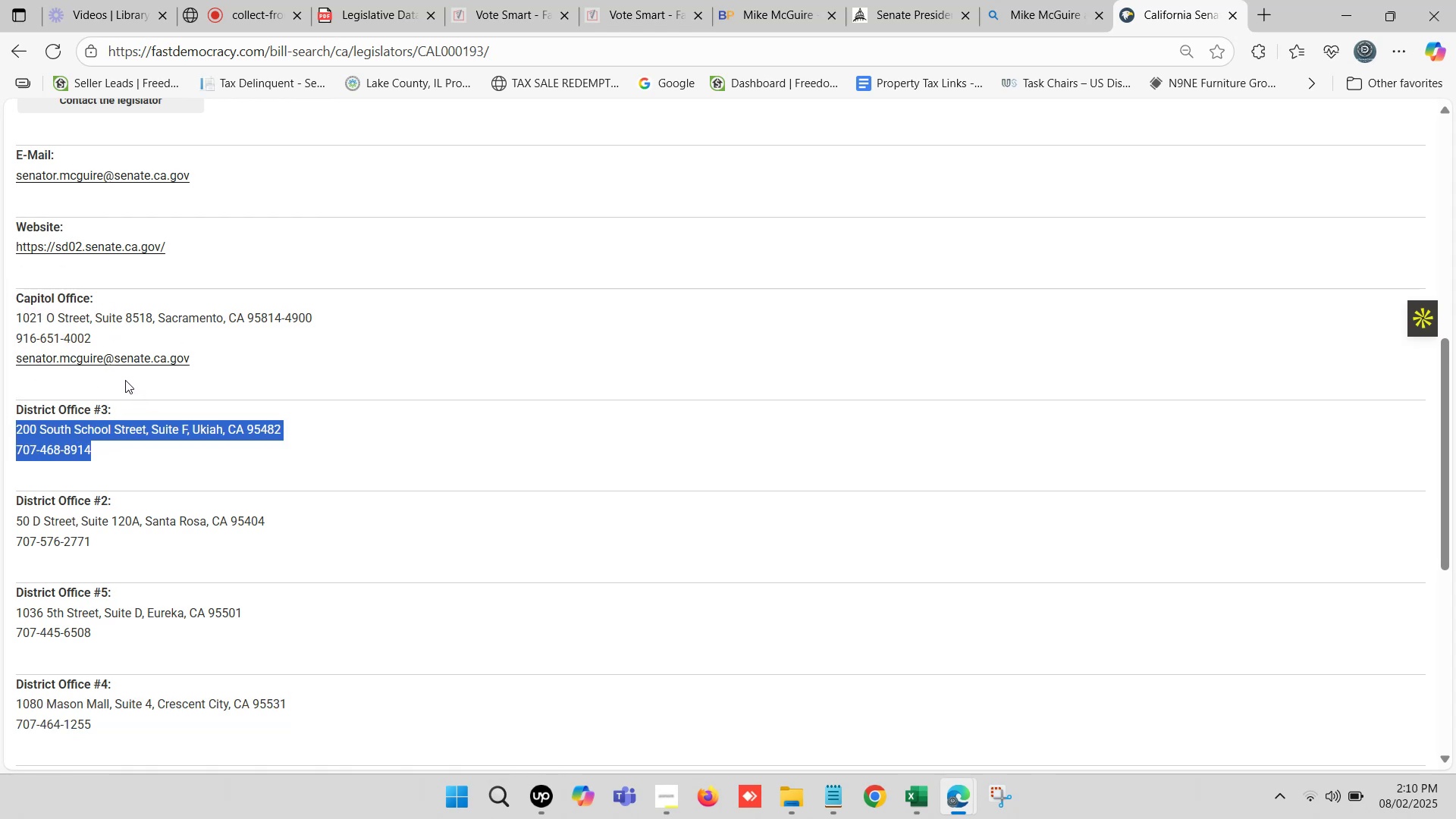 
wait(7.0)
 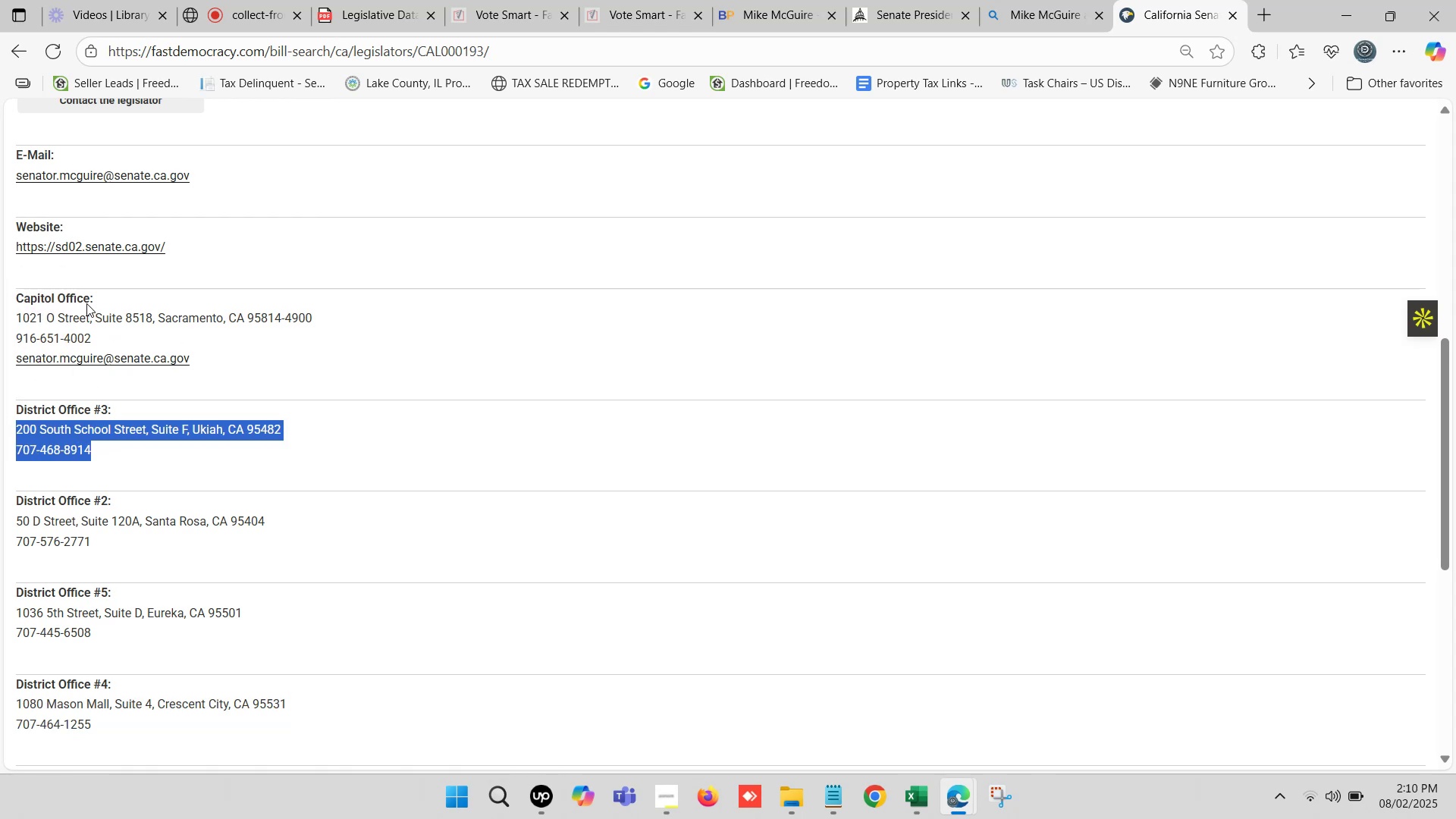 
key(Control+C)
 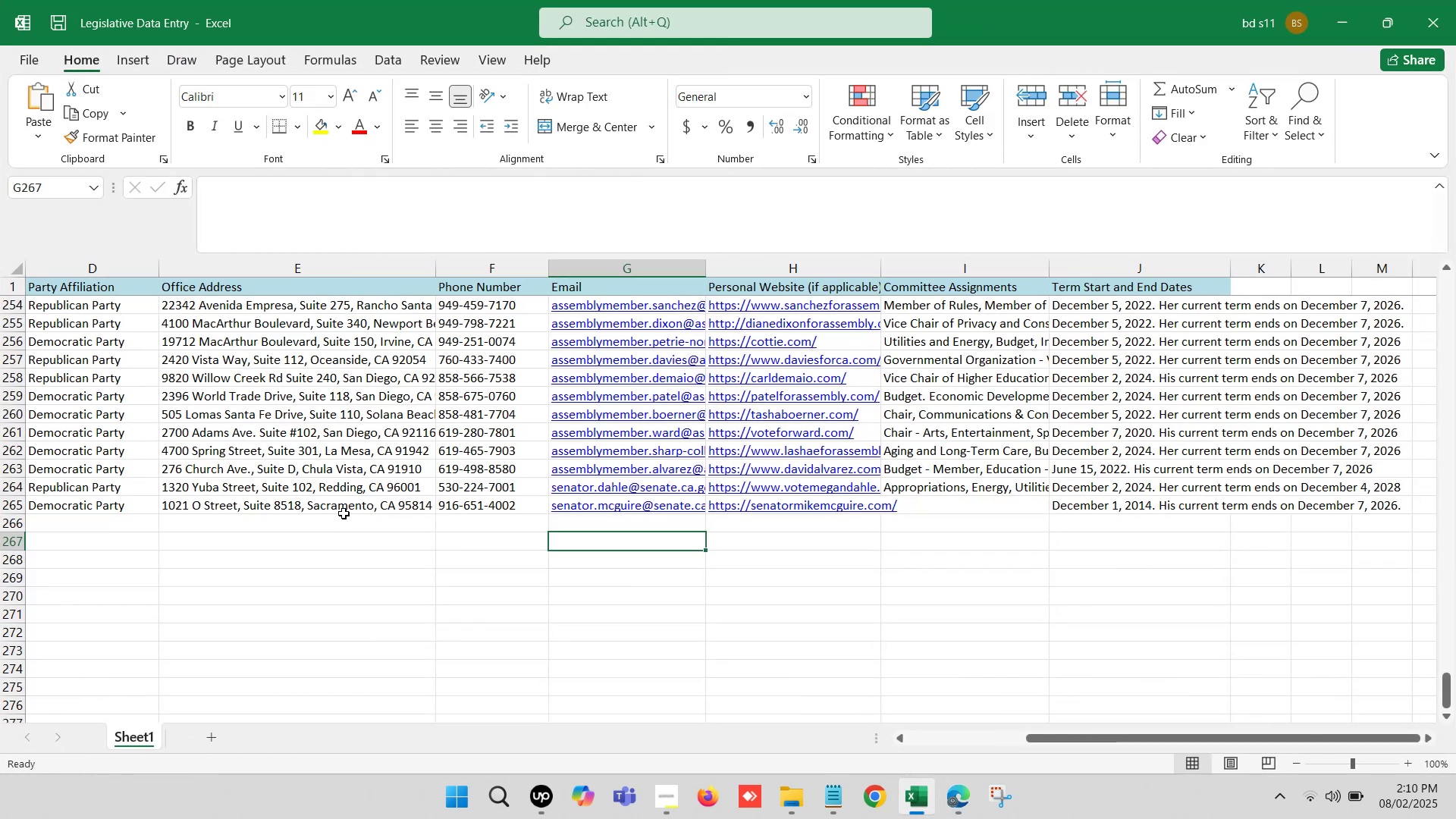 
left_click([345, 509])
 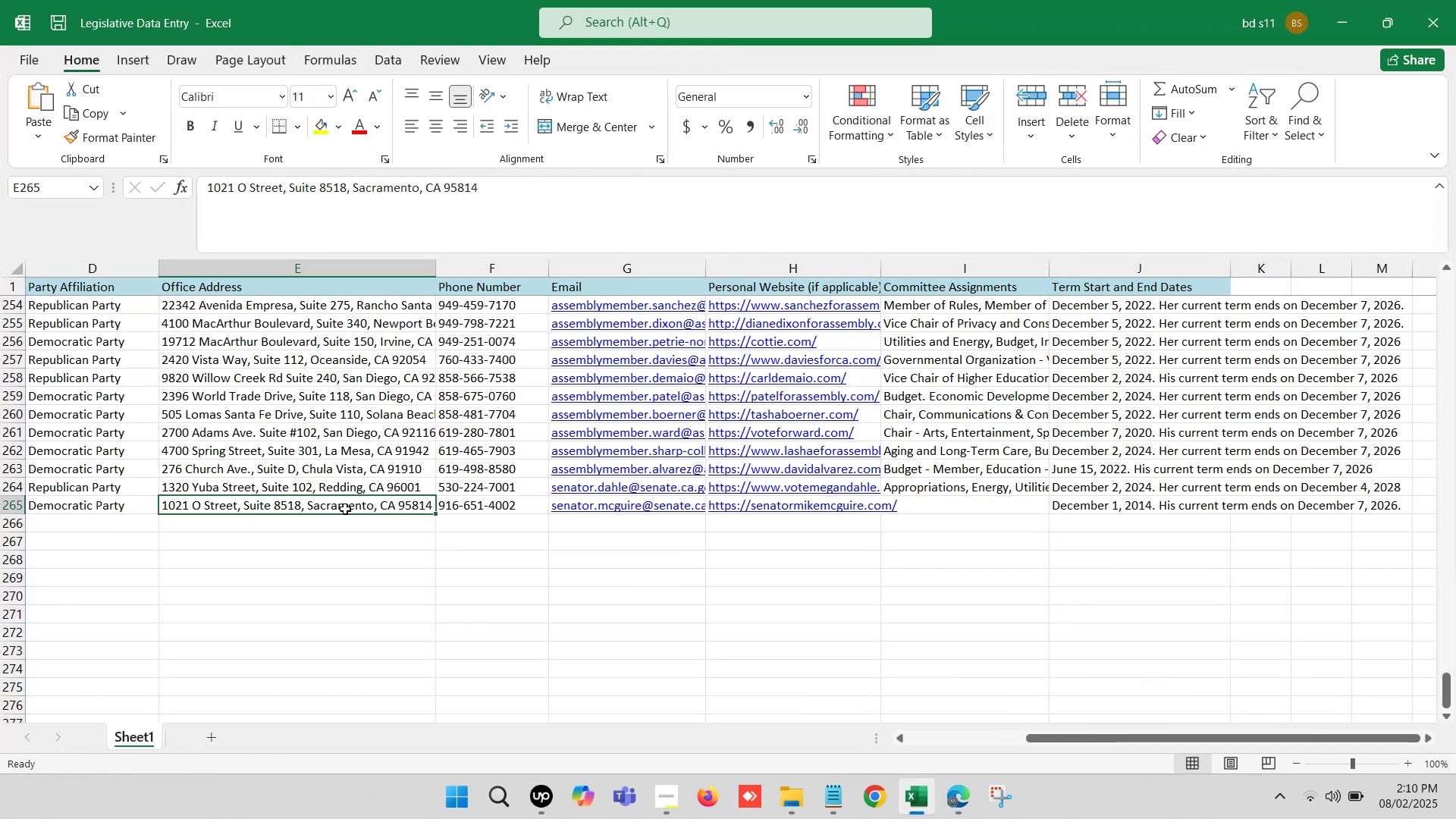 
key(Backspace)
 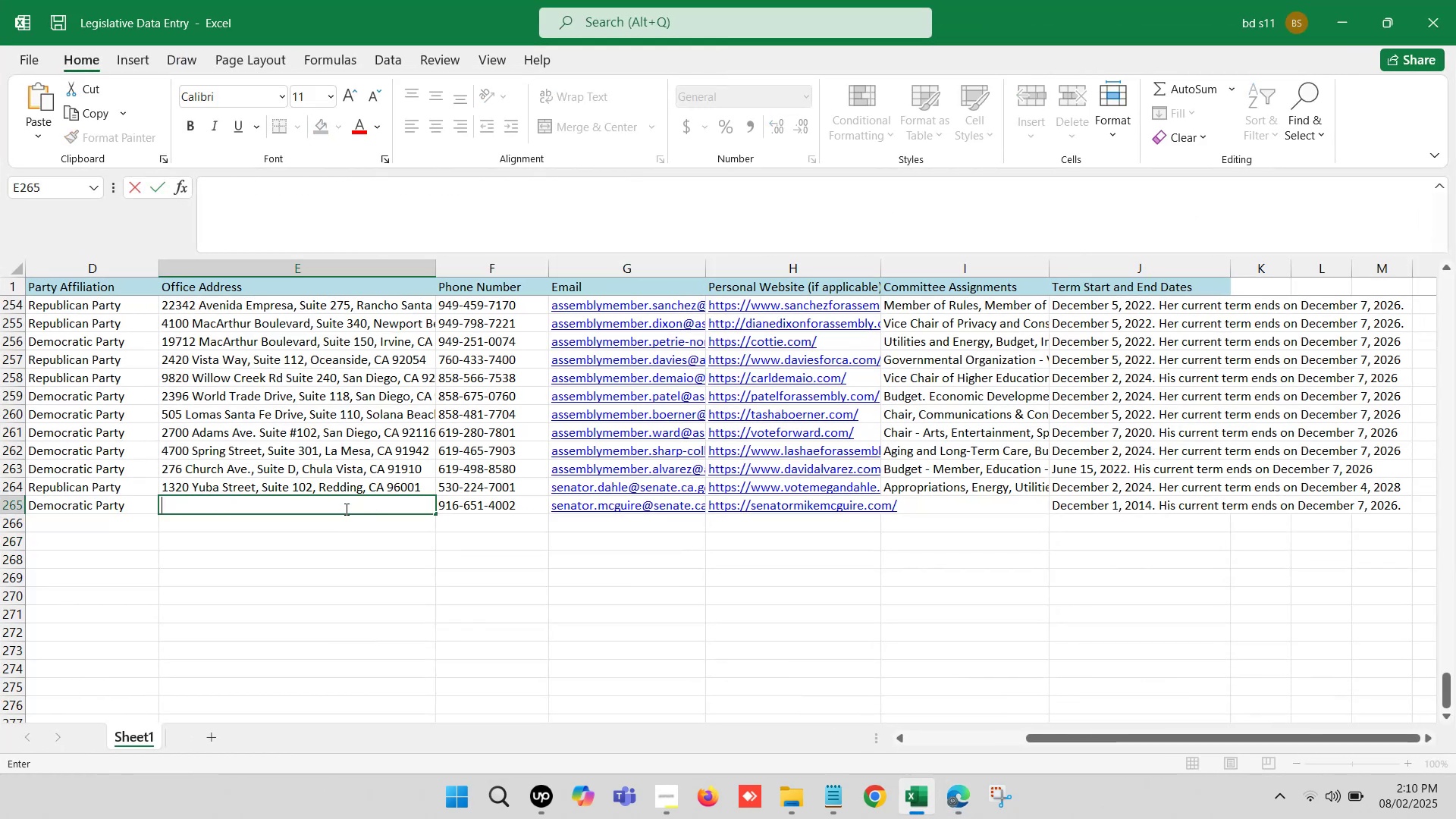 
left_click([345, 509])
 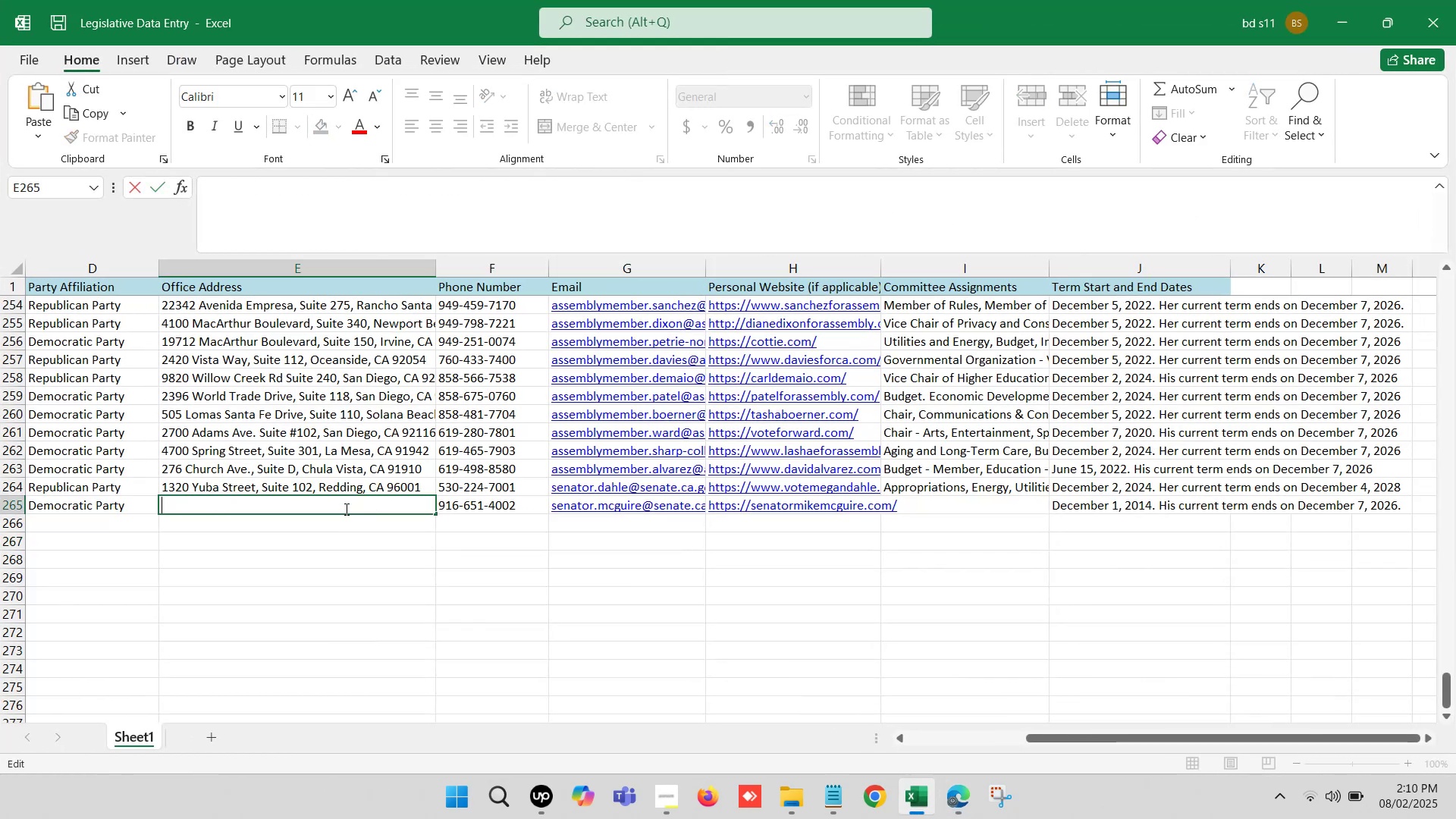 
key(Control+V)
 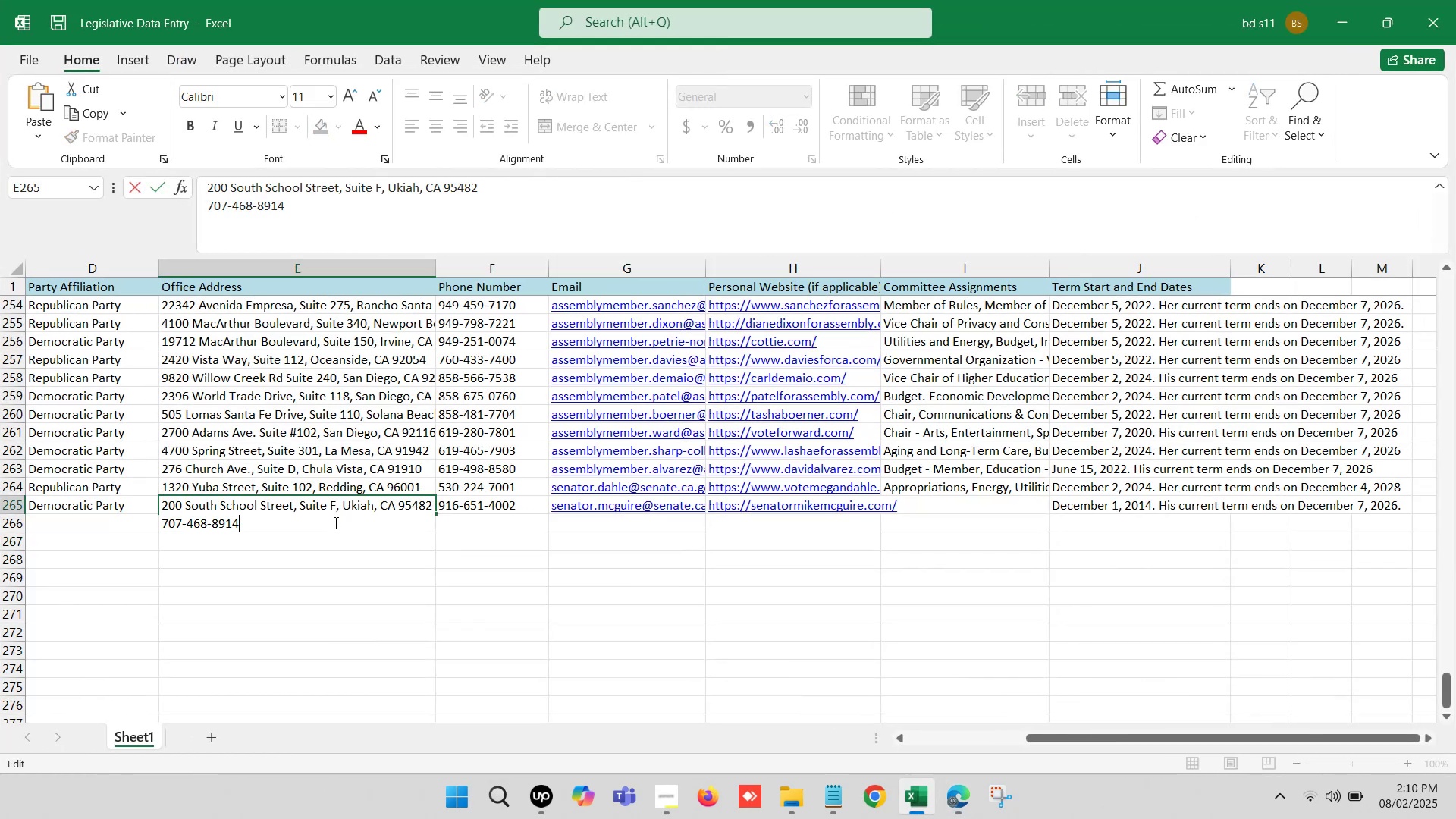 
left_click_drag(start_coordinate=[293, 524], to_coordinate=[138, 530])
 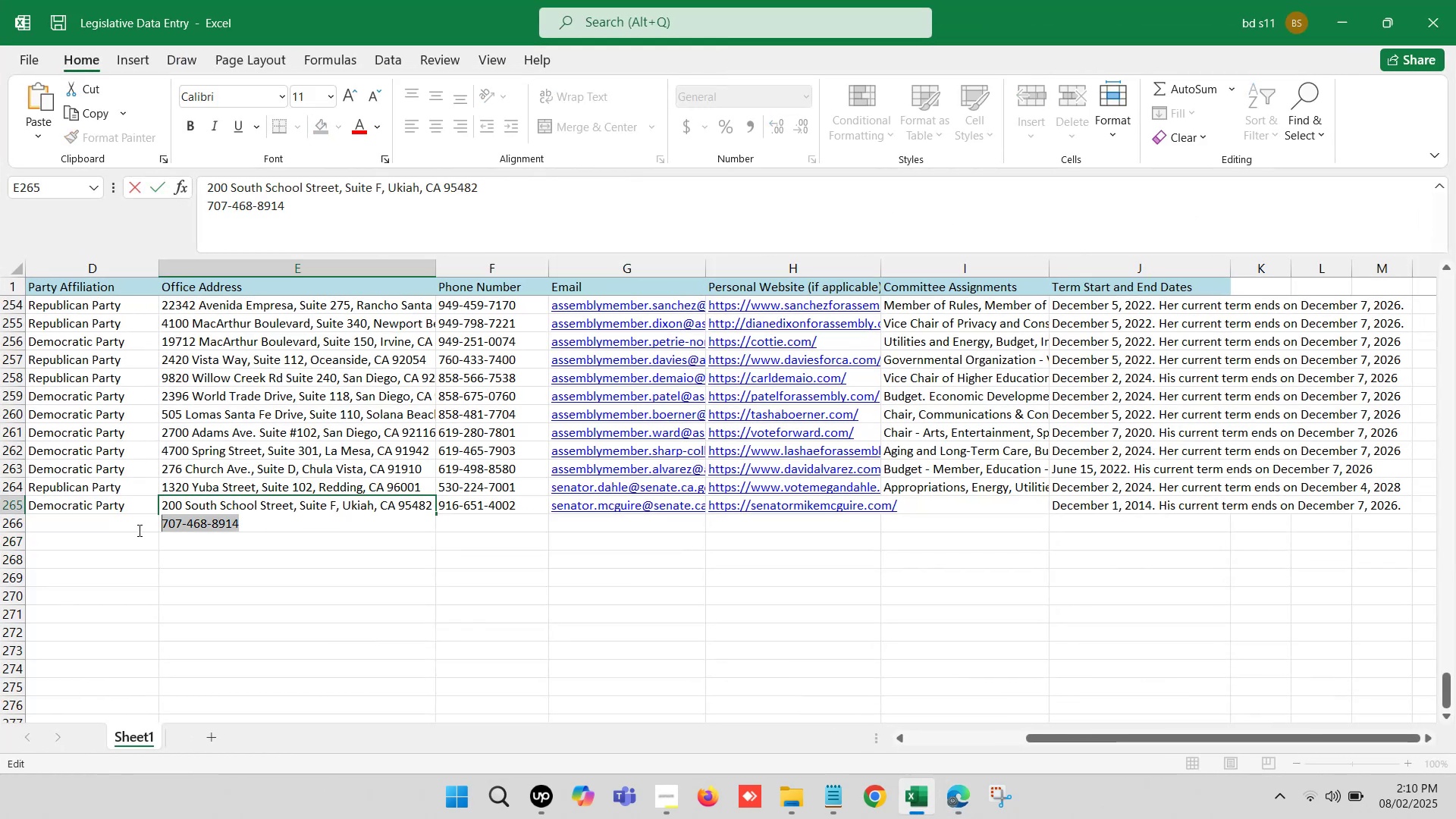 
key(Control+ControlLeft)
 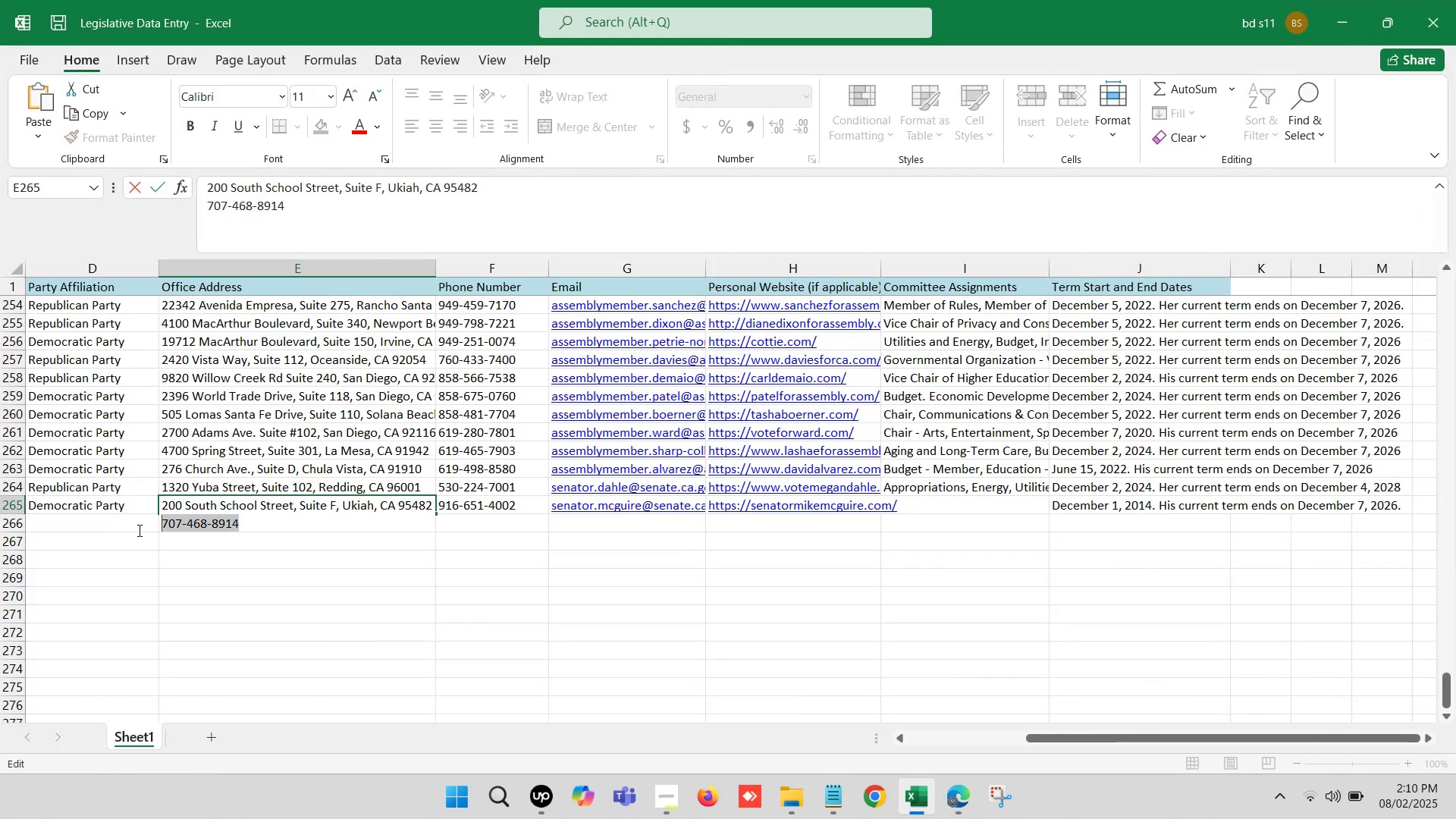 
key(Control+X)
 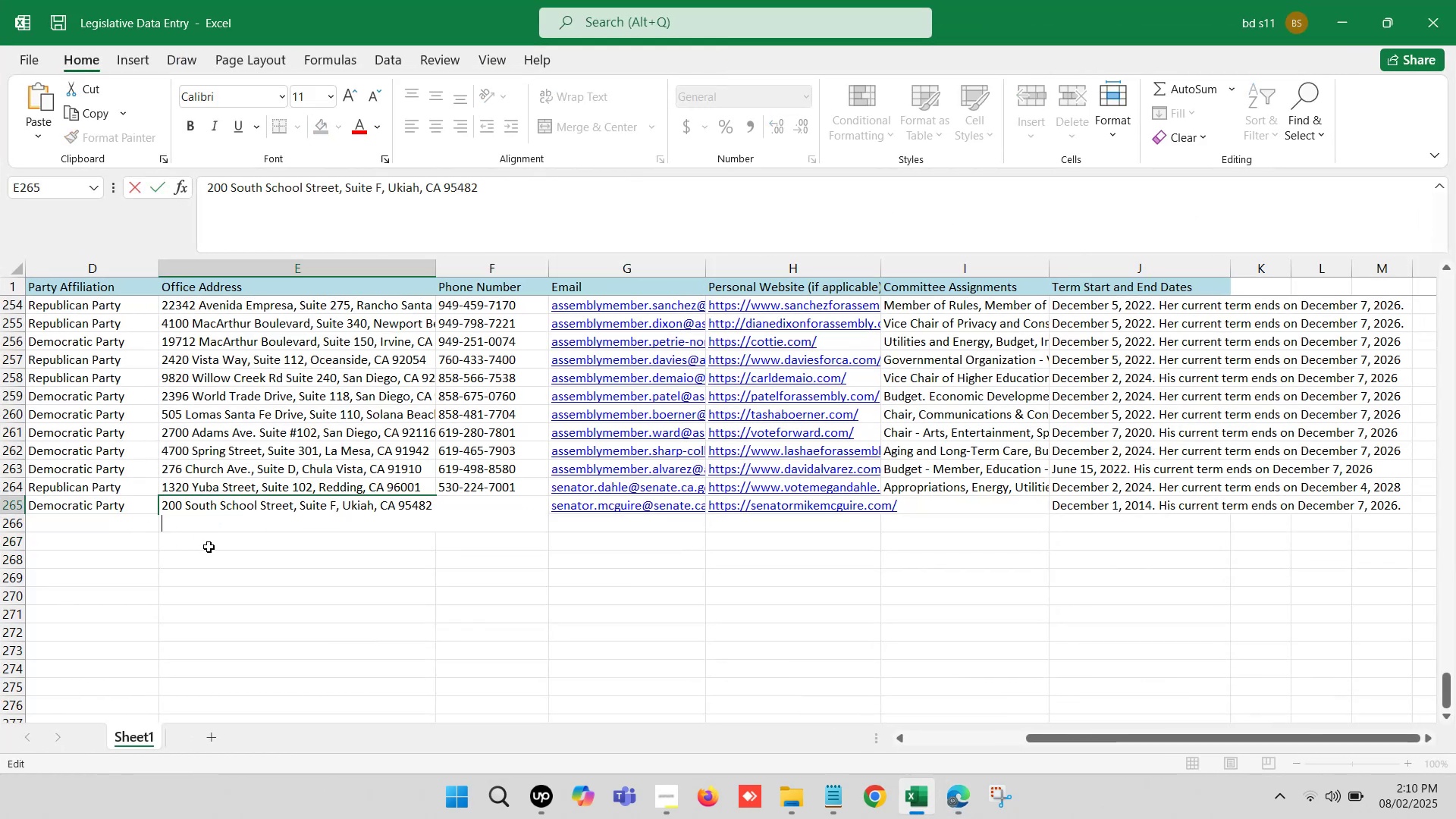 
key(Backspace)
 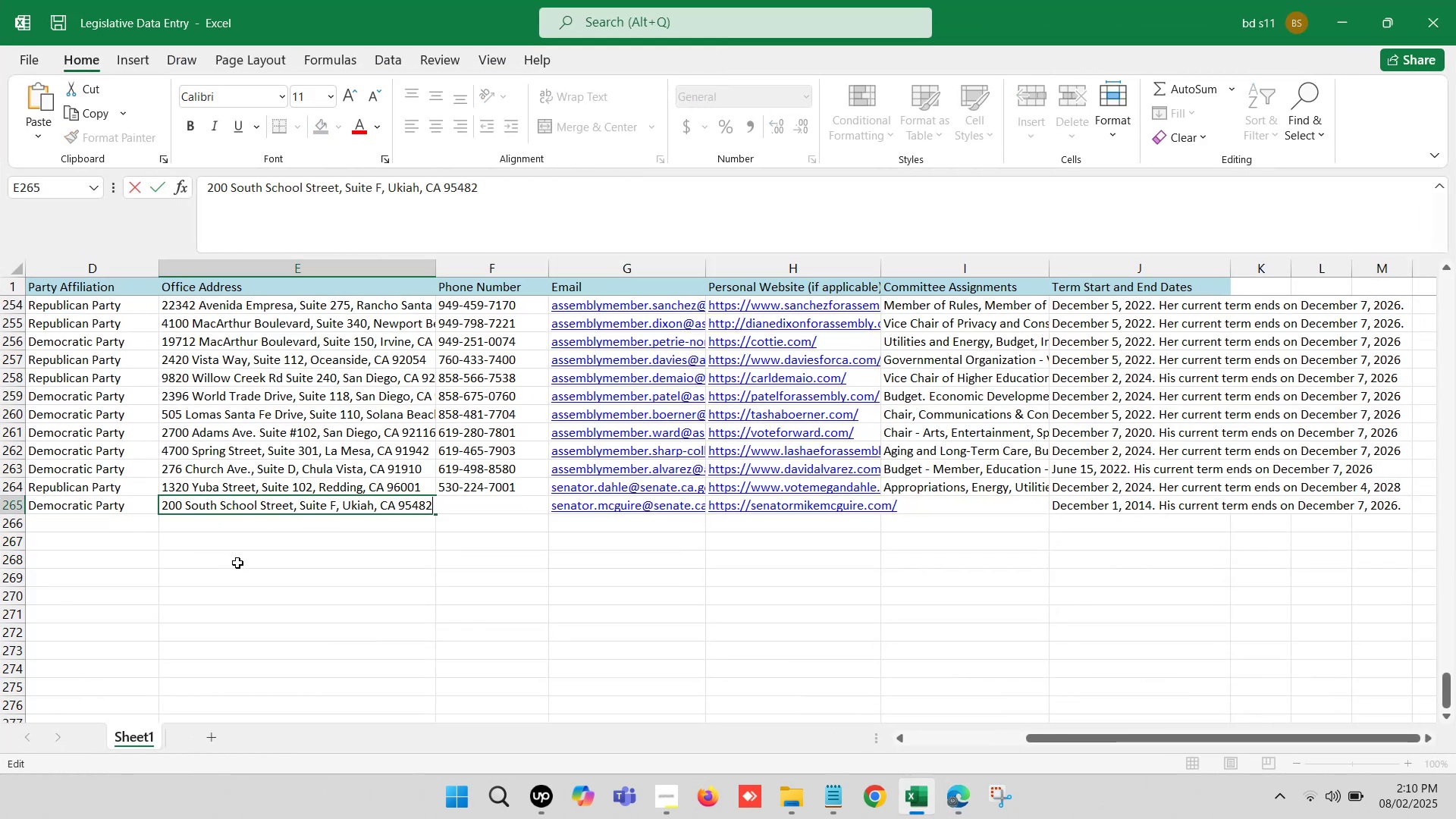 
left_click([240, 563])
 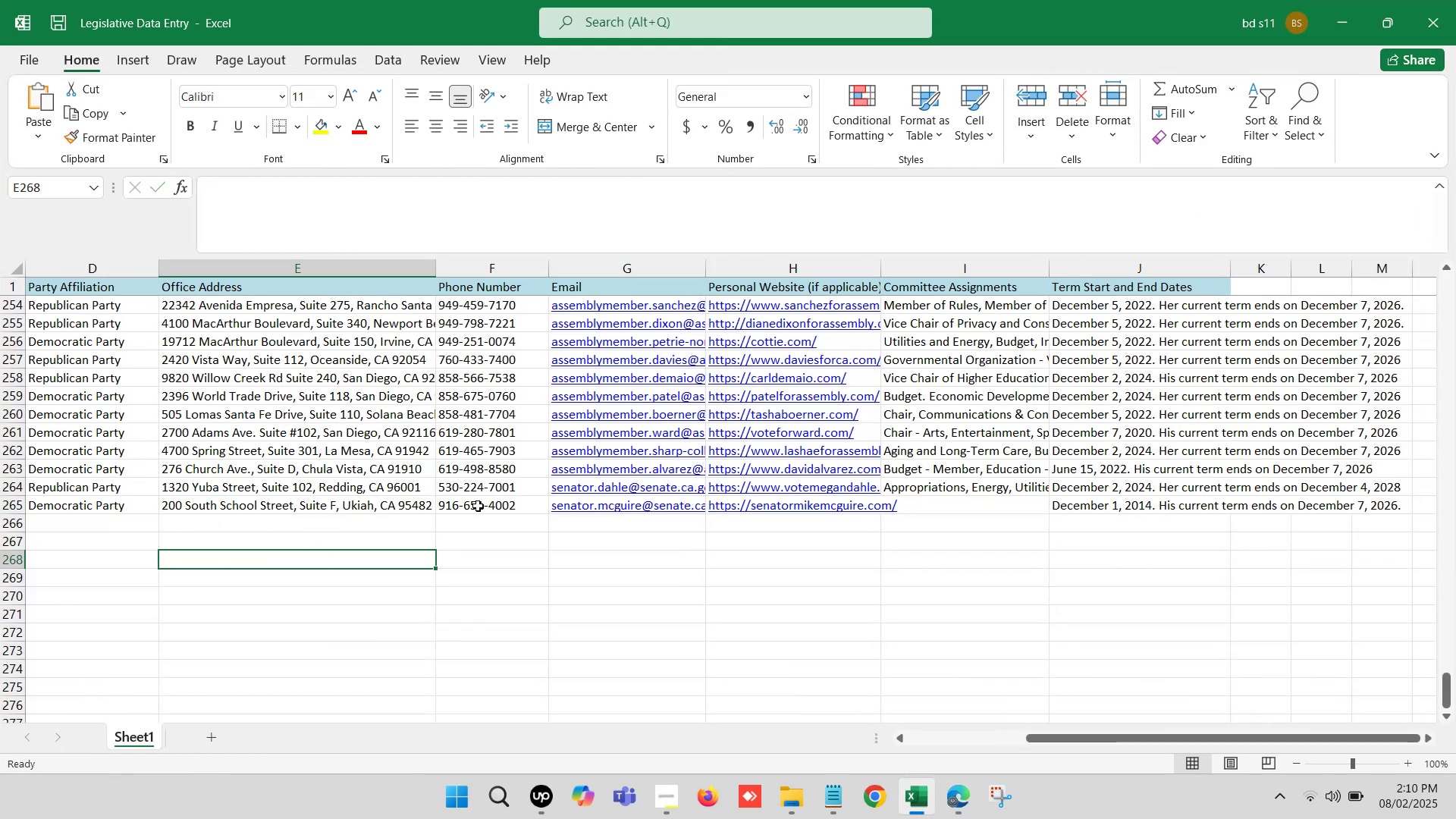 
left_click([479, 505])
 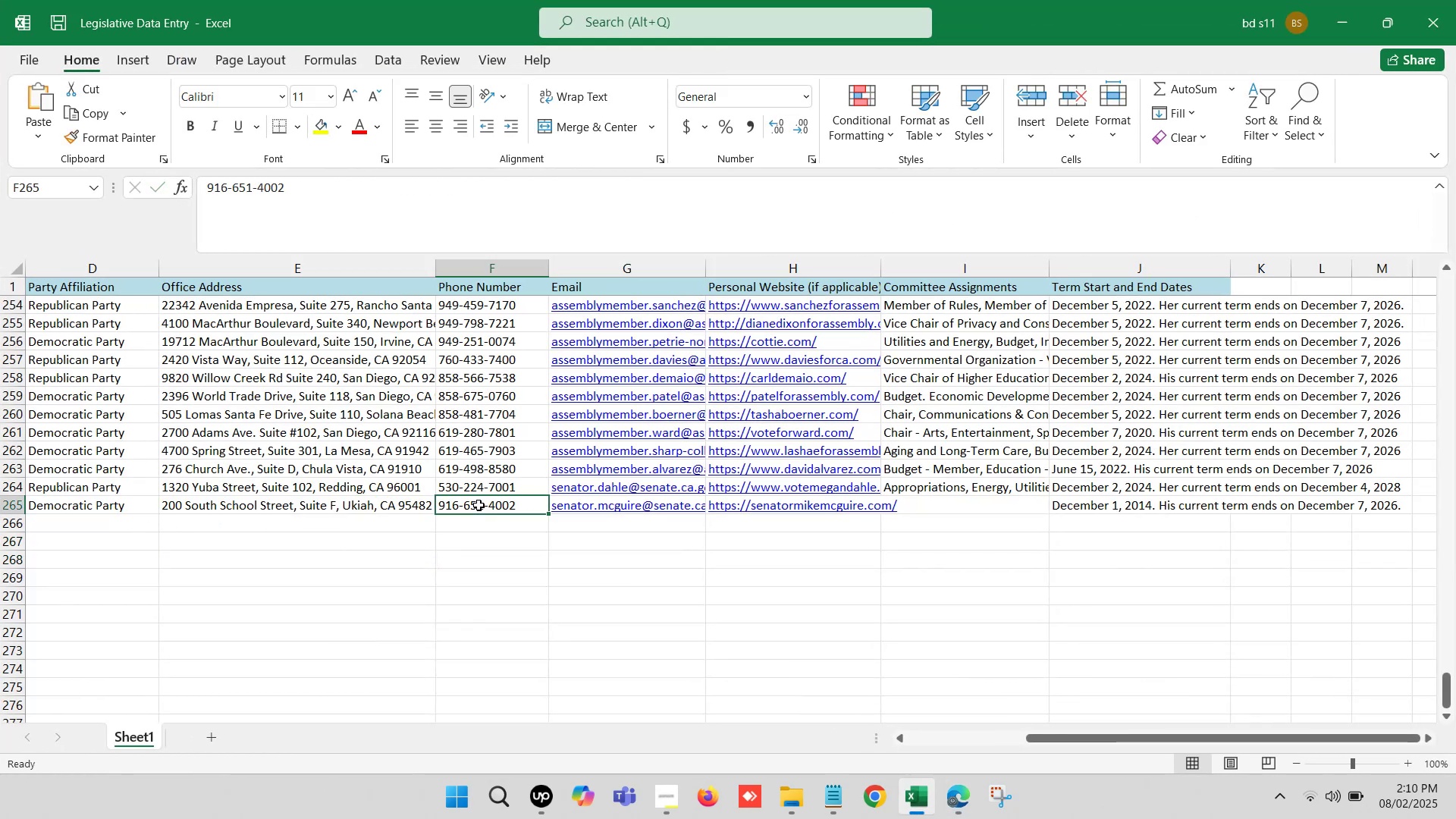 
key(Control+V)
 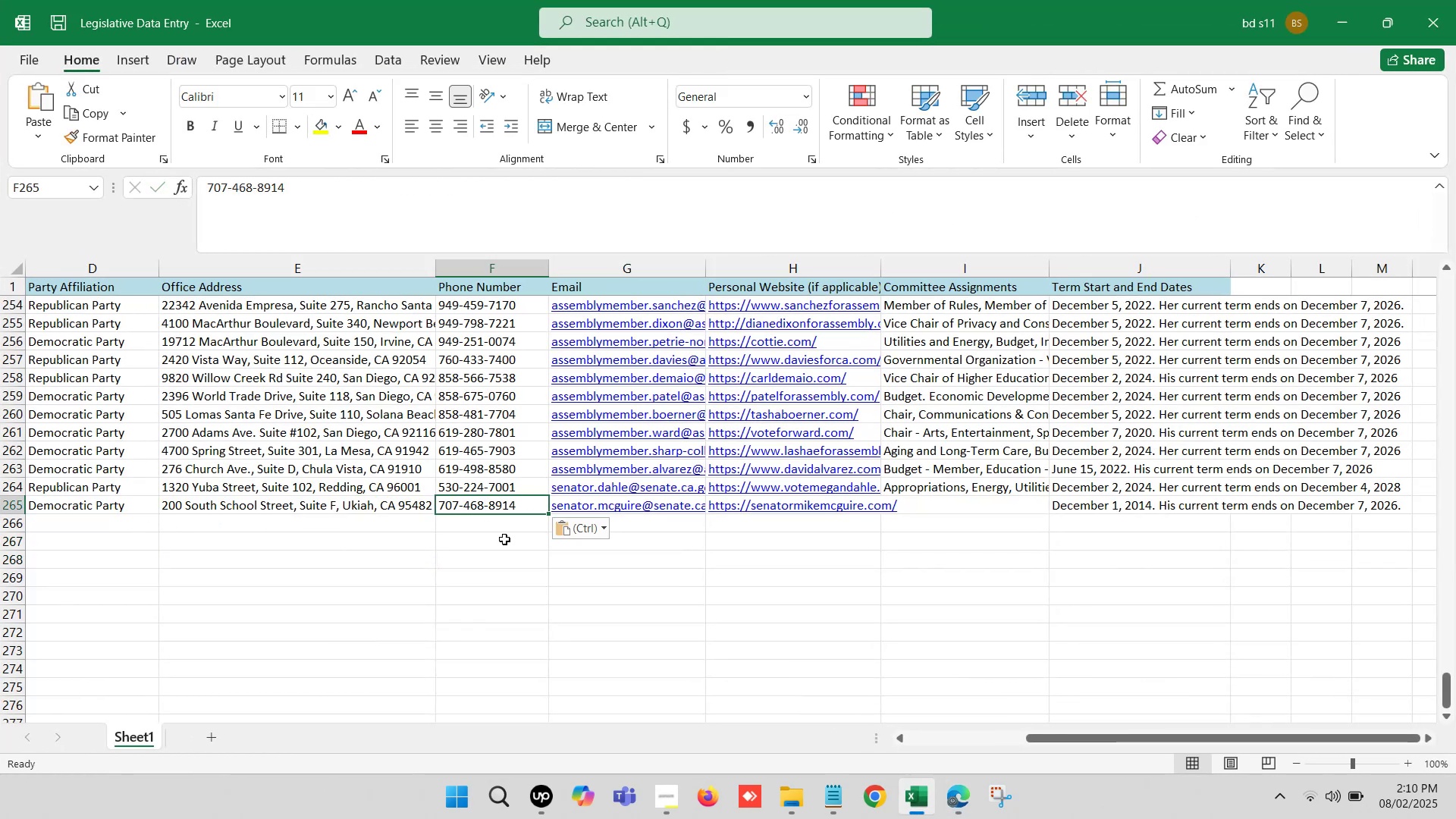 
left_click([504, 539])
 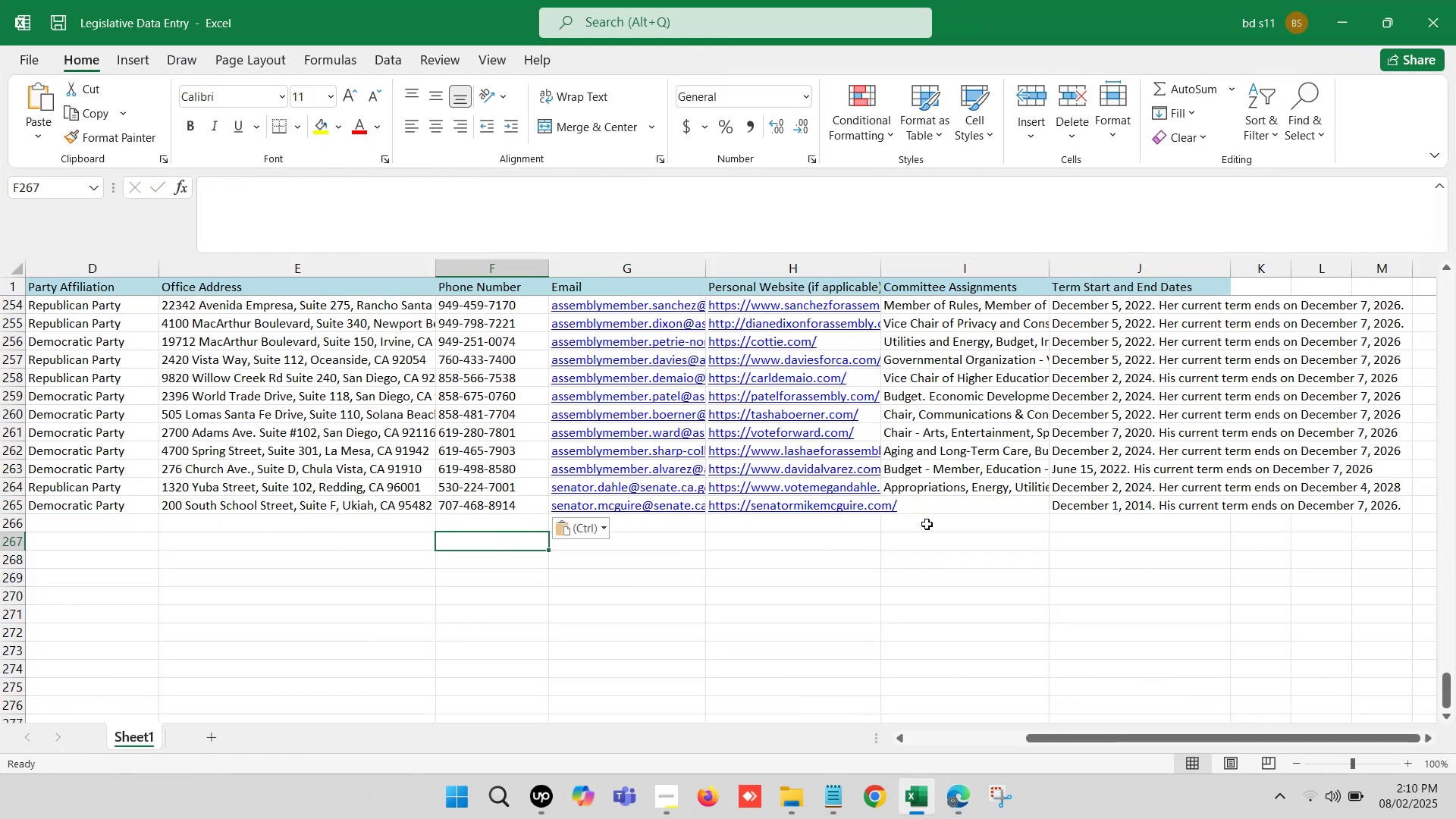 
left_click([961, 504])
 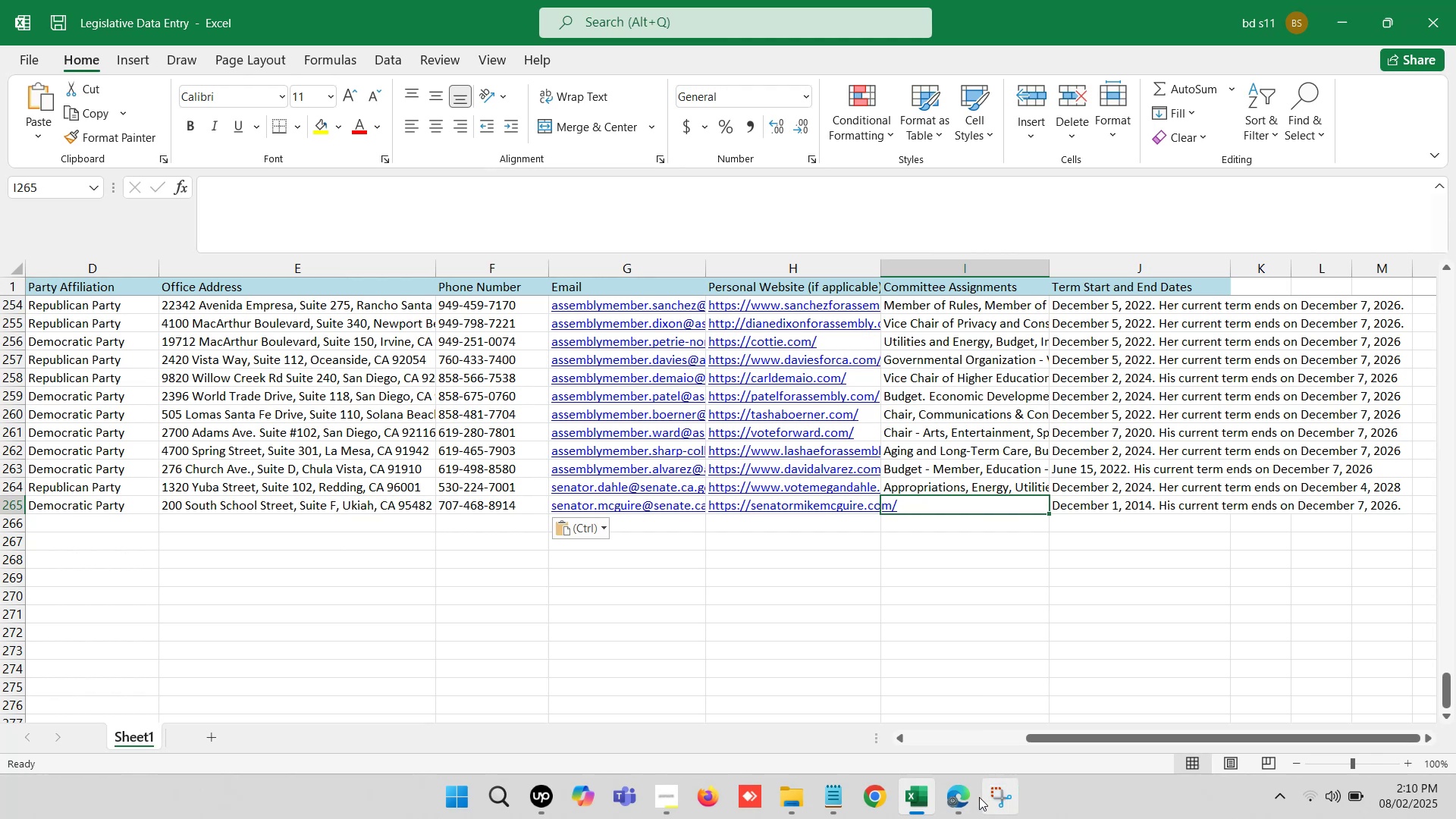 
left_click([965, 794])
 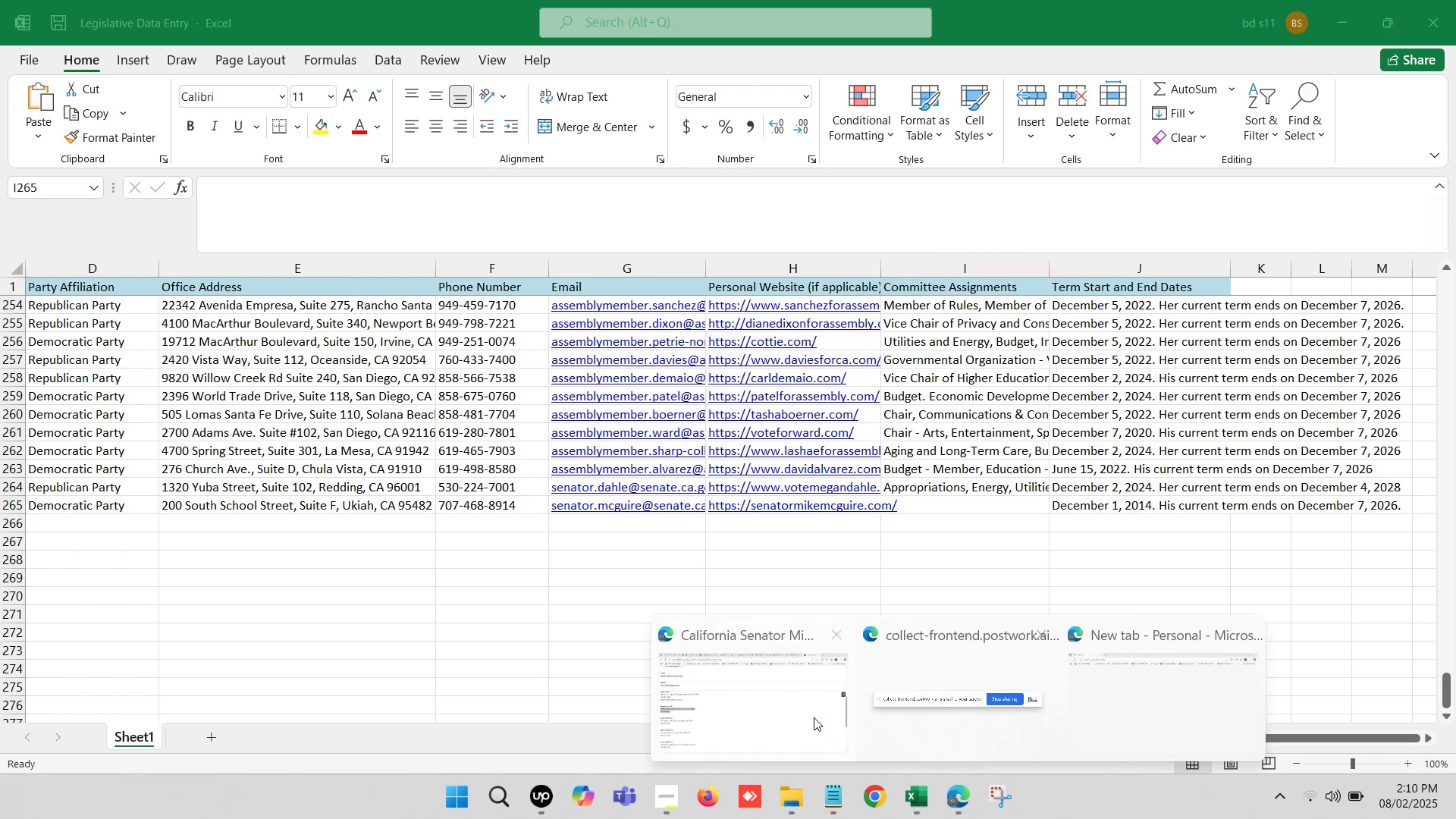 
left_click([767, 701])
 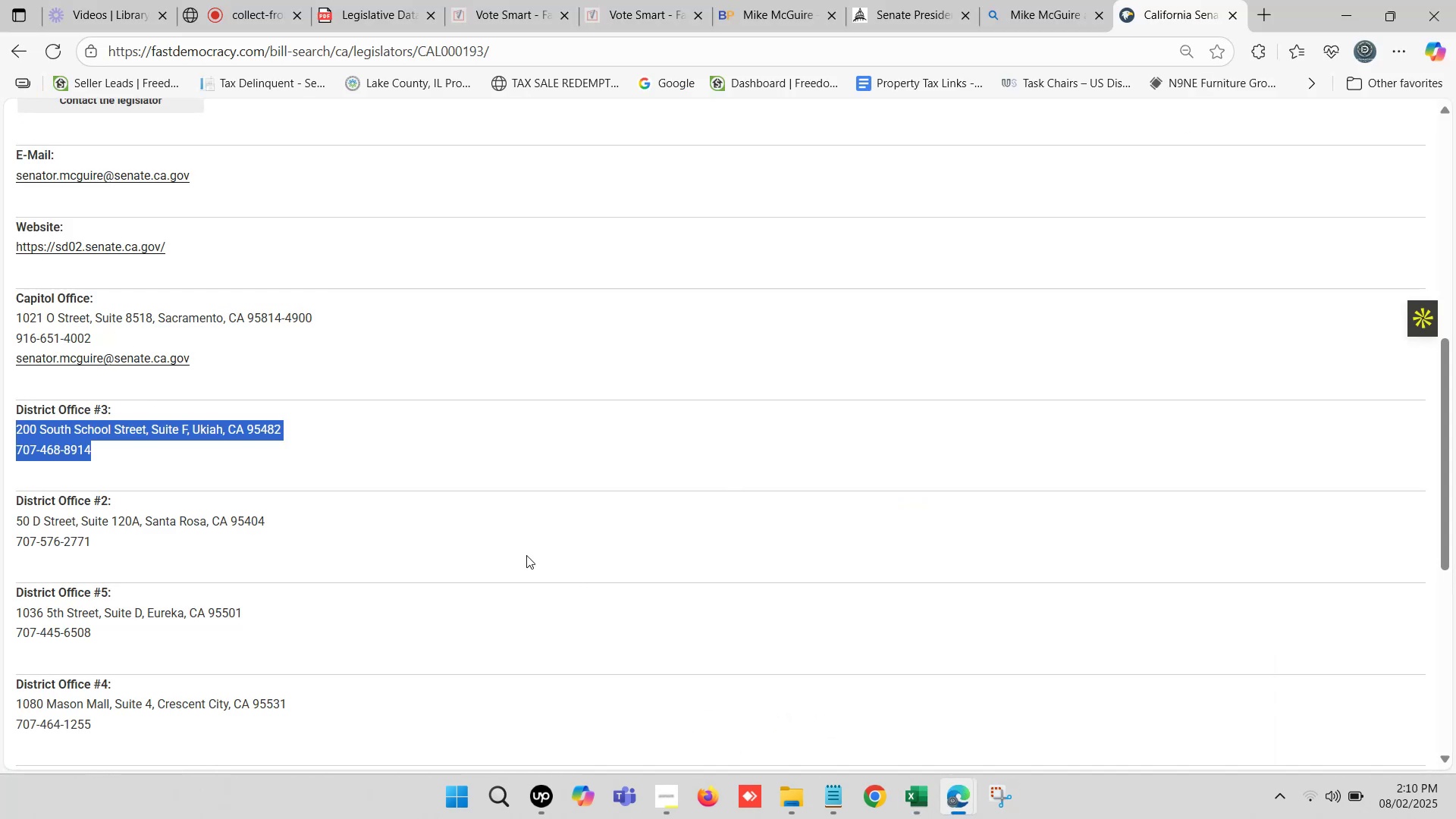 
scroll: coordinate [187, 478], scroll_direction: down, amount: 8.0
 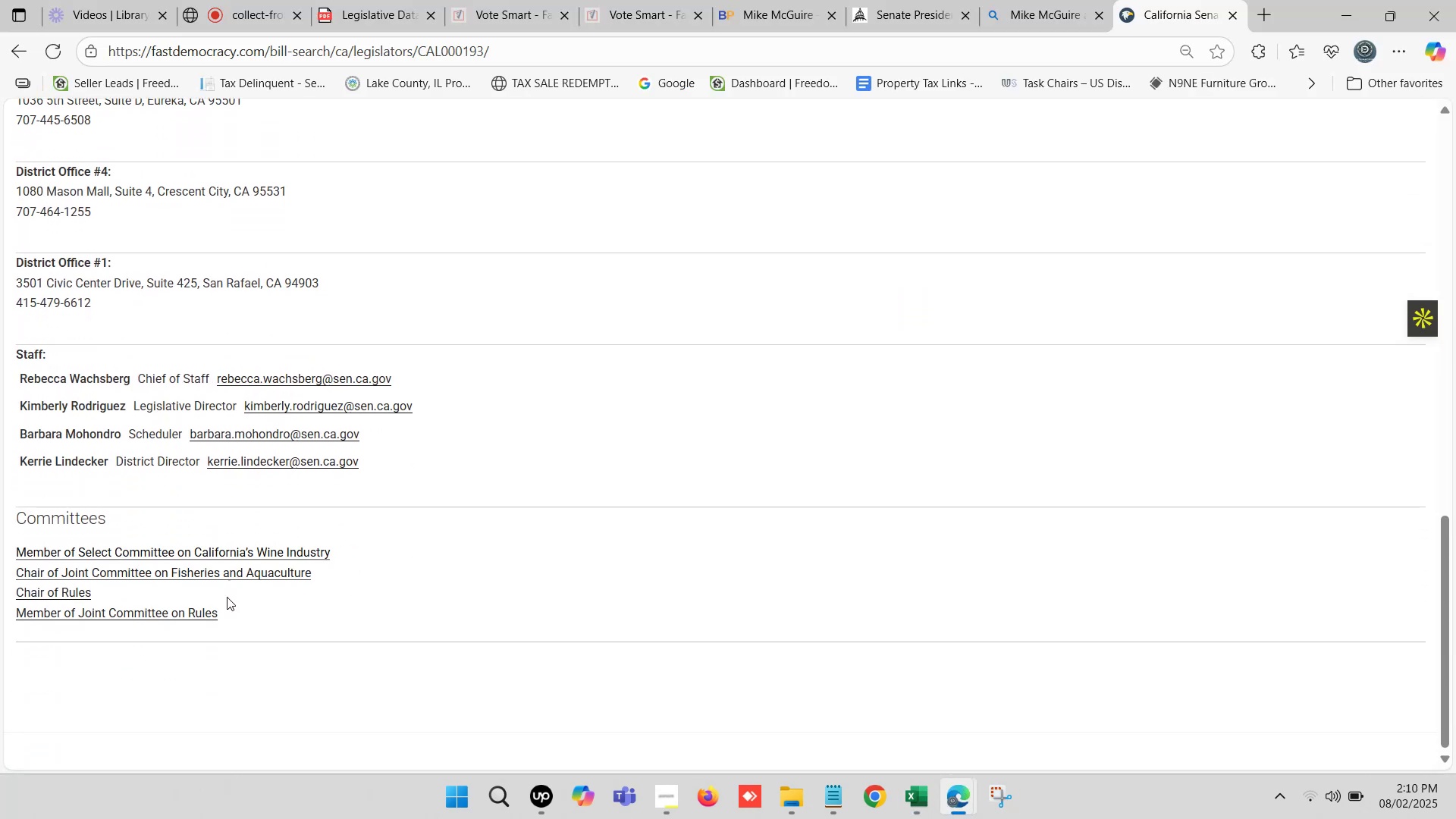 
left_click_drag(start_coordinate=[232, 610], to_coordinate=[80, 551])
 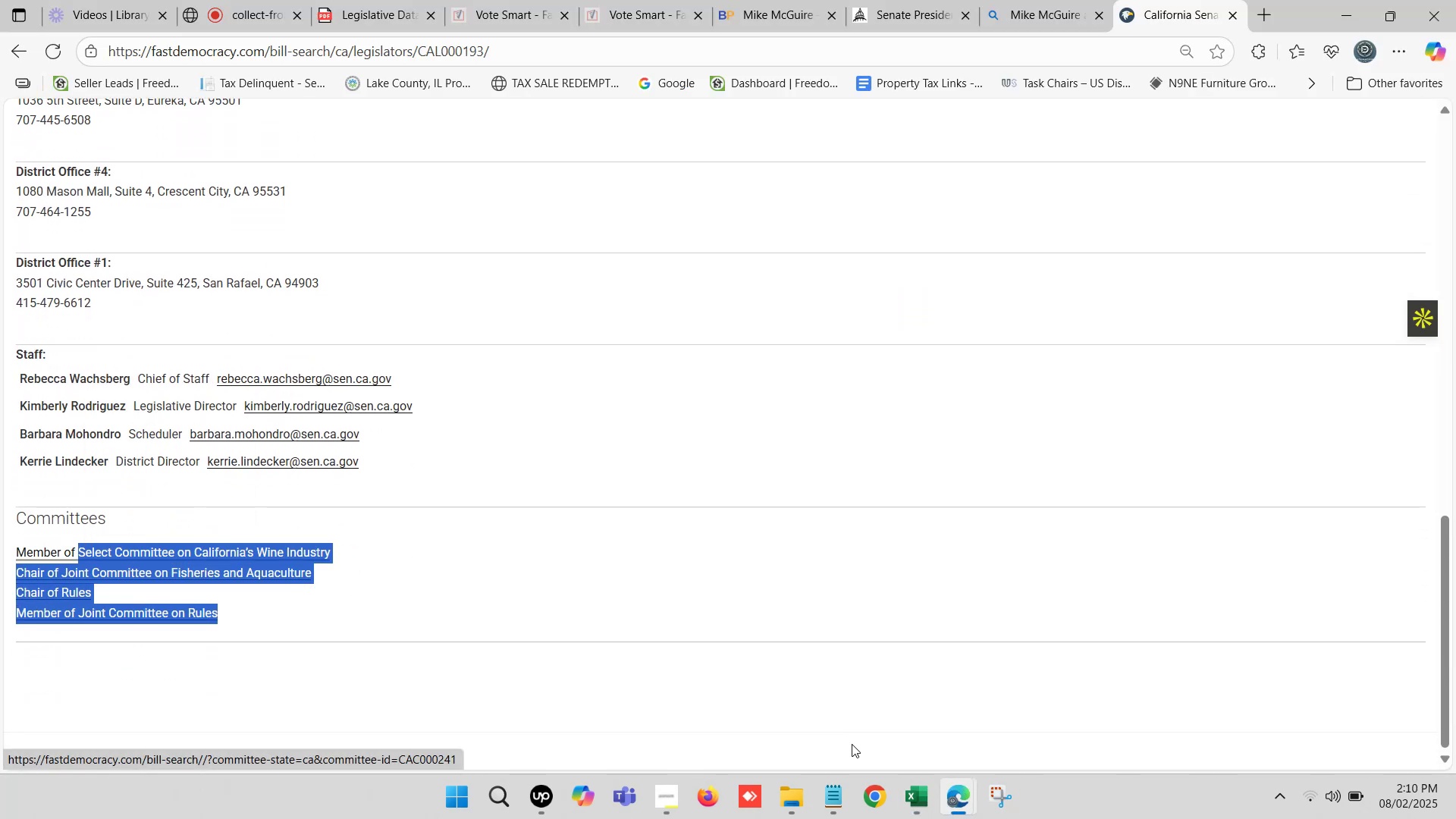 
key(Control+C)
 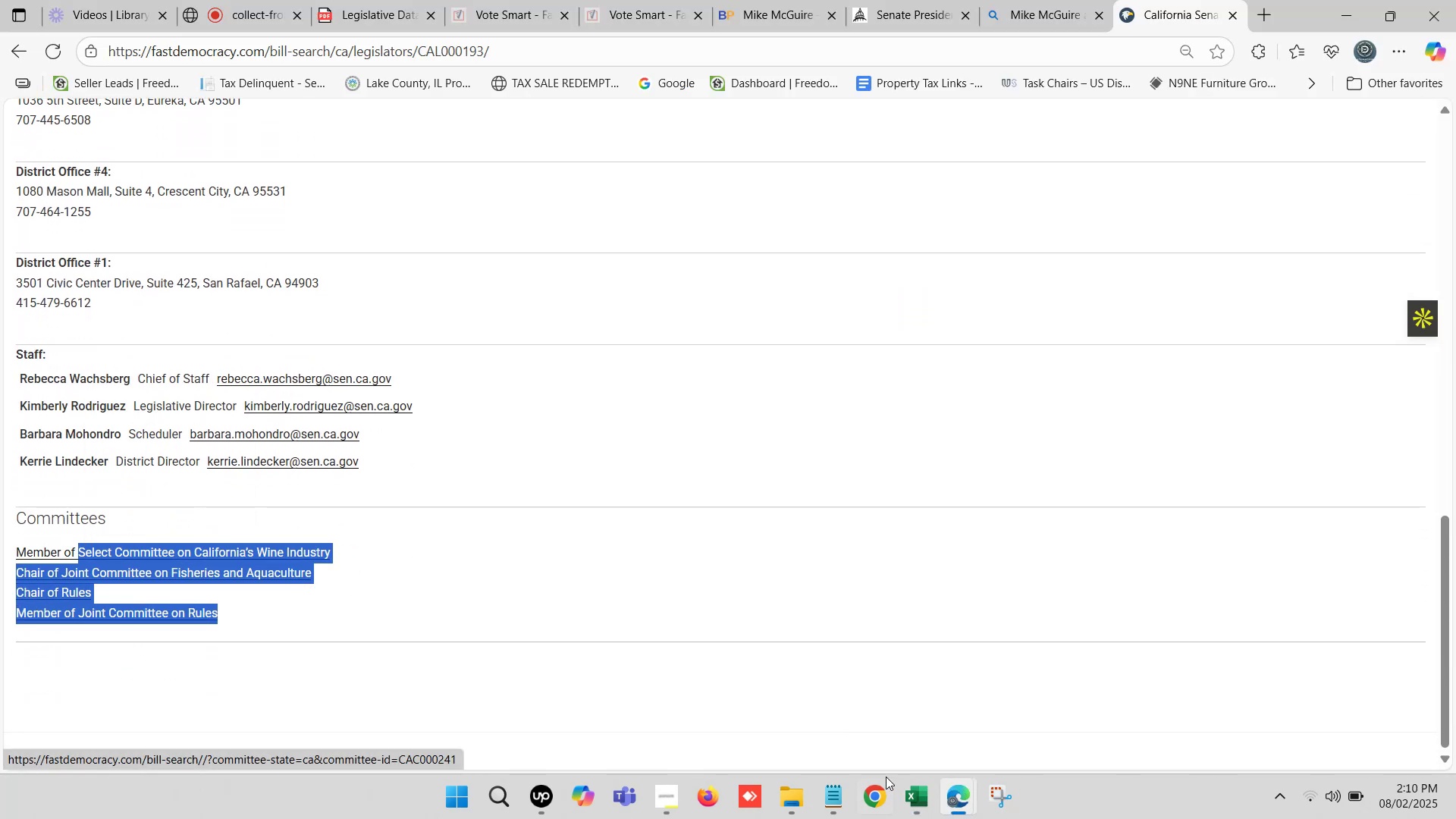 
left_click([923, 802])
 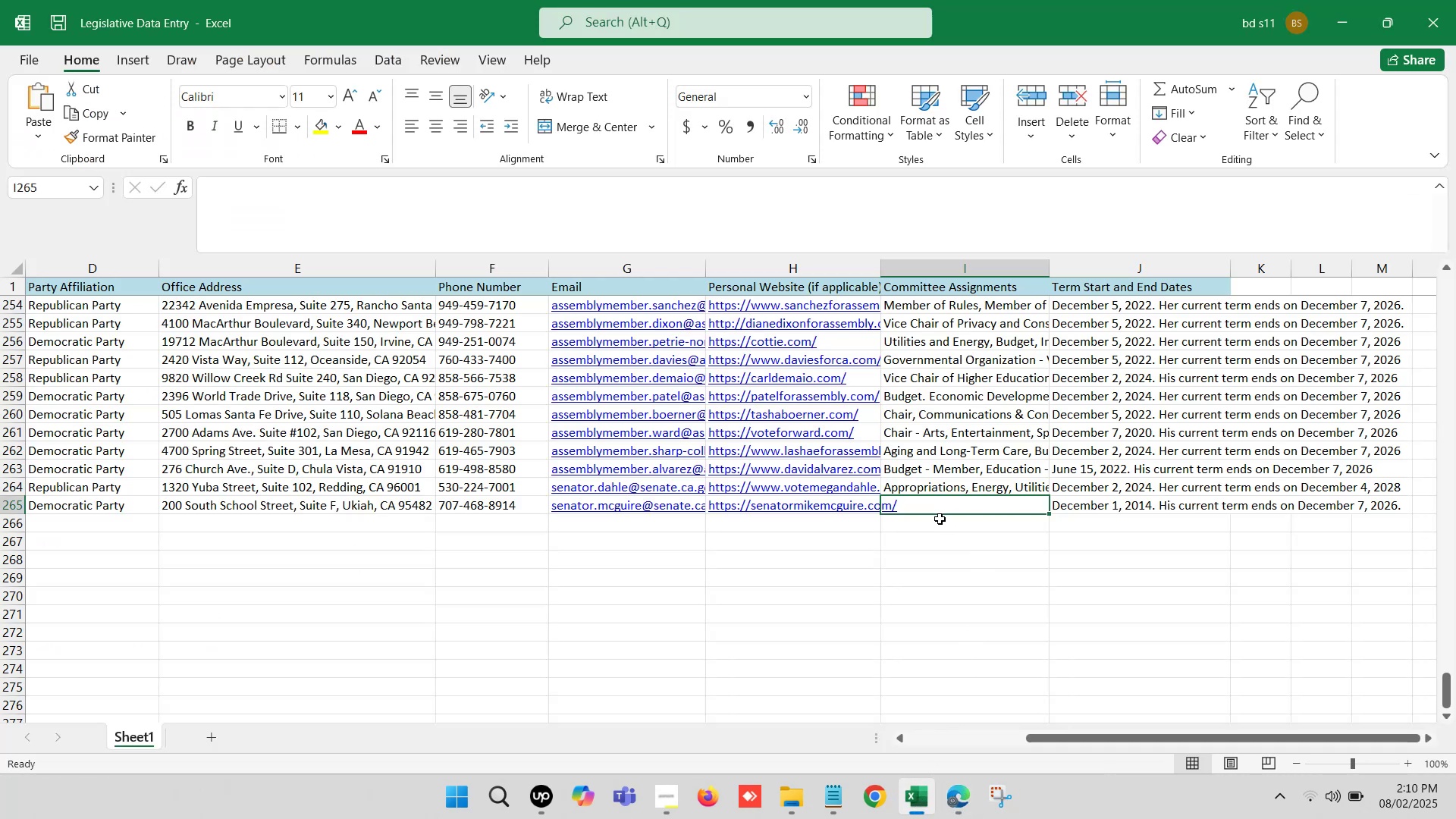 
left_click([930, 503])
 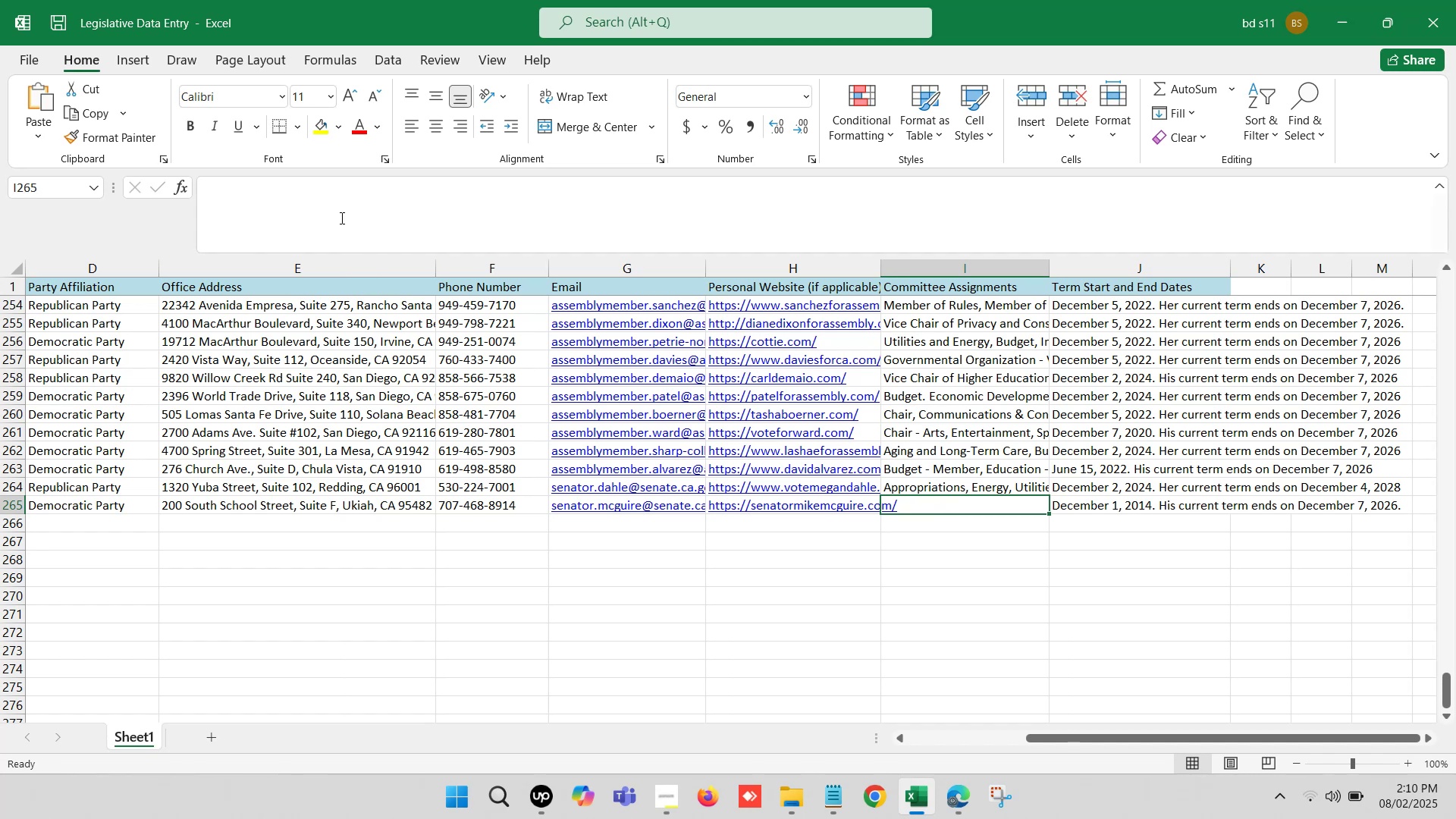 
left_click([342, 209])
 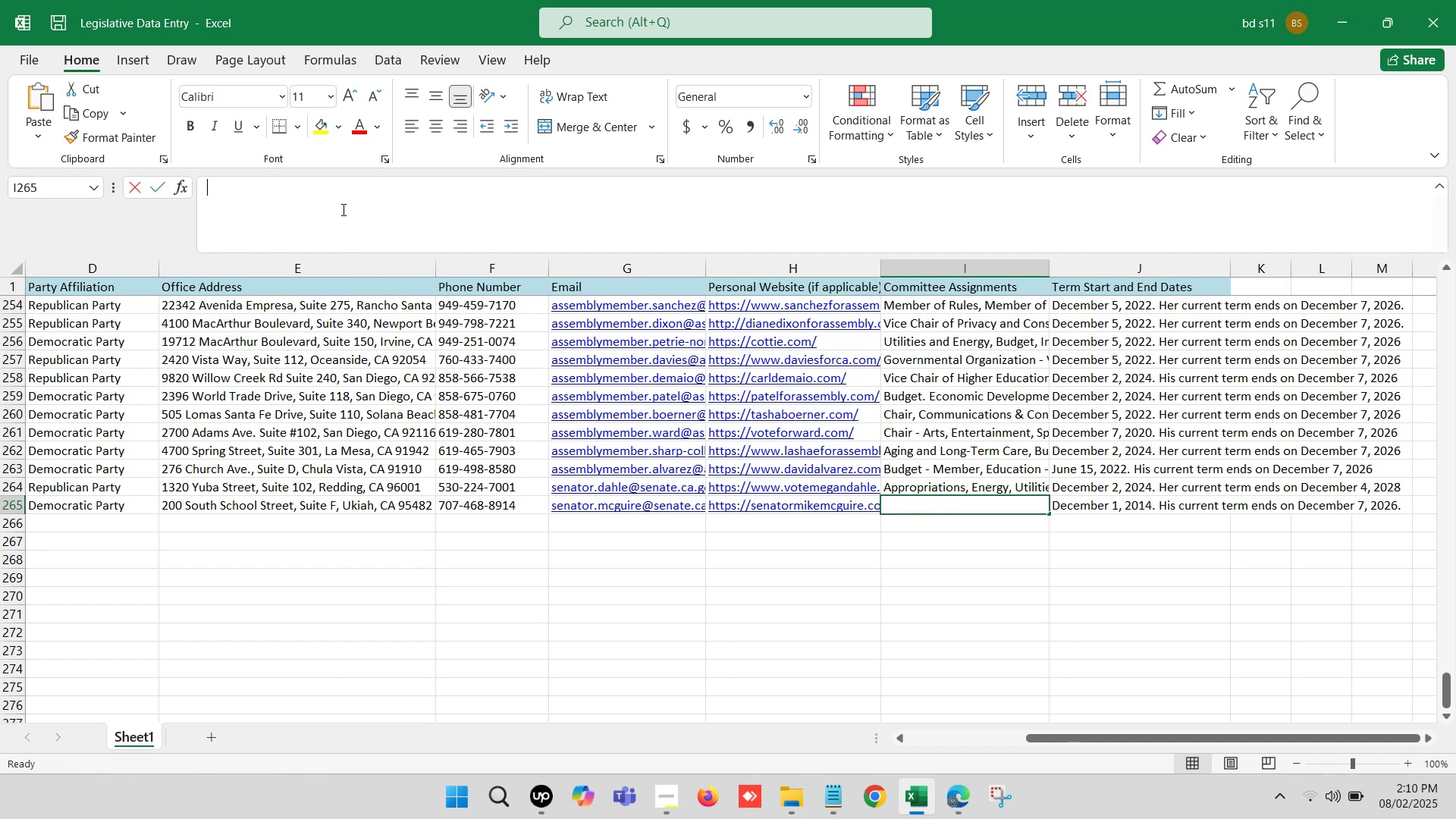 
key(Control+V)
 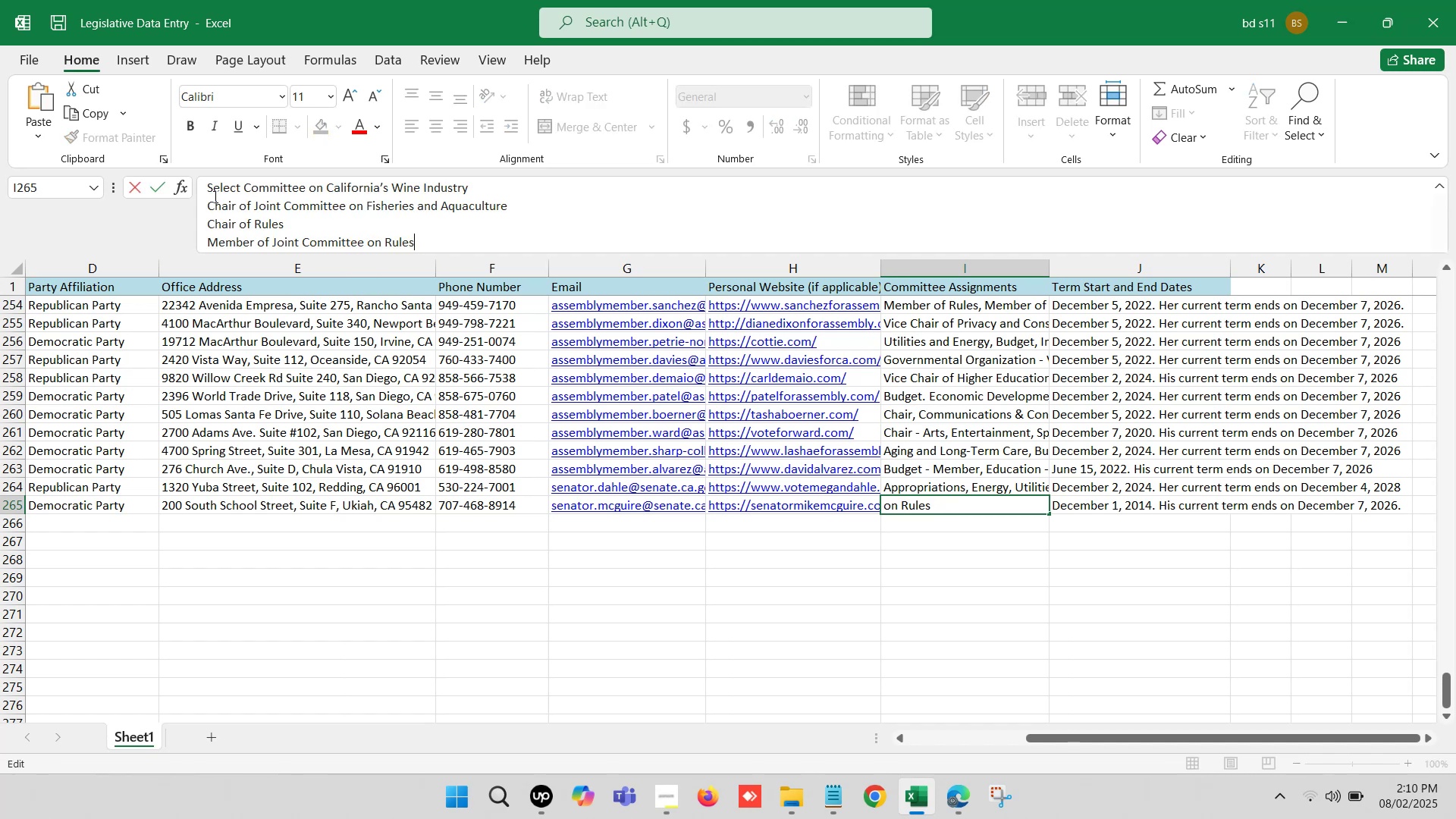 
left_click([206, 197])
 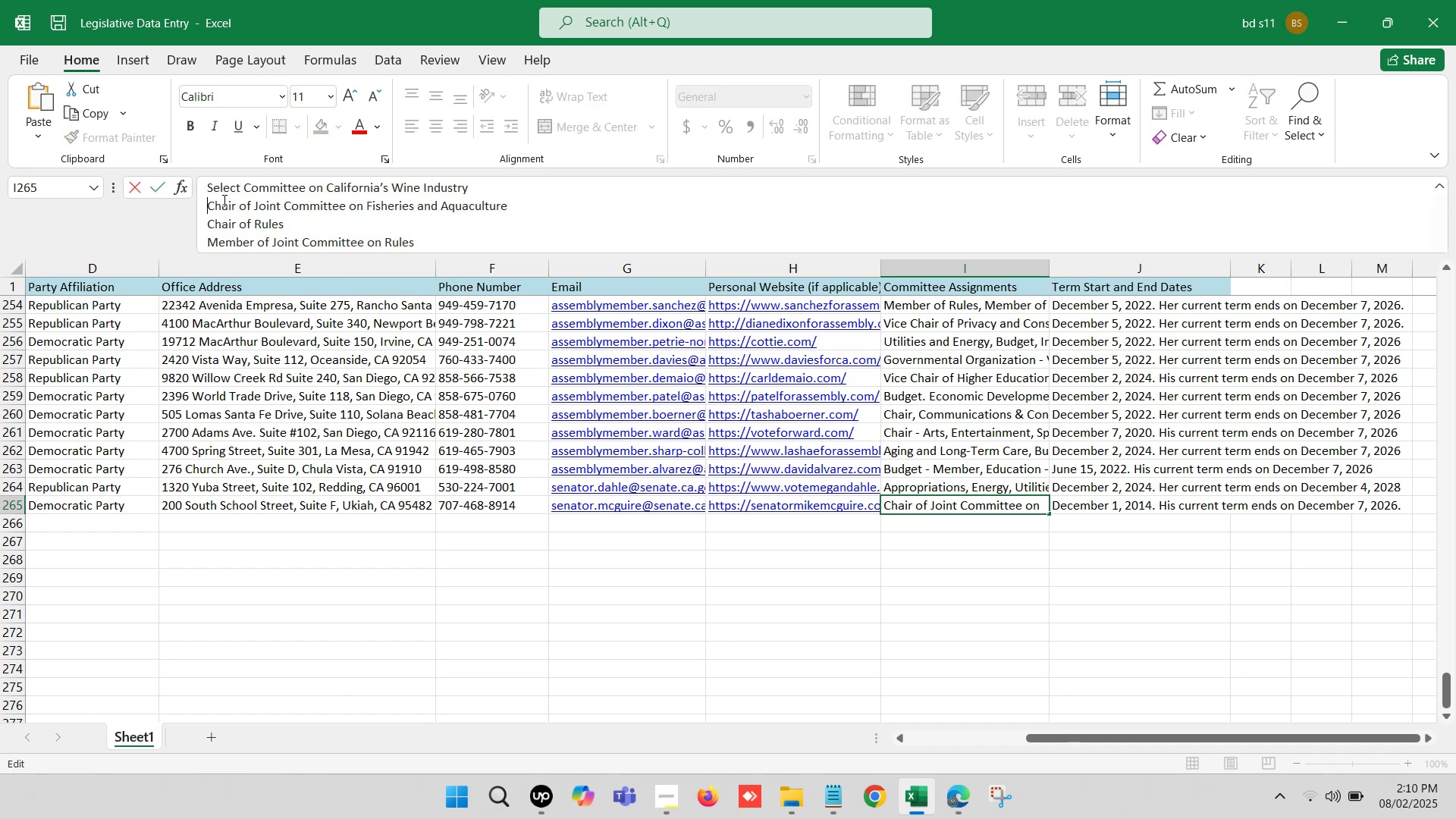 
key(Backspace)
 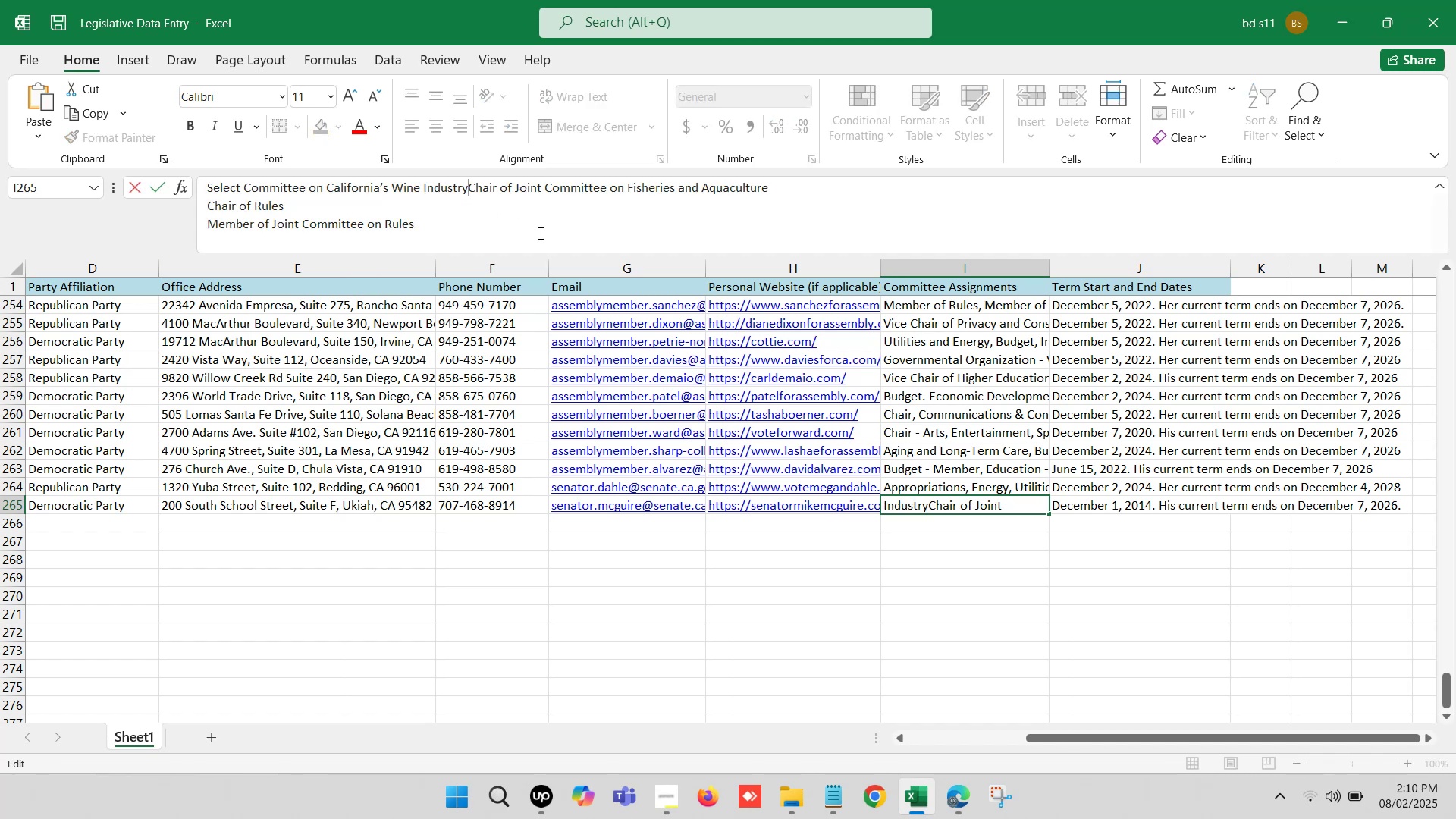 
key(Comma)
 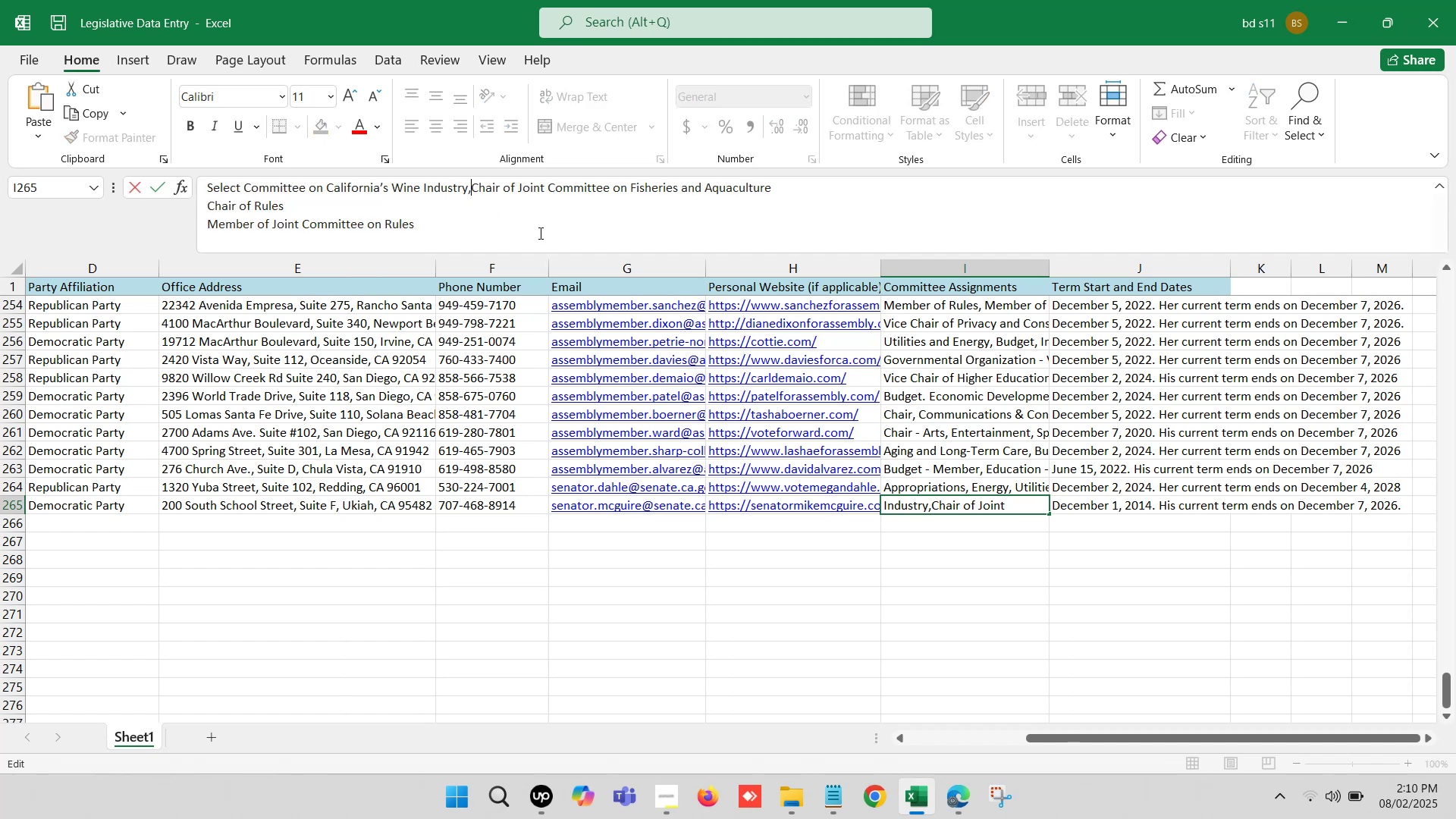 
key(Space)
 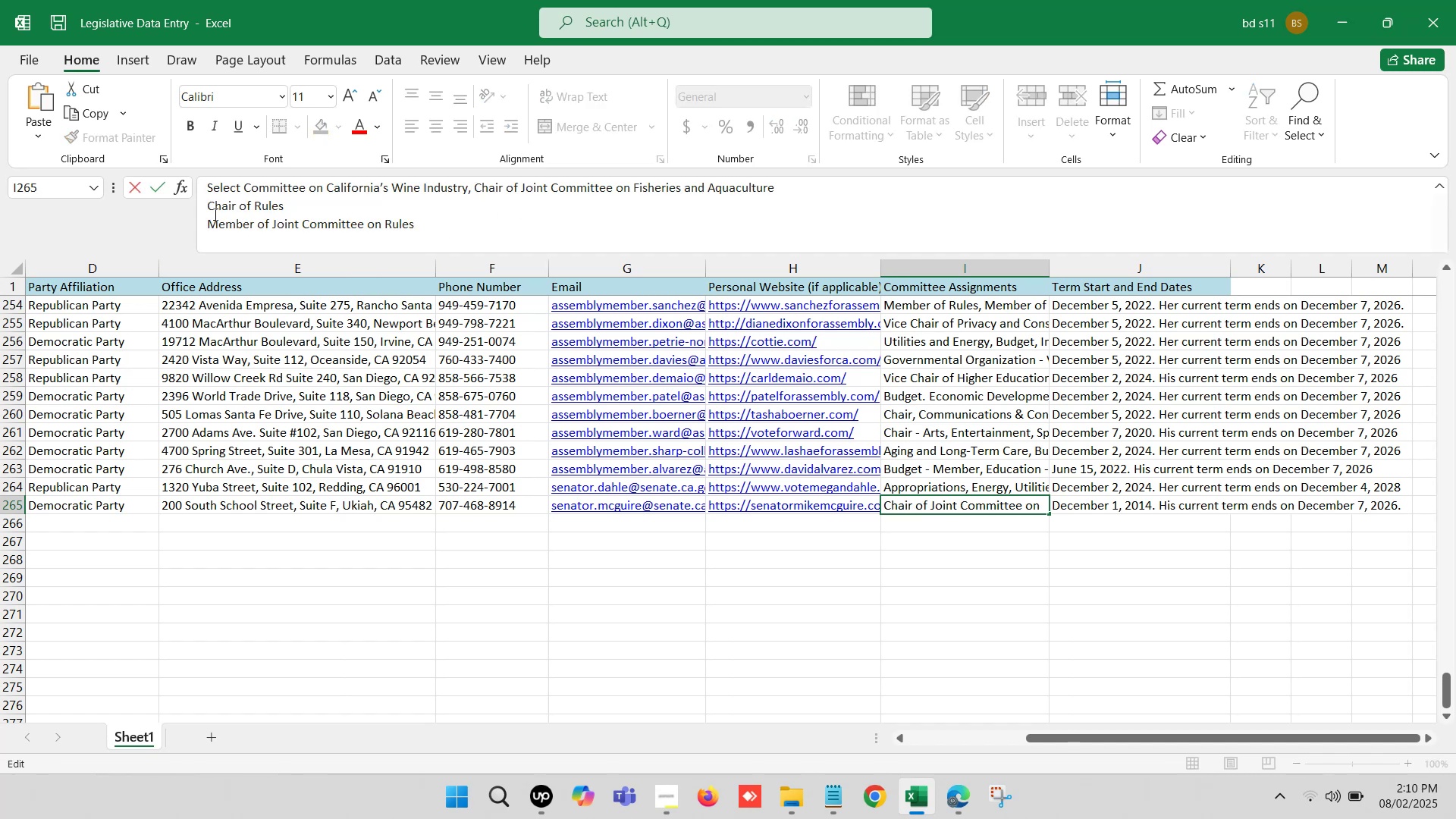 
left_click([209, 206])
 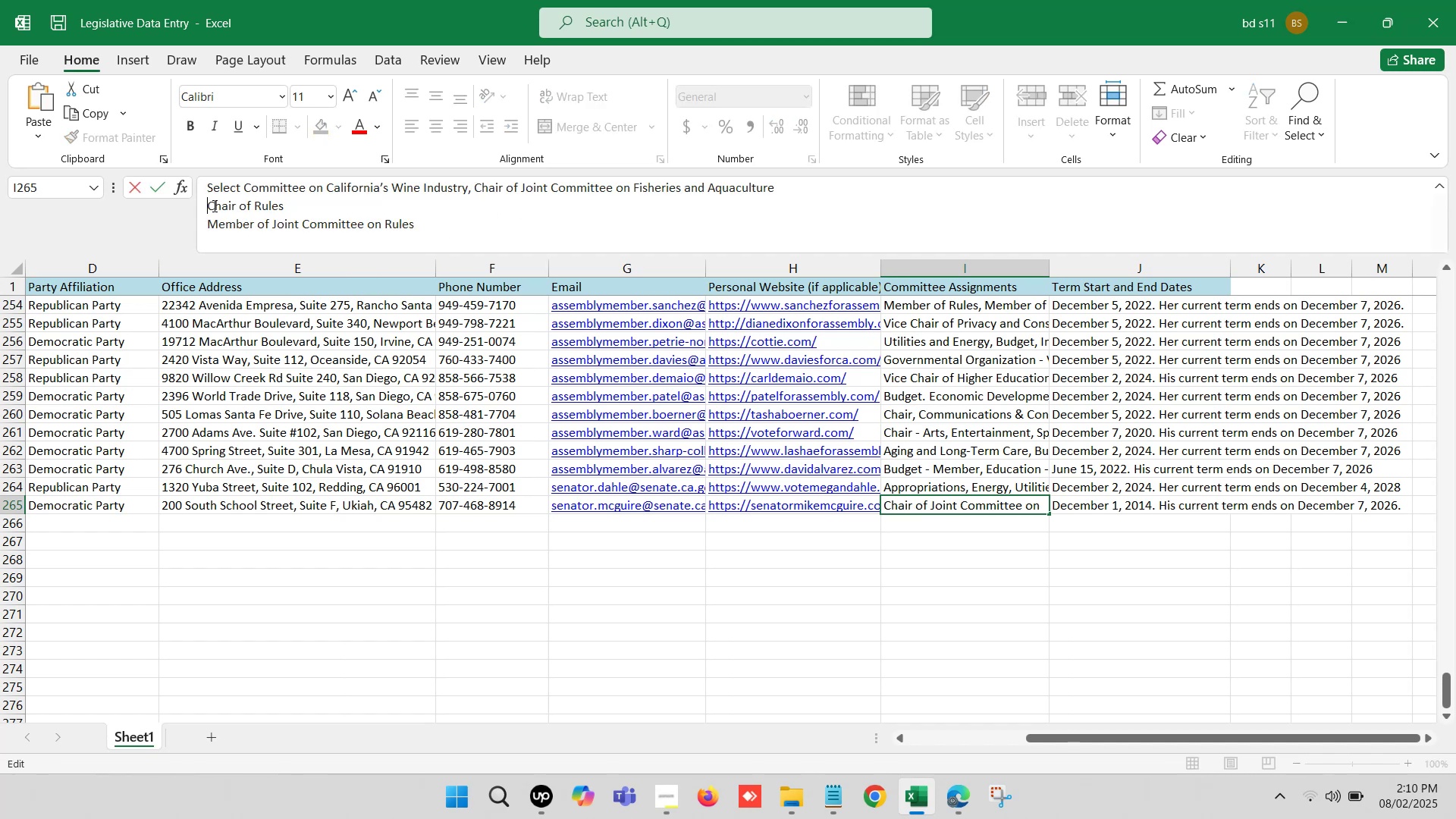 
key(Backspace)
 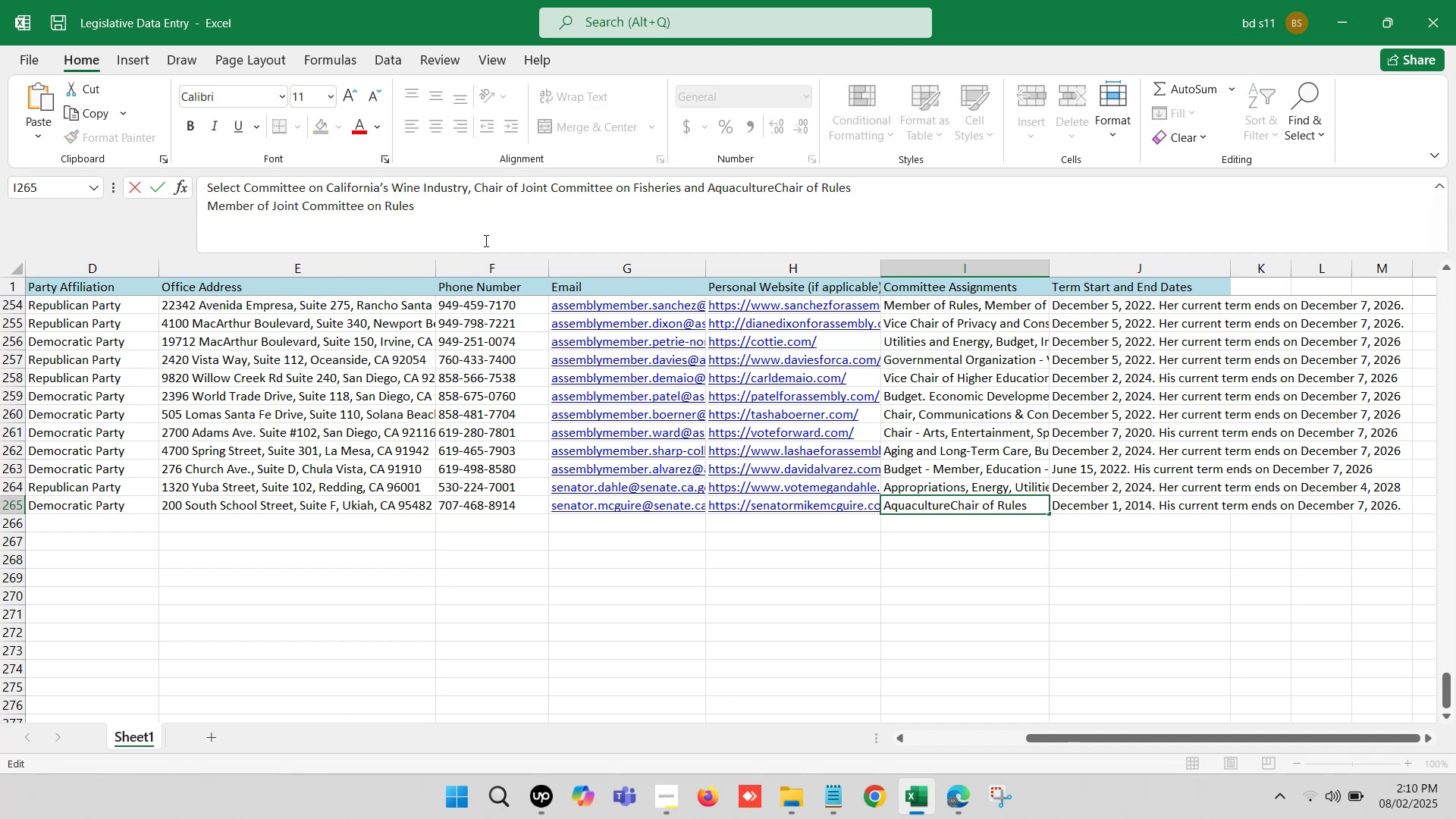 
key(Comma)
 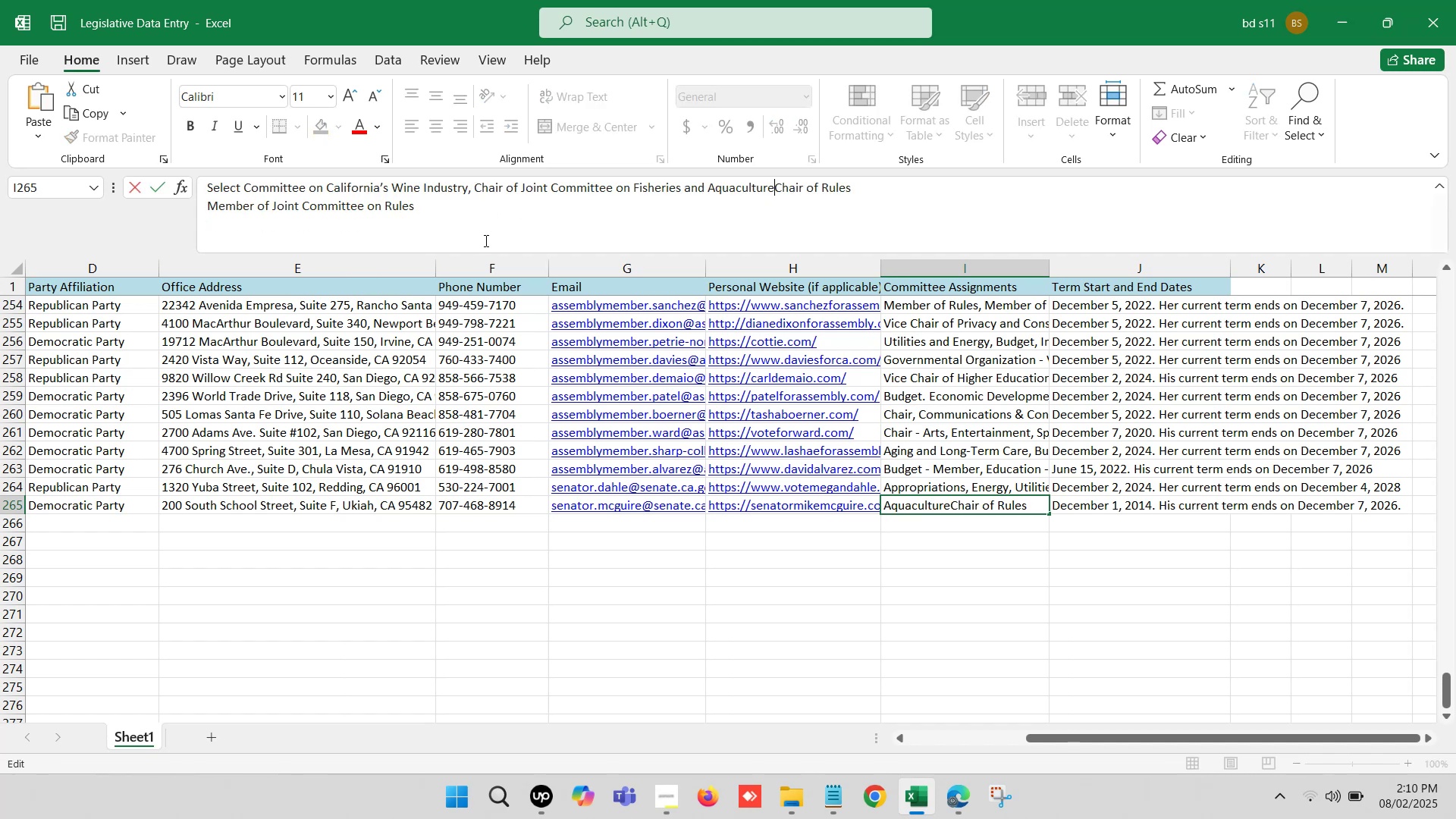 
key(Space)
 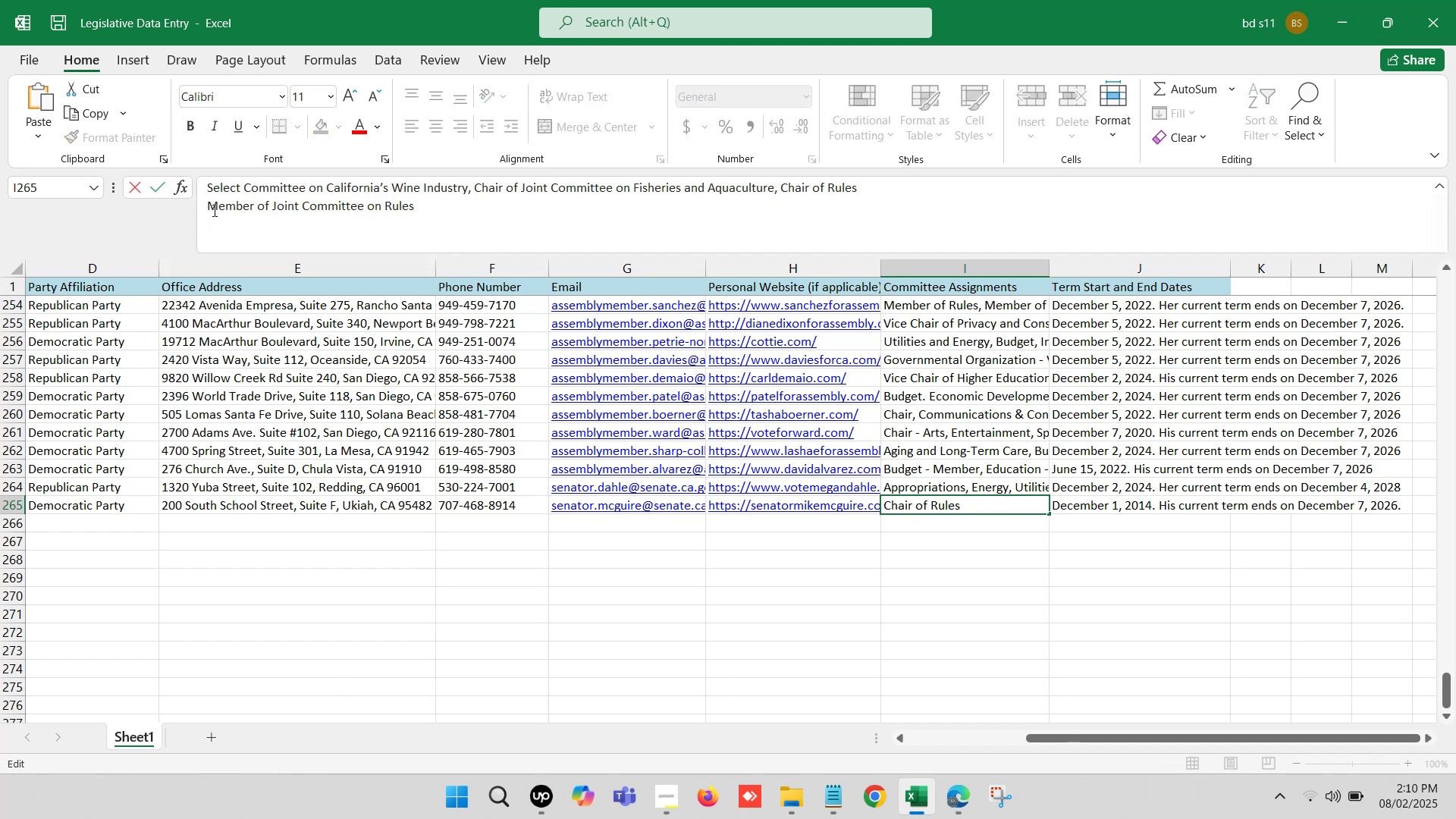 
left_click([210, 205])
 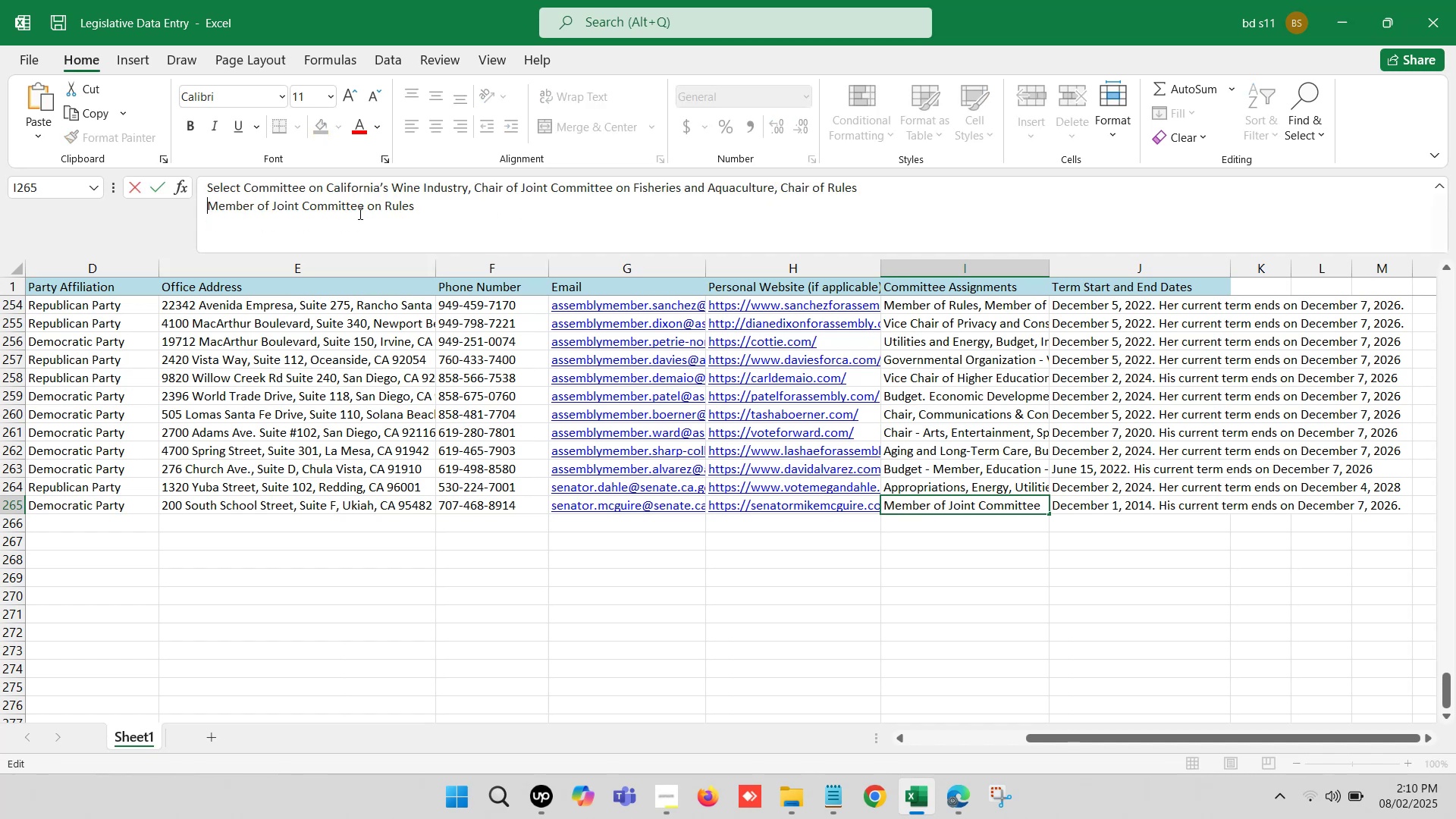 
key(Backspace)
 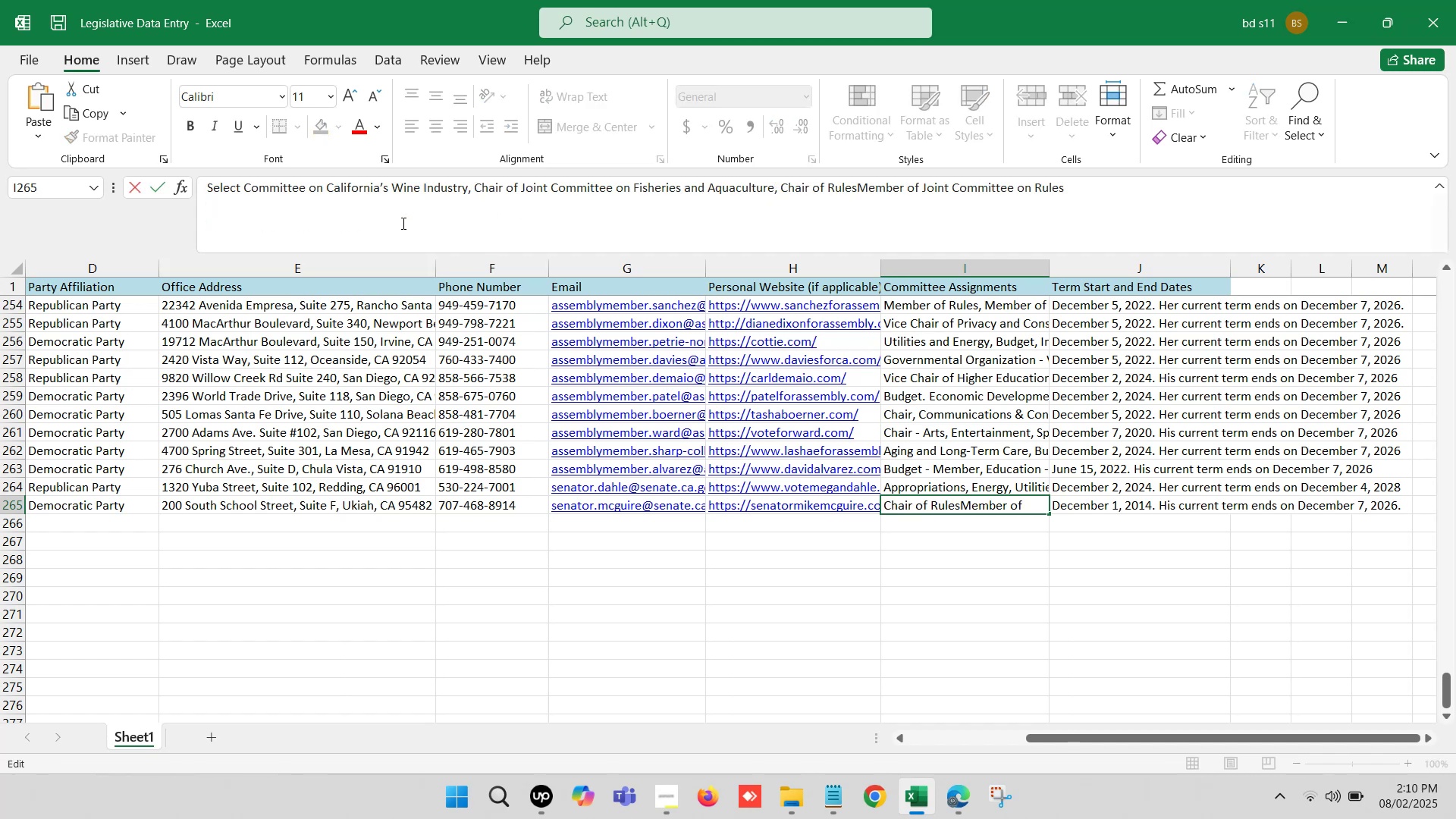 
key(Comma)
 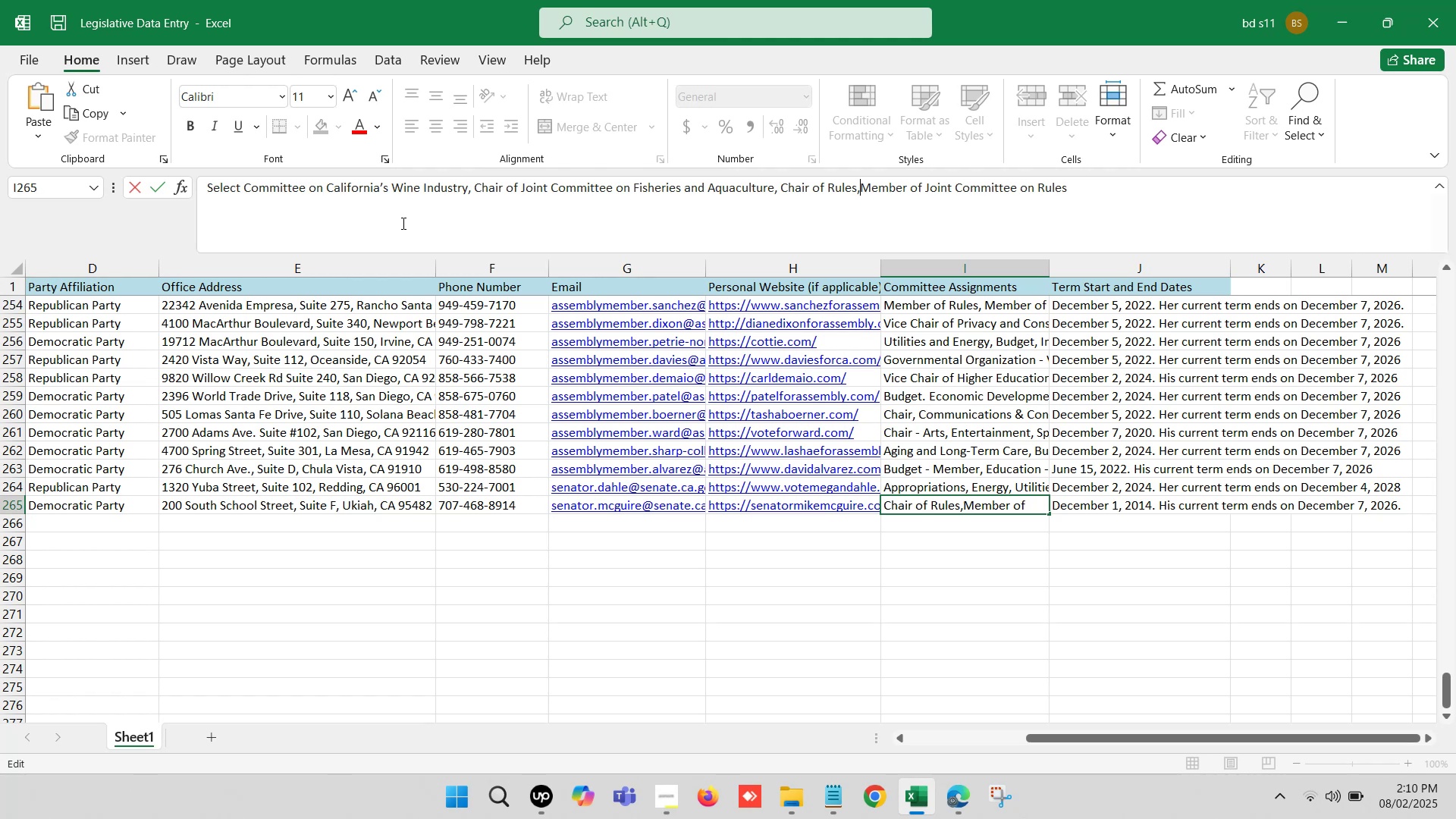 
key(Space)
 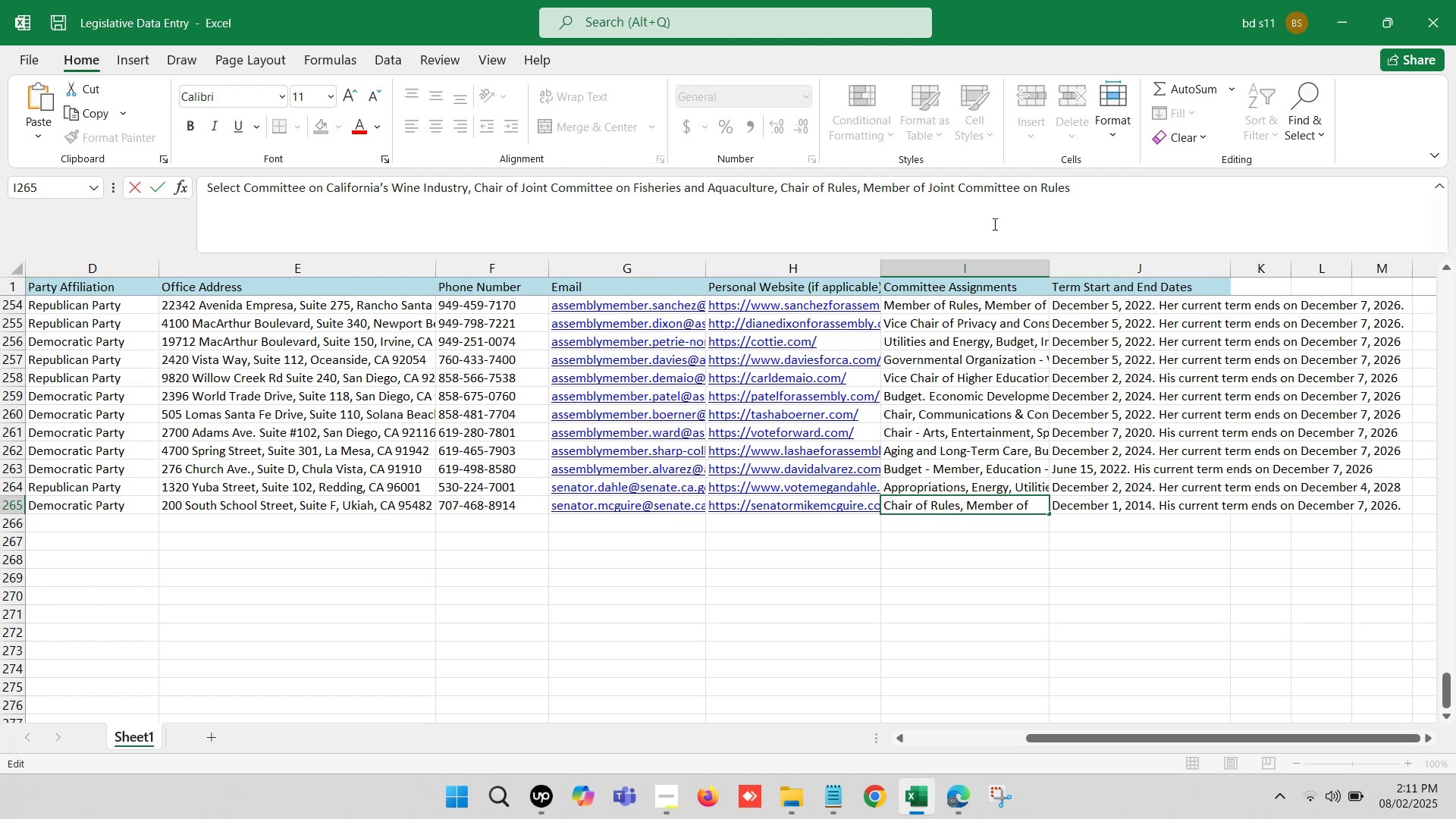 
left_click([1100, 198])
 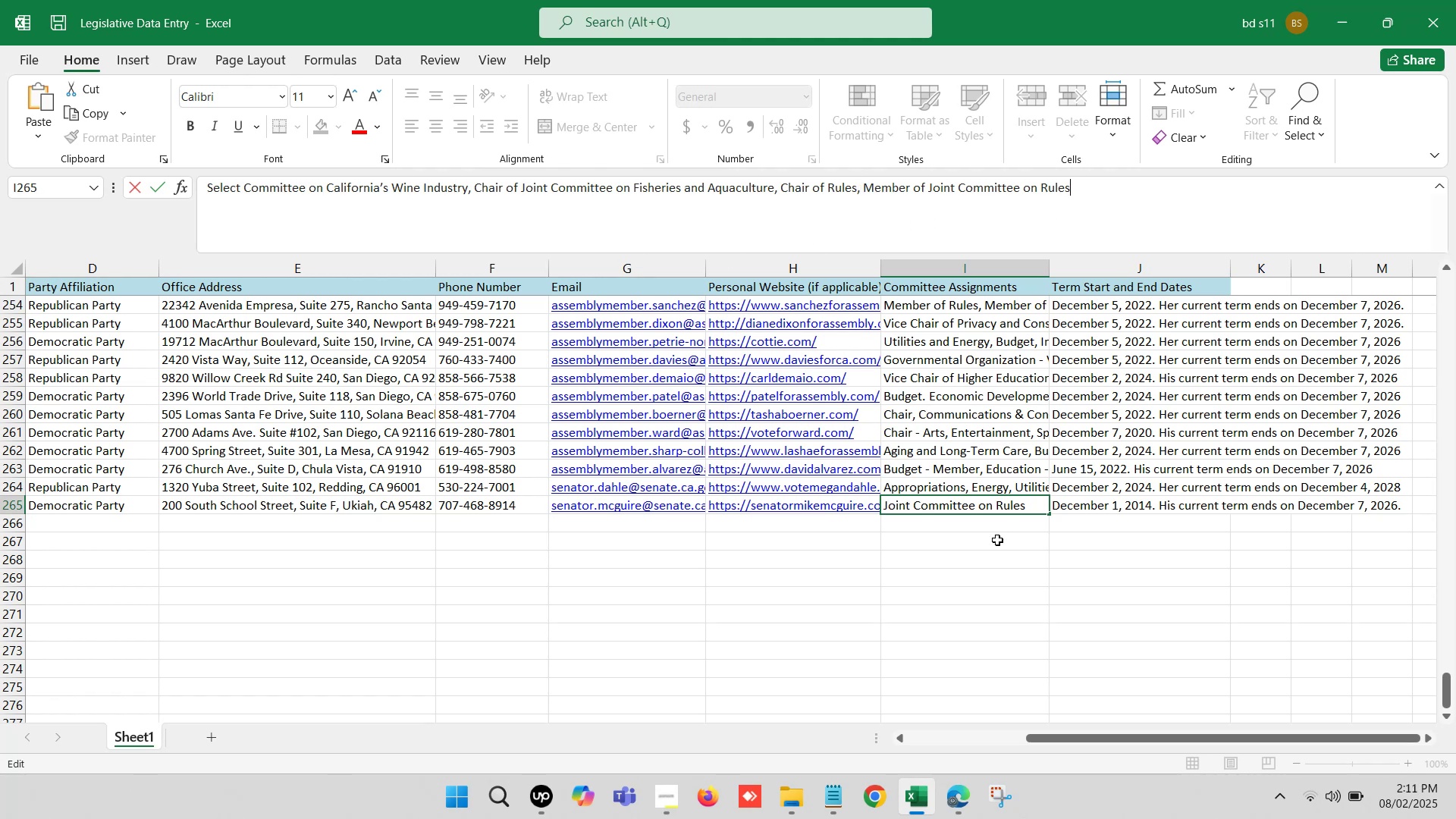 
left_click([997, 560])
 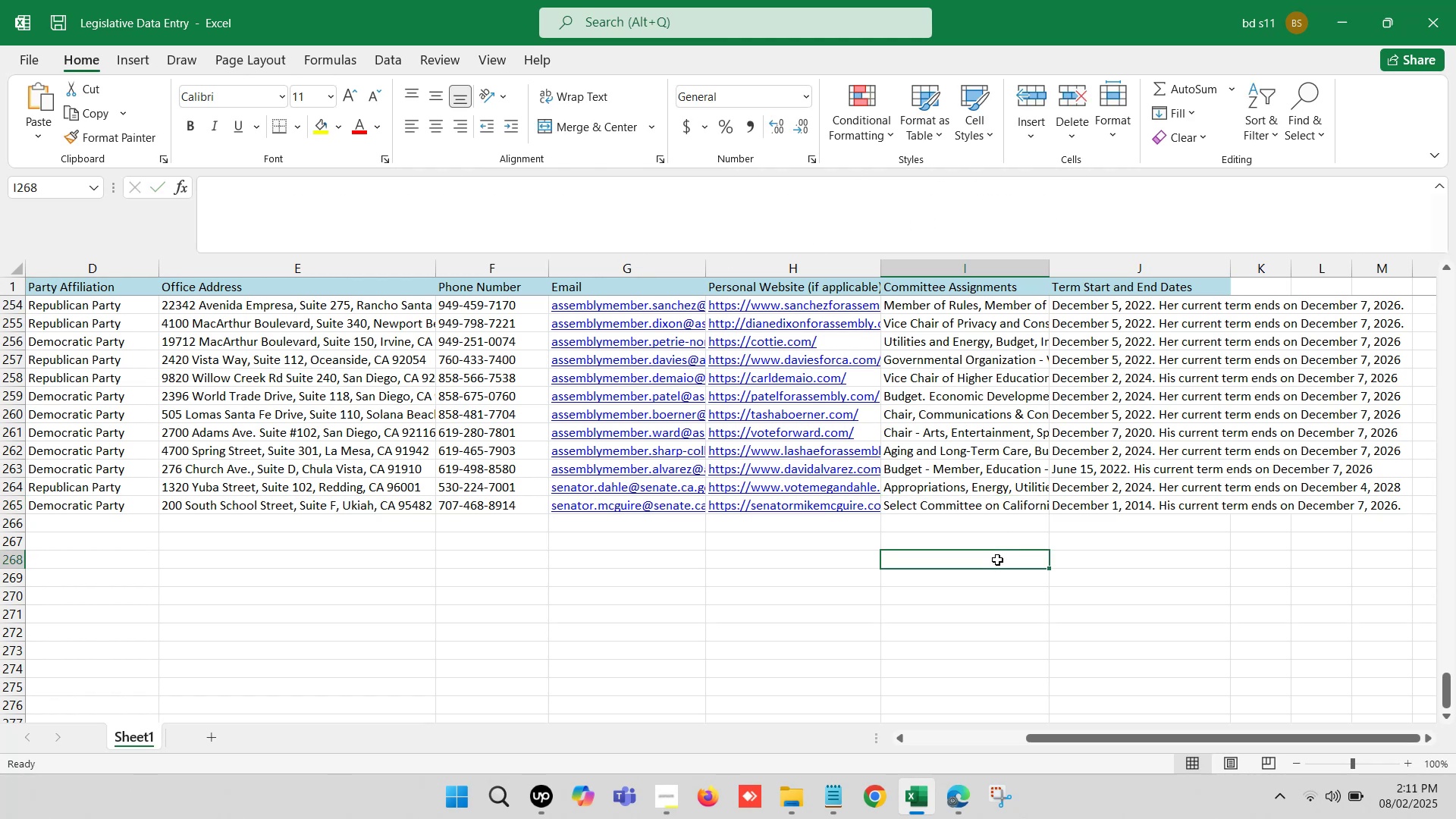 
key(Control+S)
 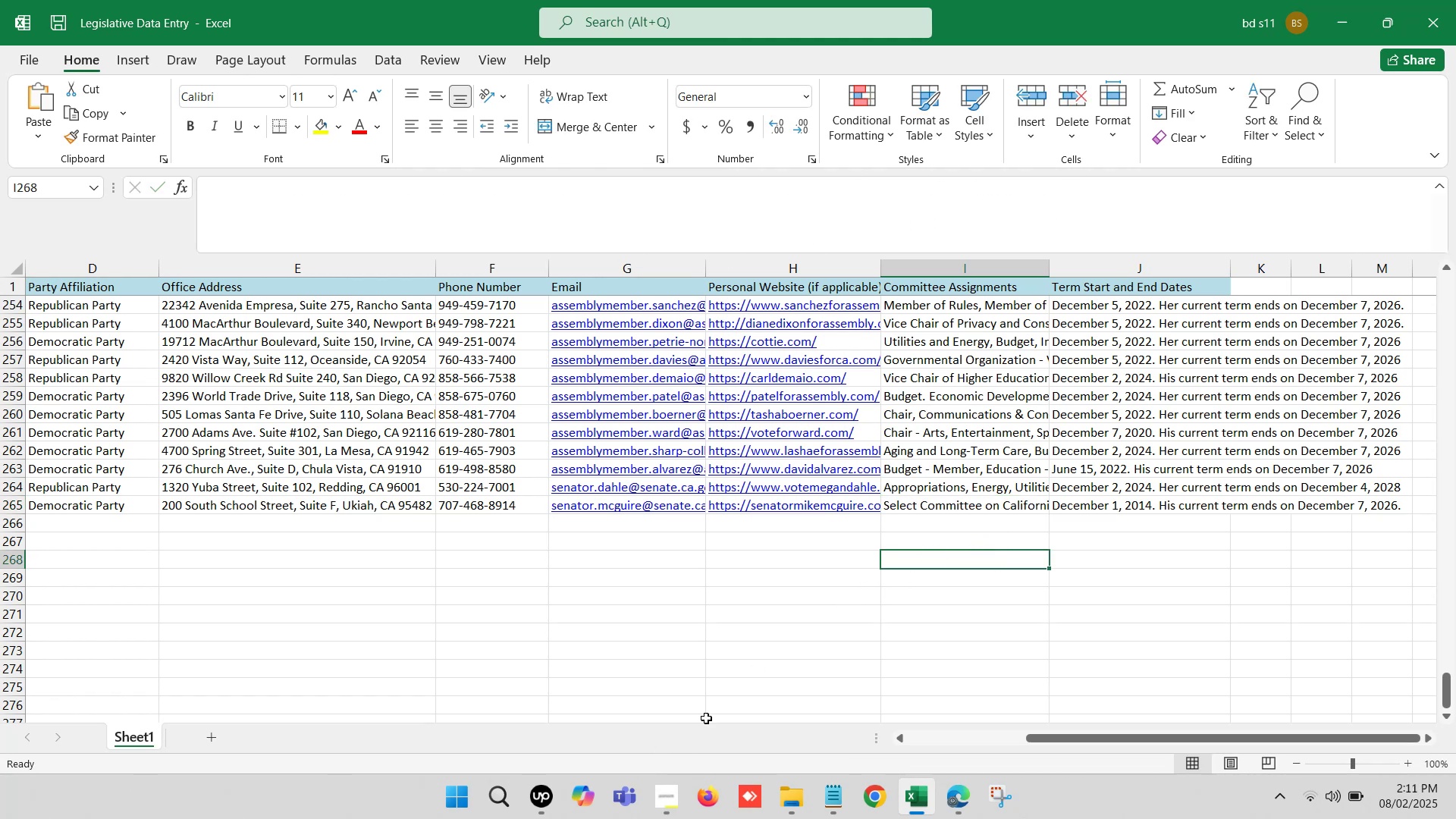 
left_click([915, 800])
 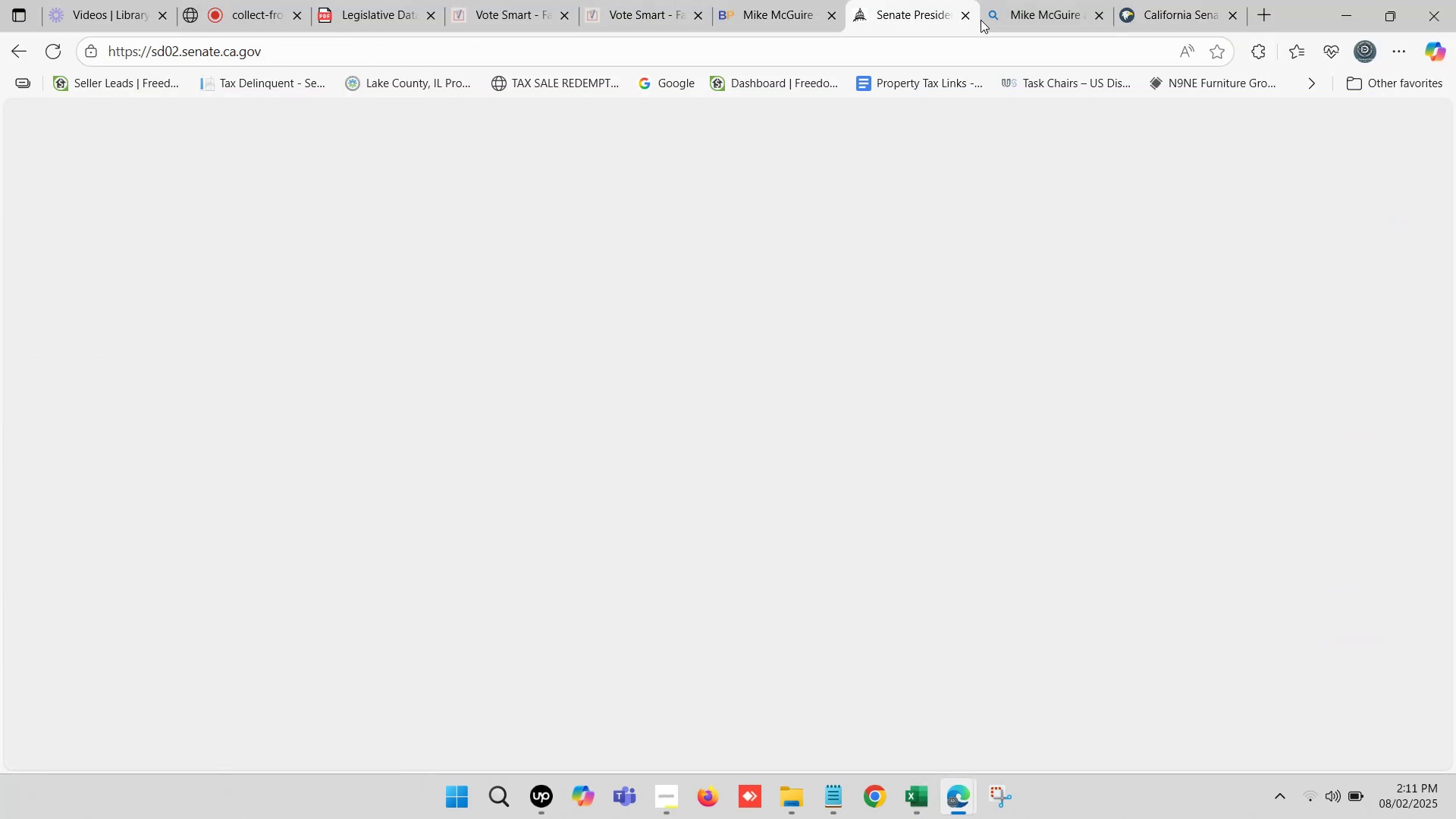 
left_click([971, 20])
 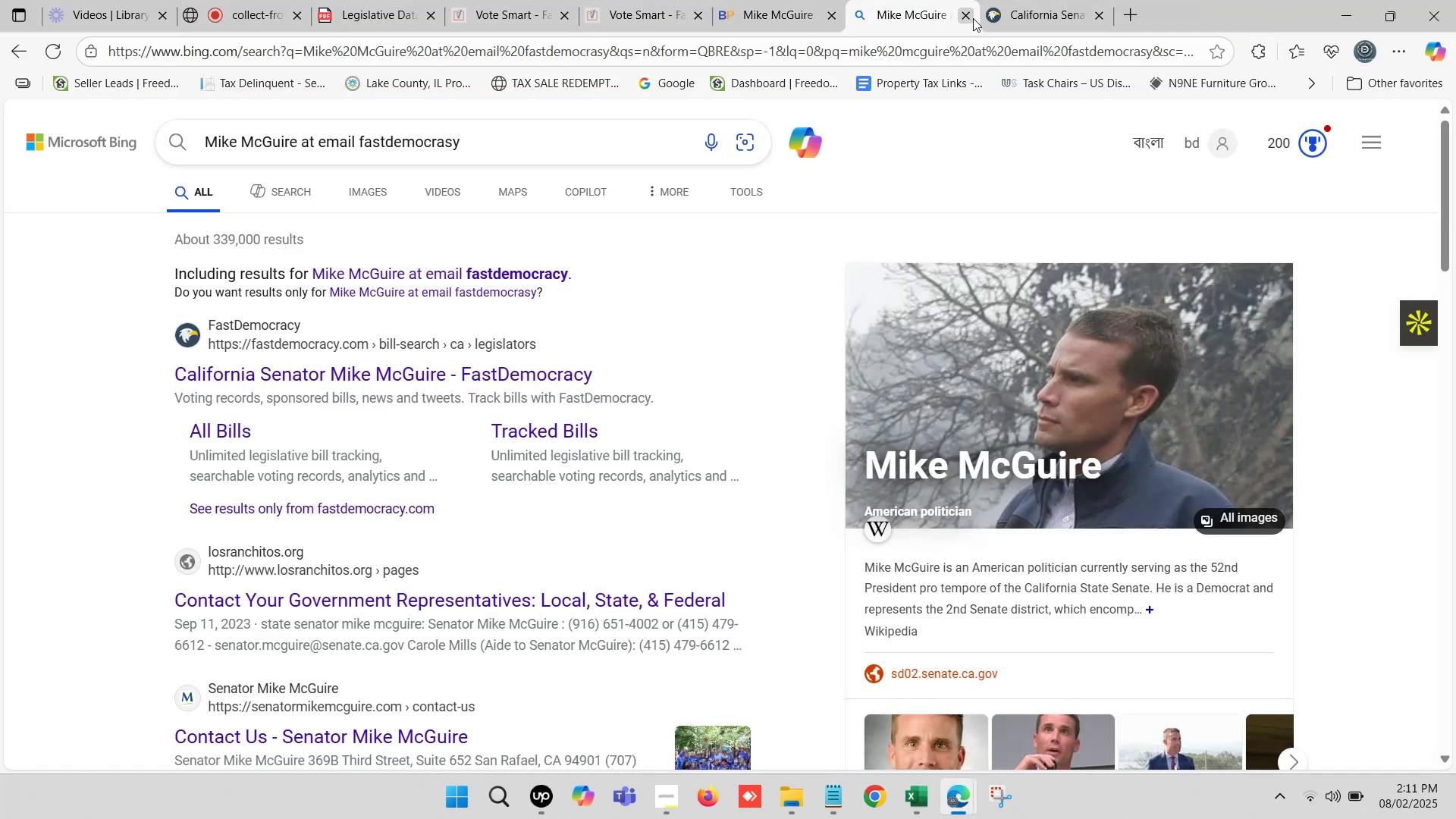 
left_click([1010, 0])
 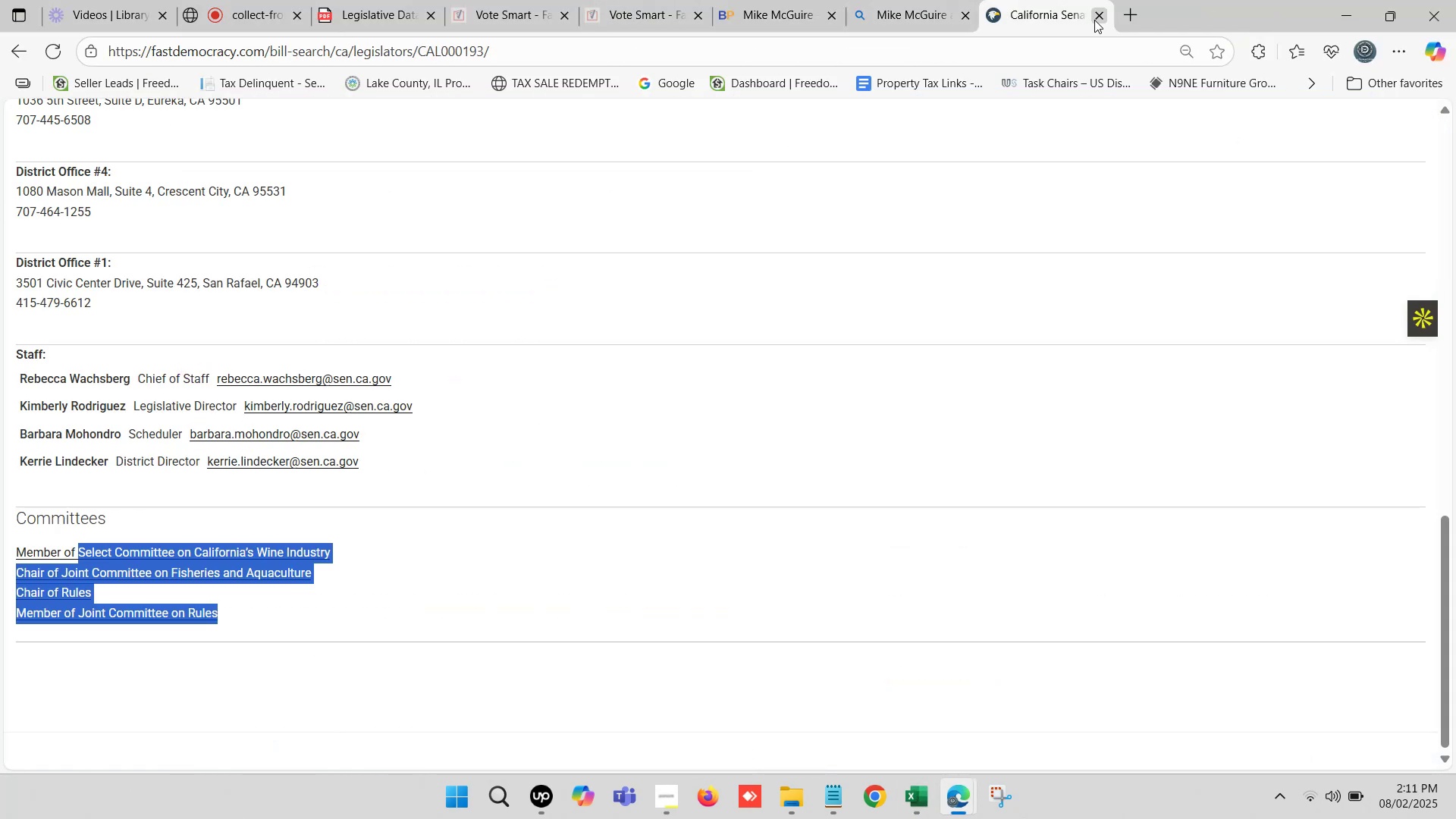 
left_click([1097, 20])
 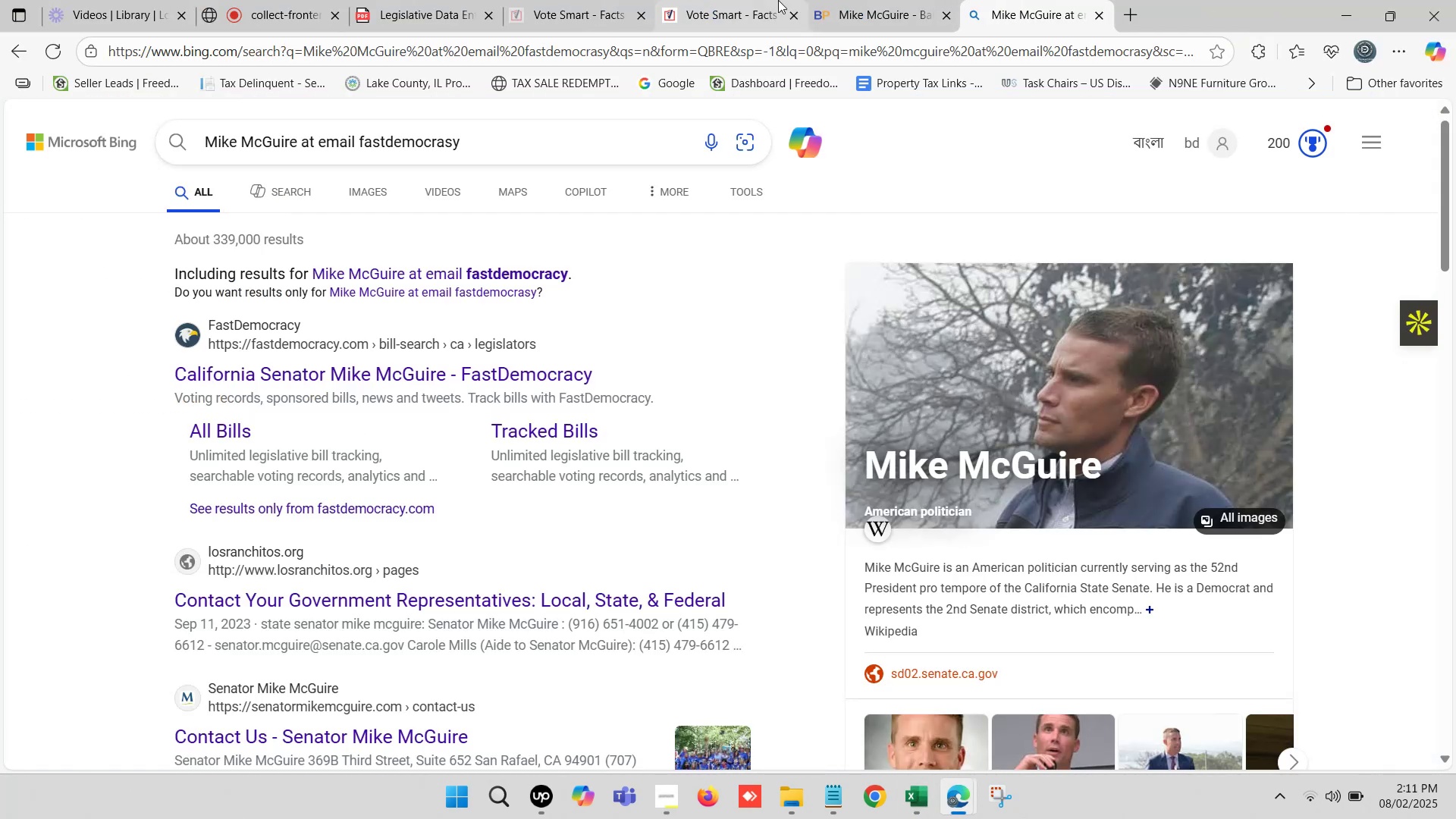 
left_click([760, 0])
 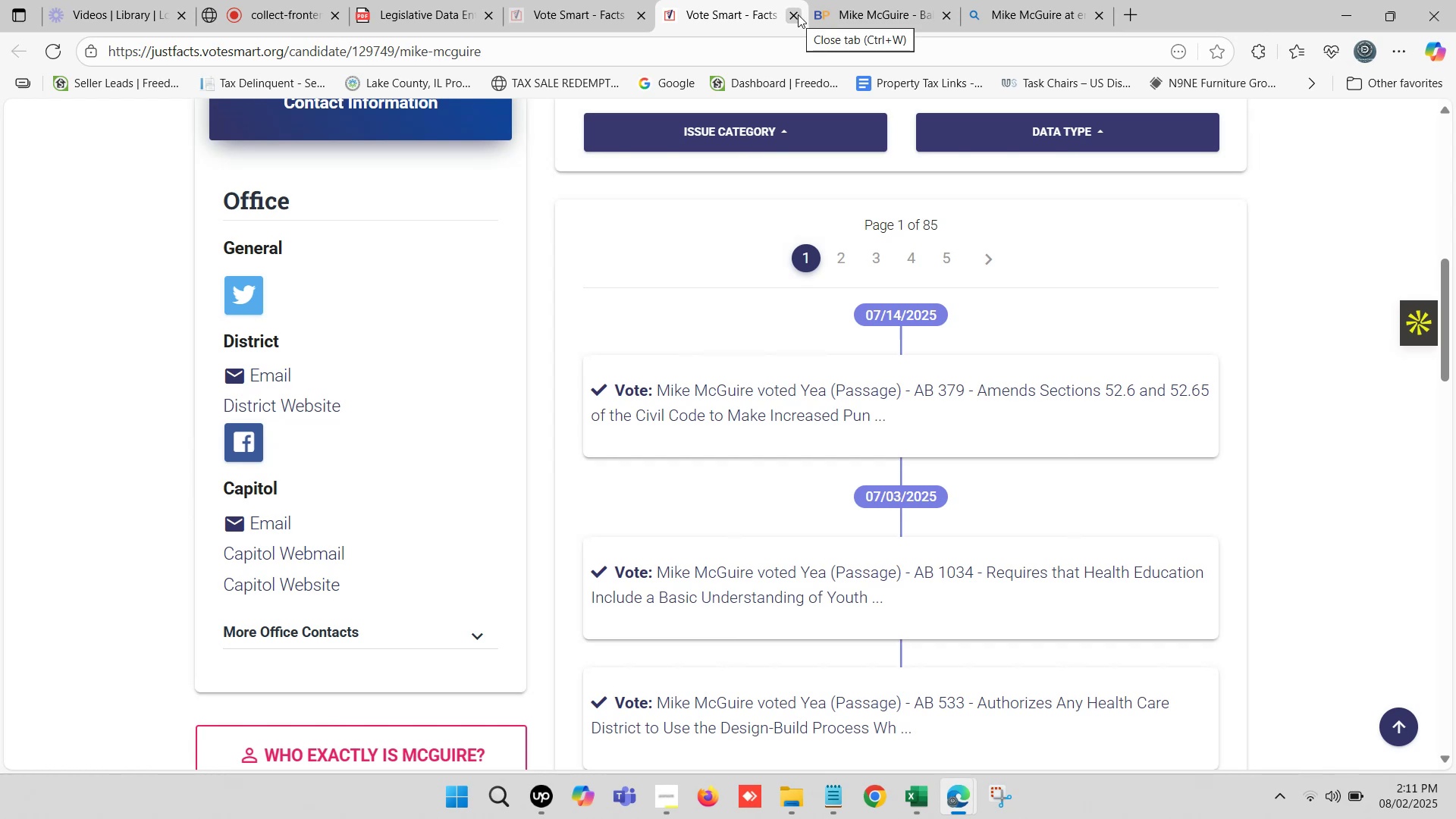 
left_click([798, 14])
 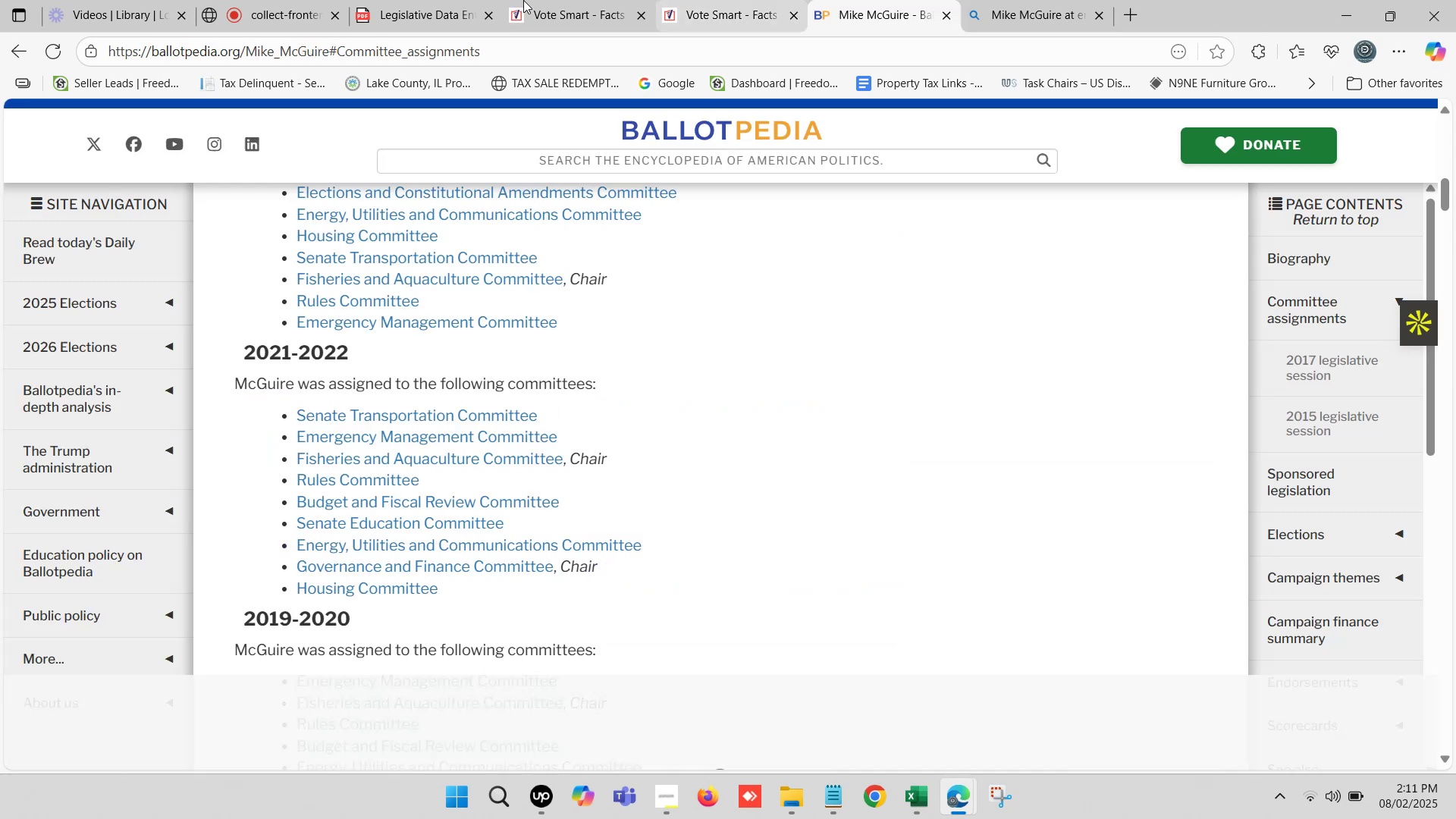 
left_click([523, 0])
 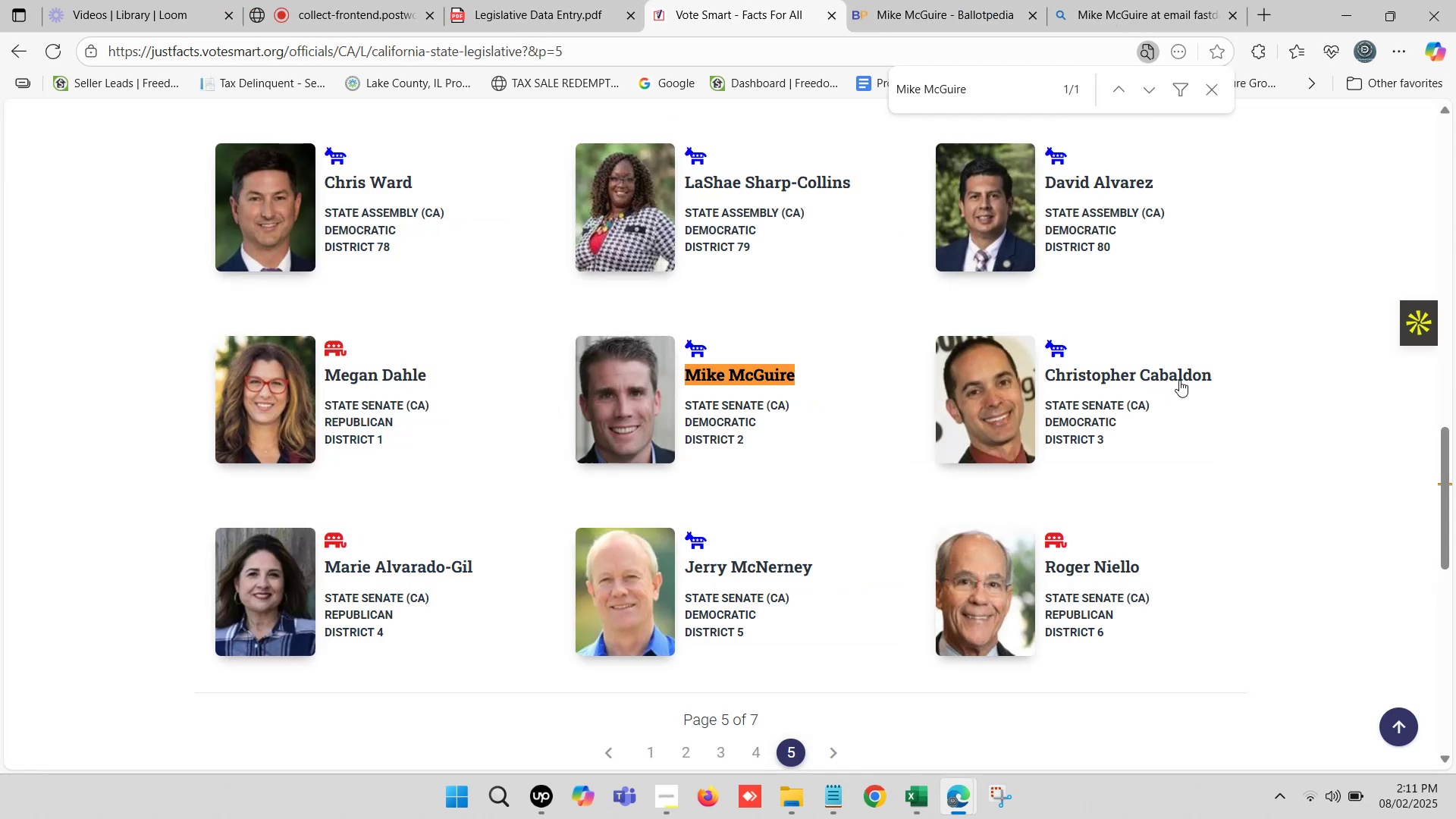 
left_click_drag(start_coordinate=[1232, 372], to_coordinate=[1044, 384])
 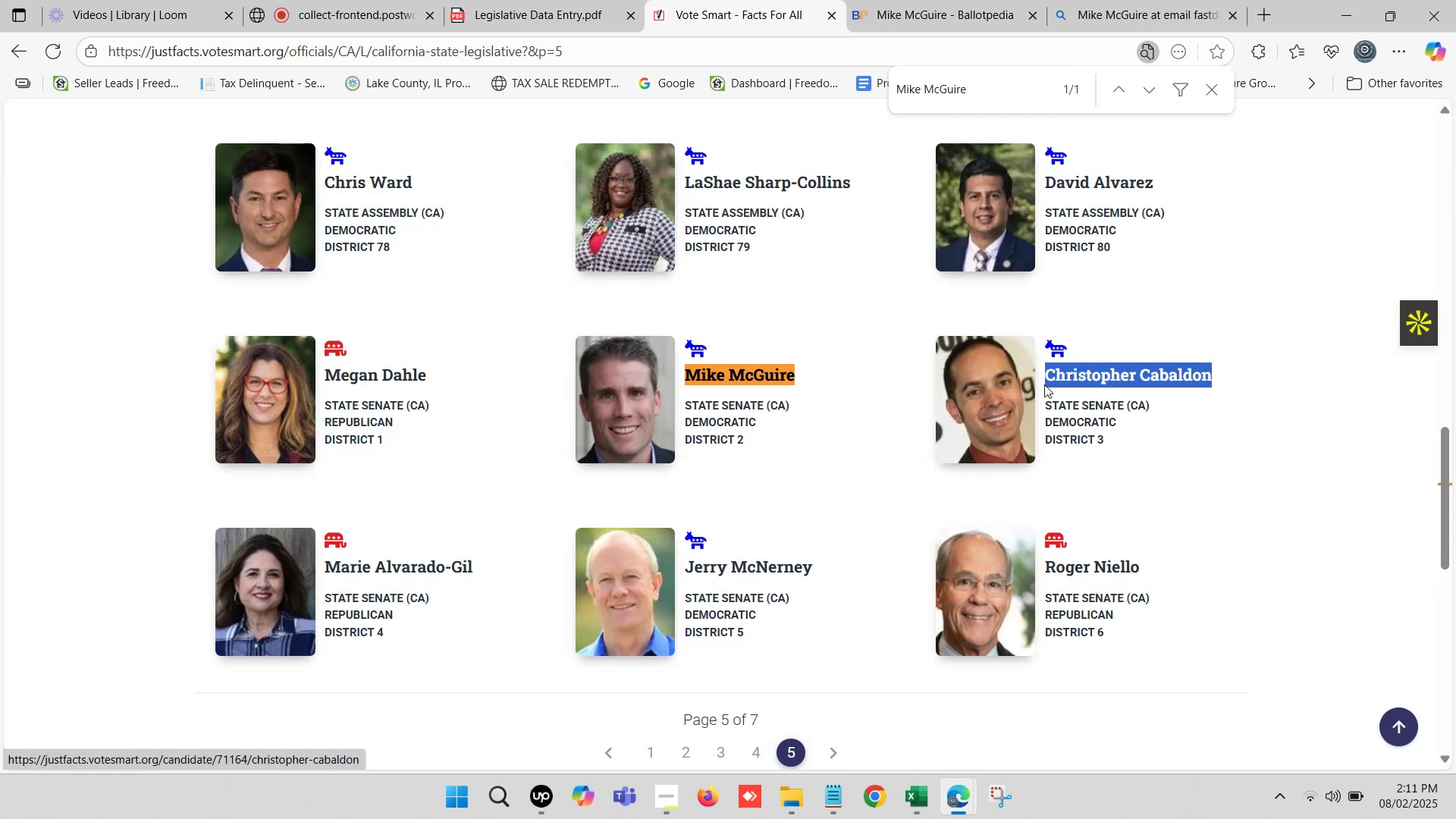 
key(Control+C)
 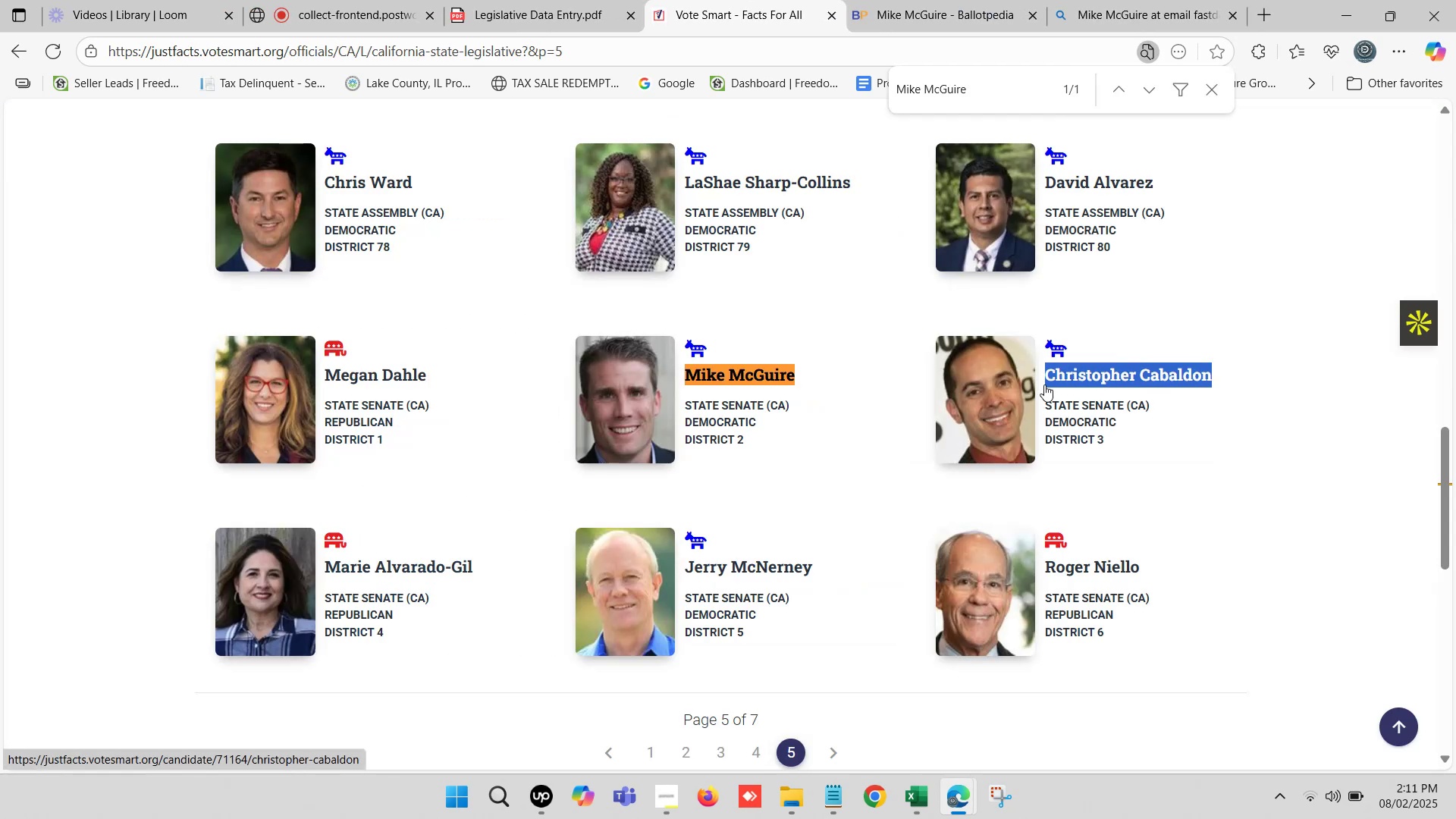 
key(Control+F)
 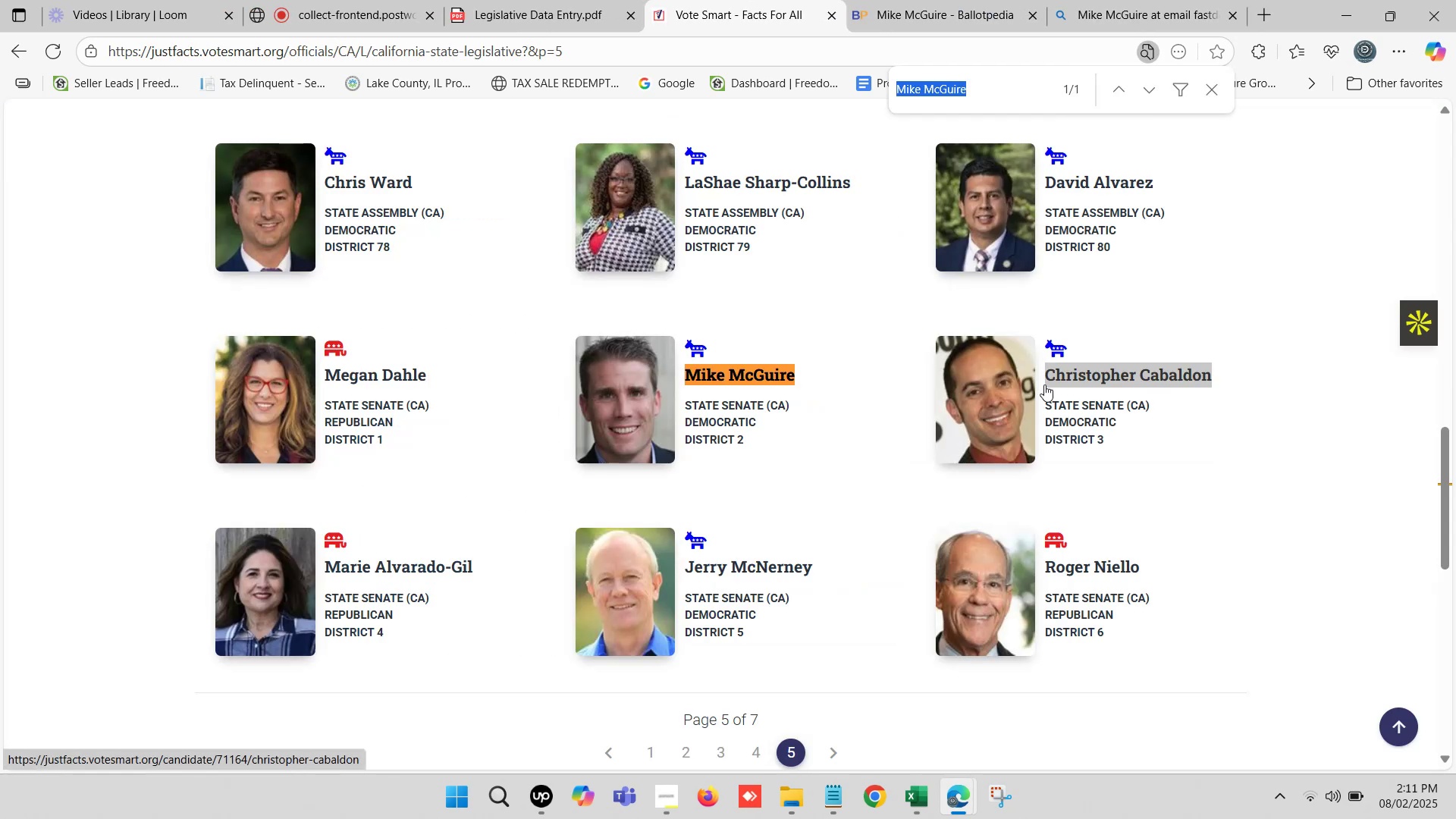 
key(Control+V)
 